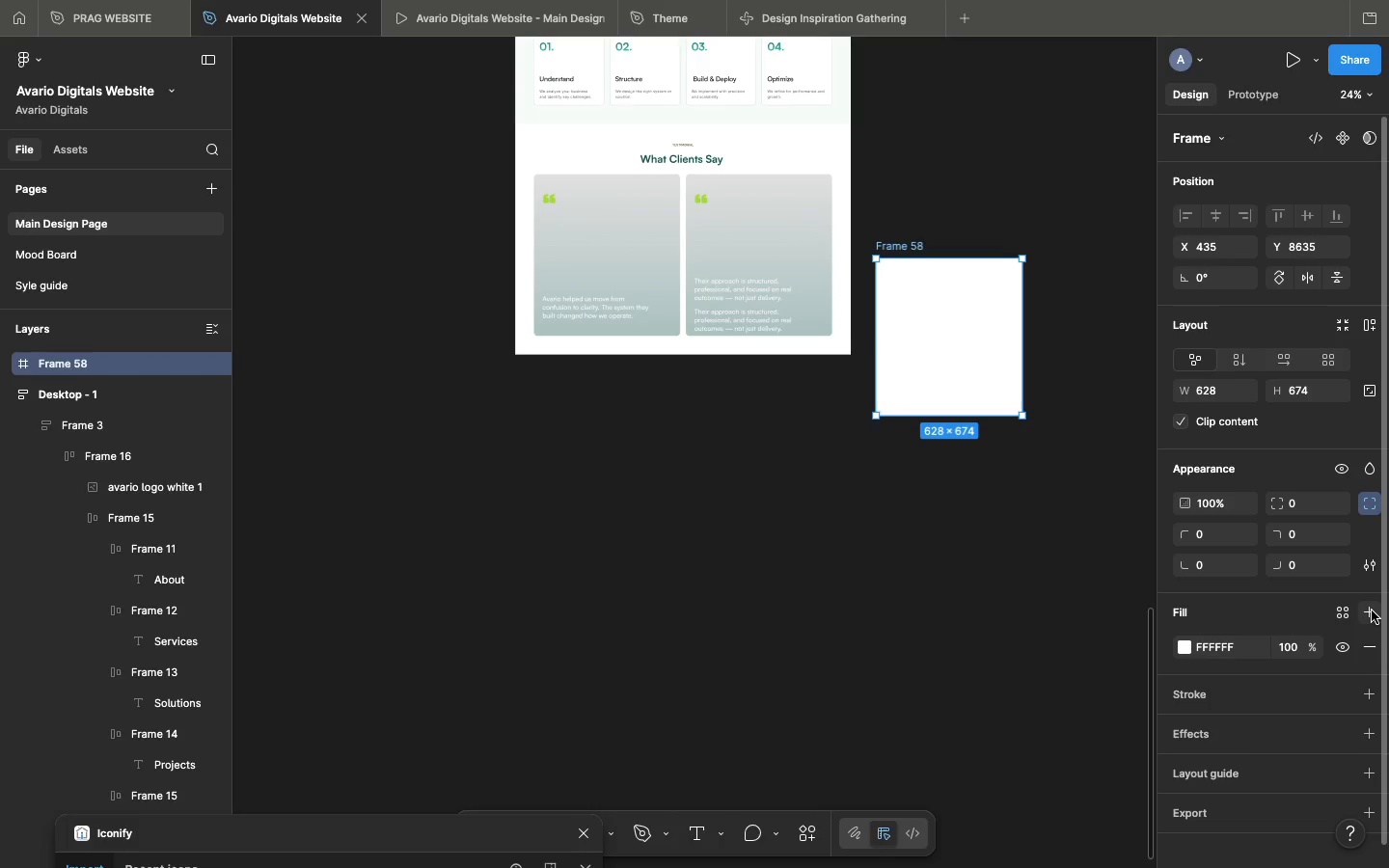 
left_click([1372, 610])
 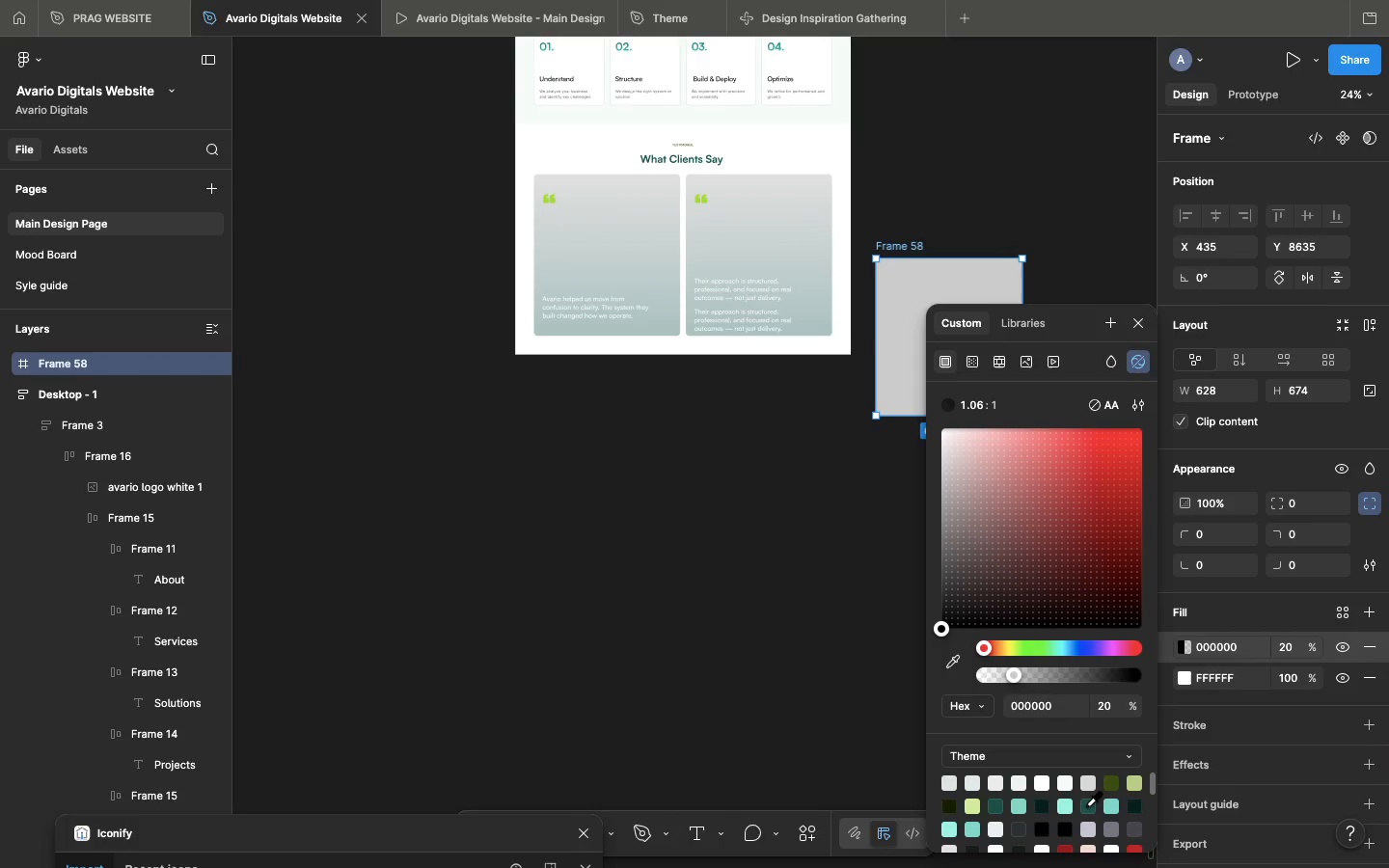 
left_click([1086, 806])
 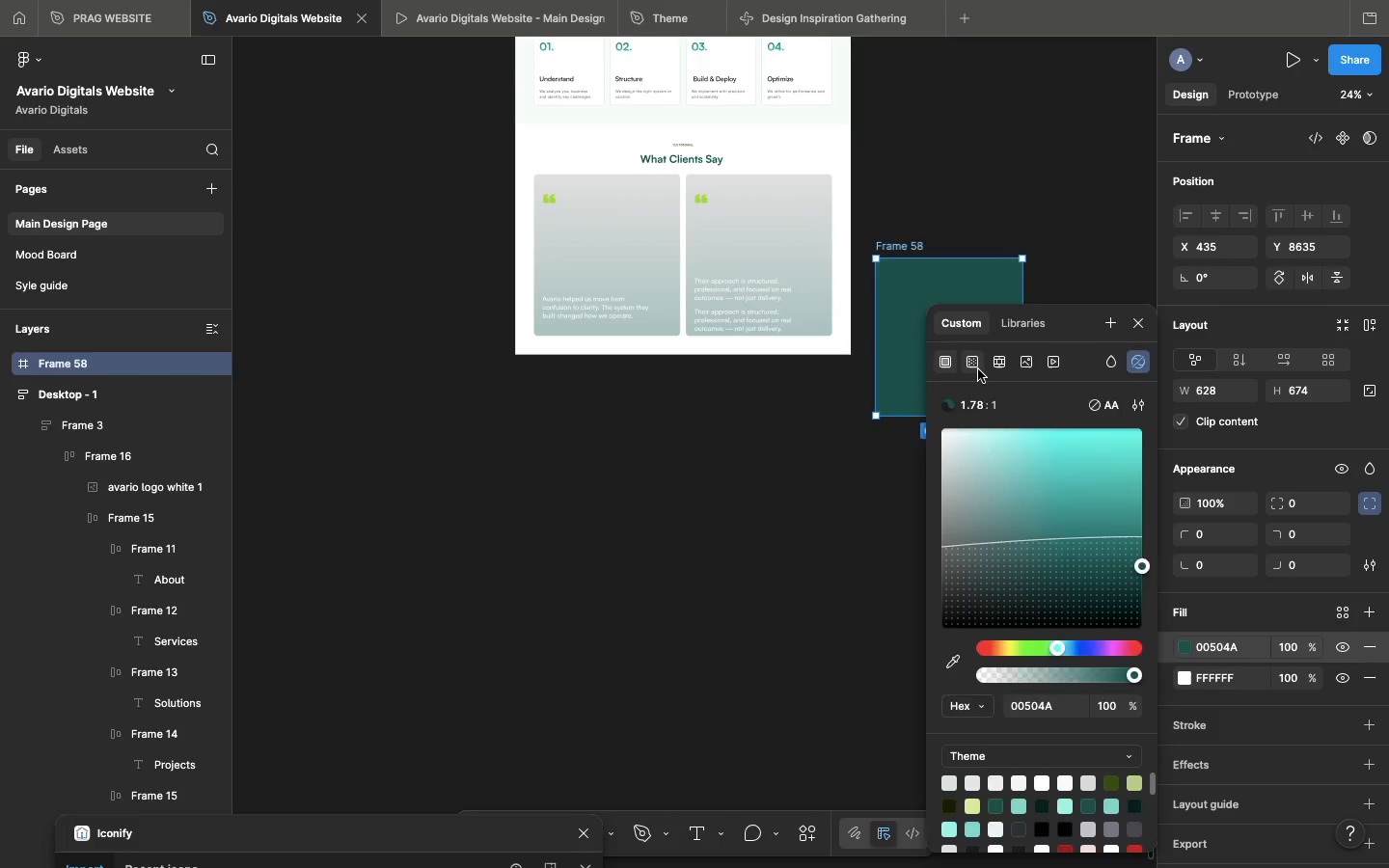 
left_click([978, 369])
 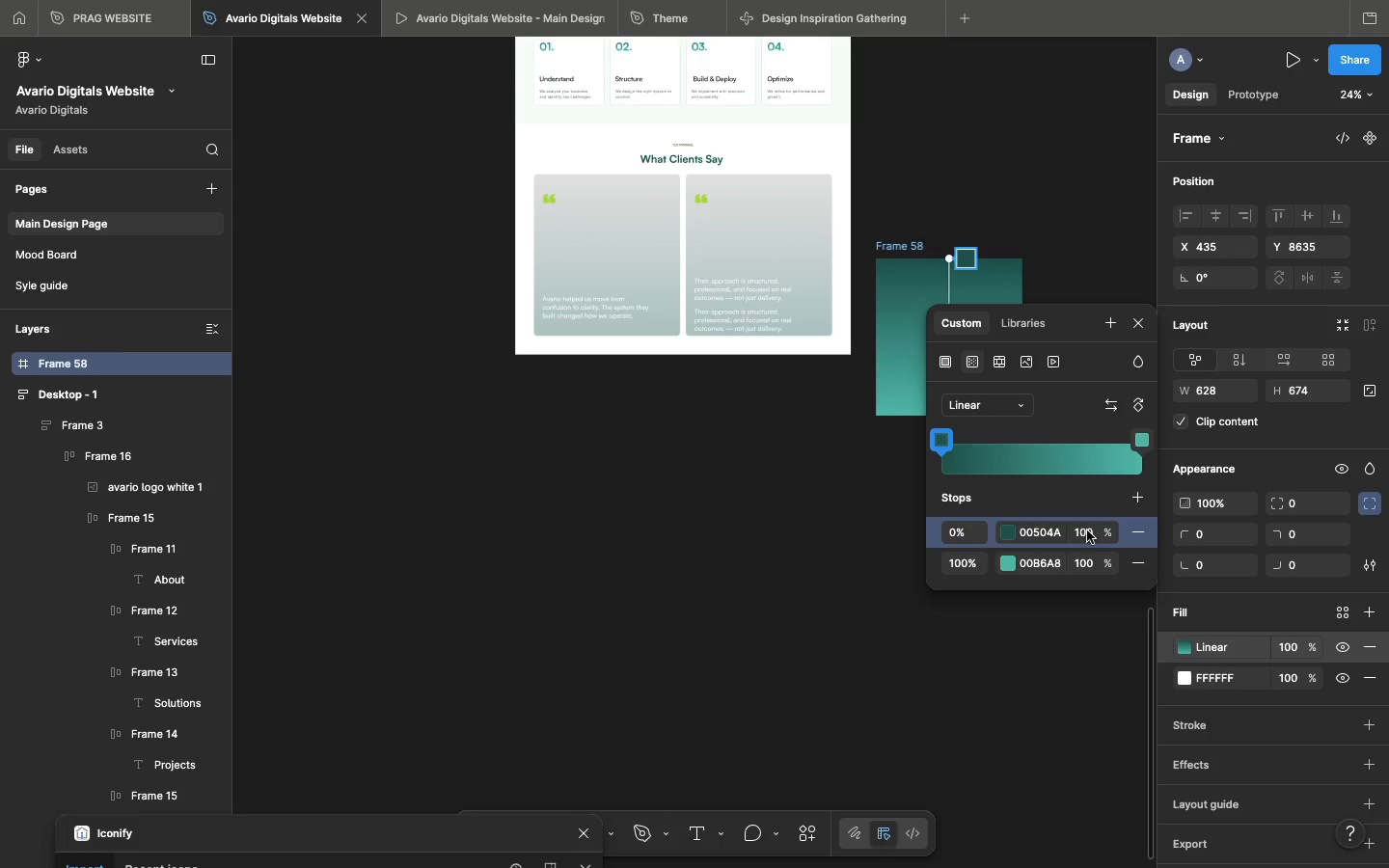 
left_click([1087, 530])
 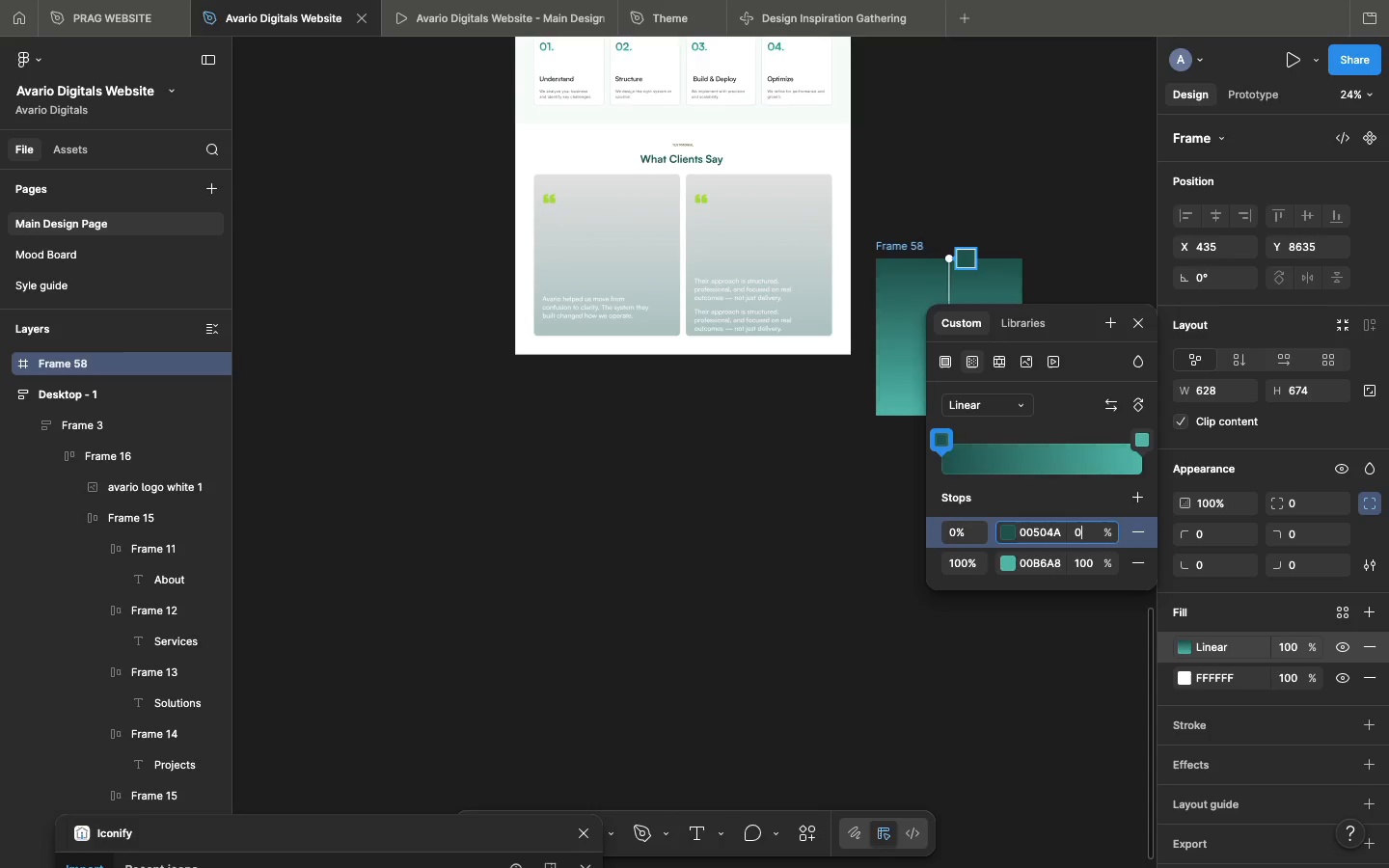 
key(0)
 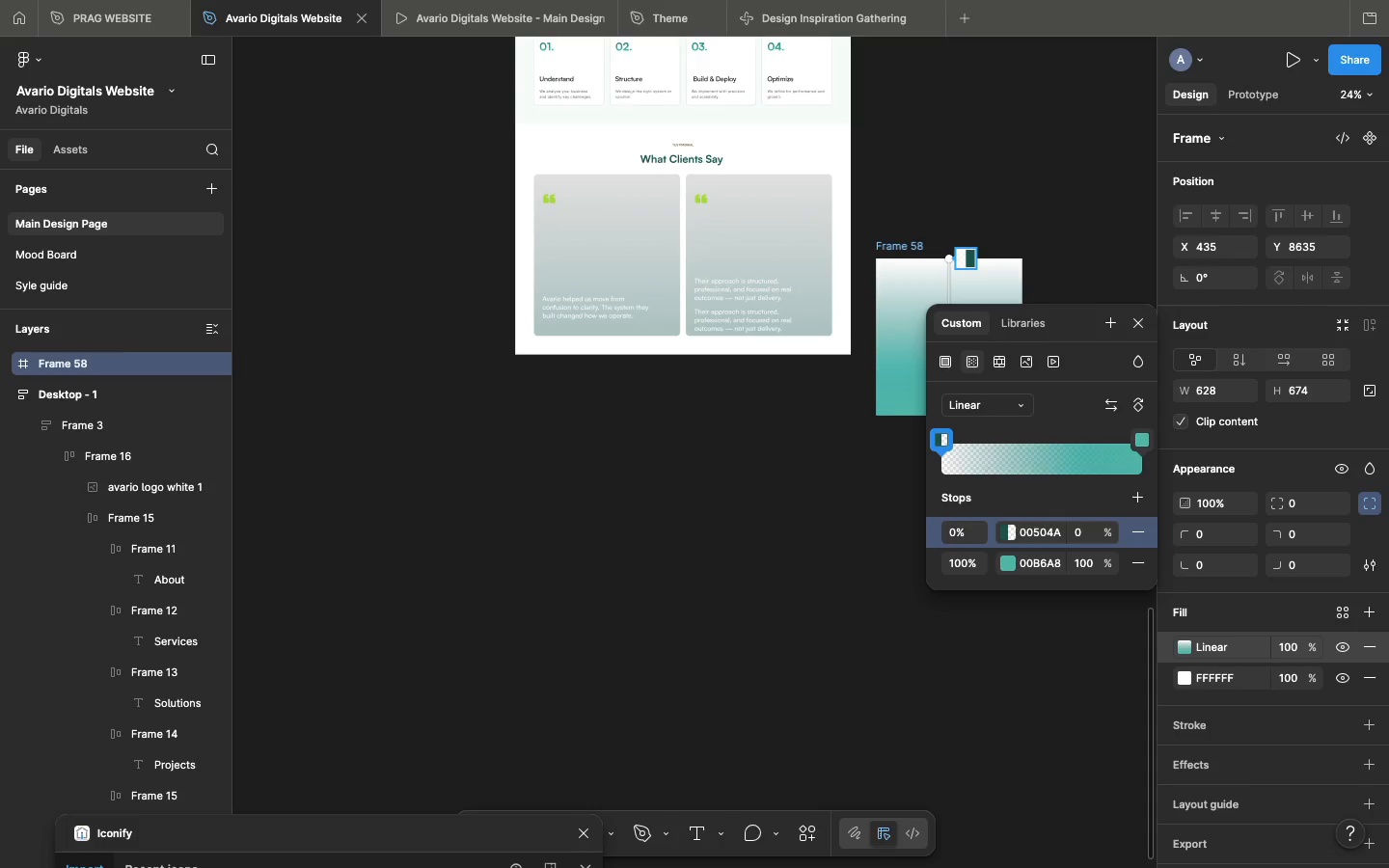 
key(Enter)
 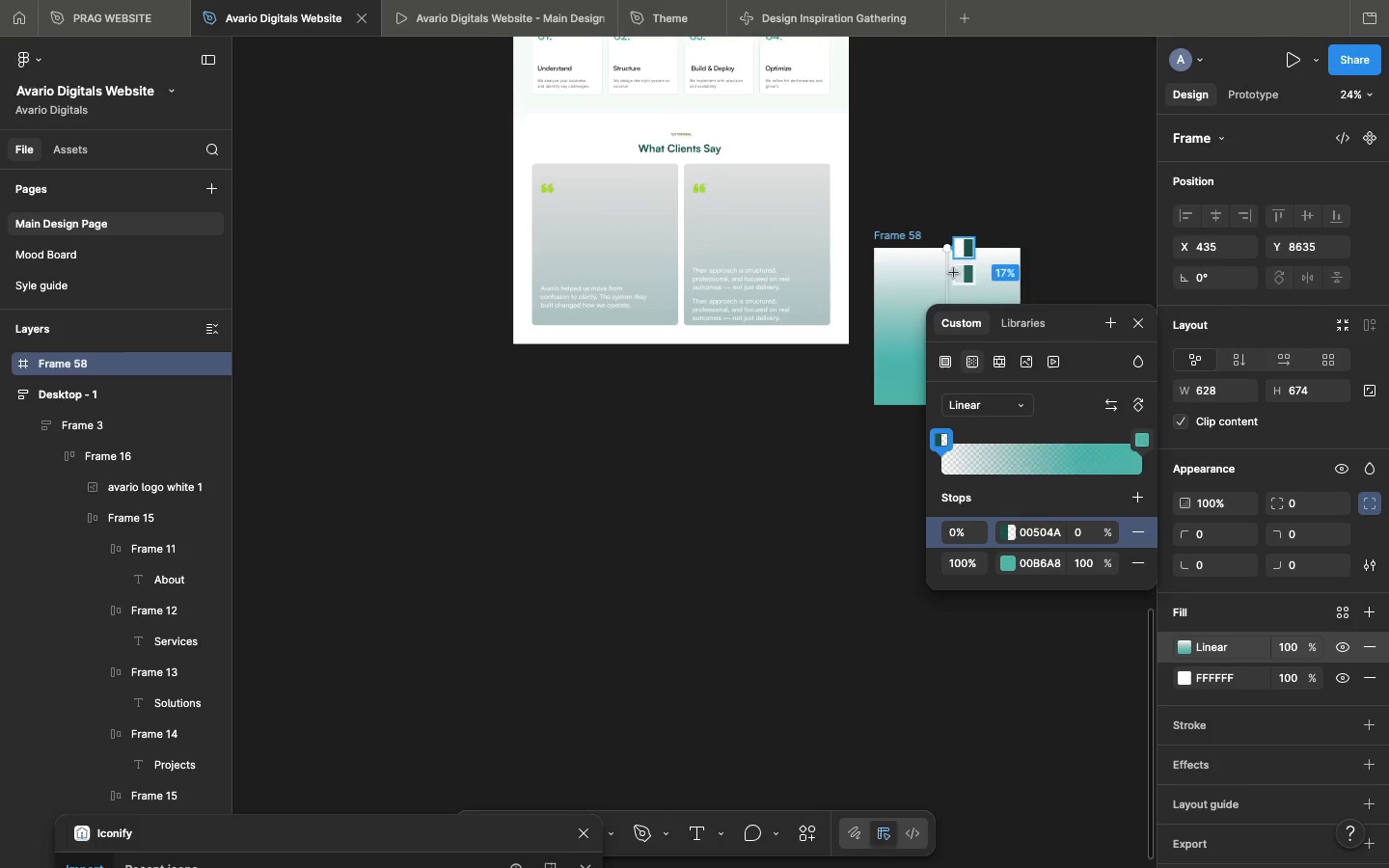 
scroll: coordinate [954, 273], scroll_direction: down, amount: 32.0
 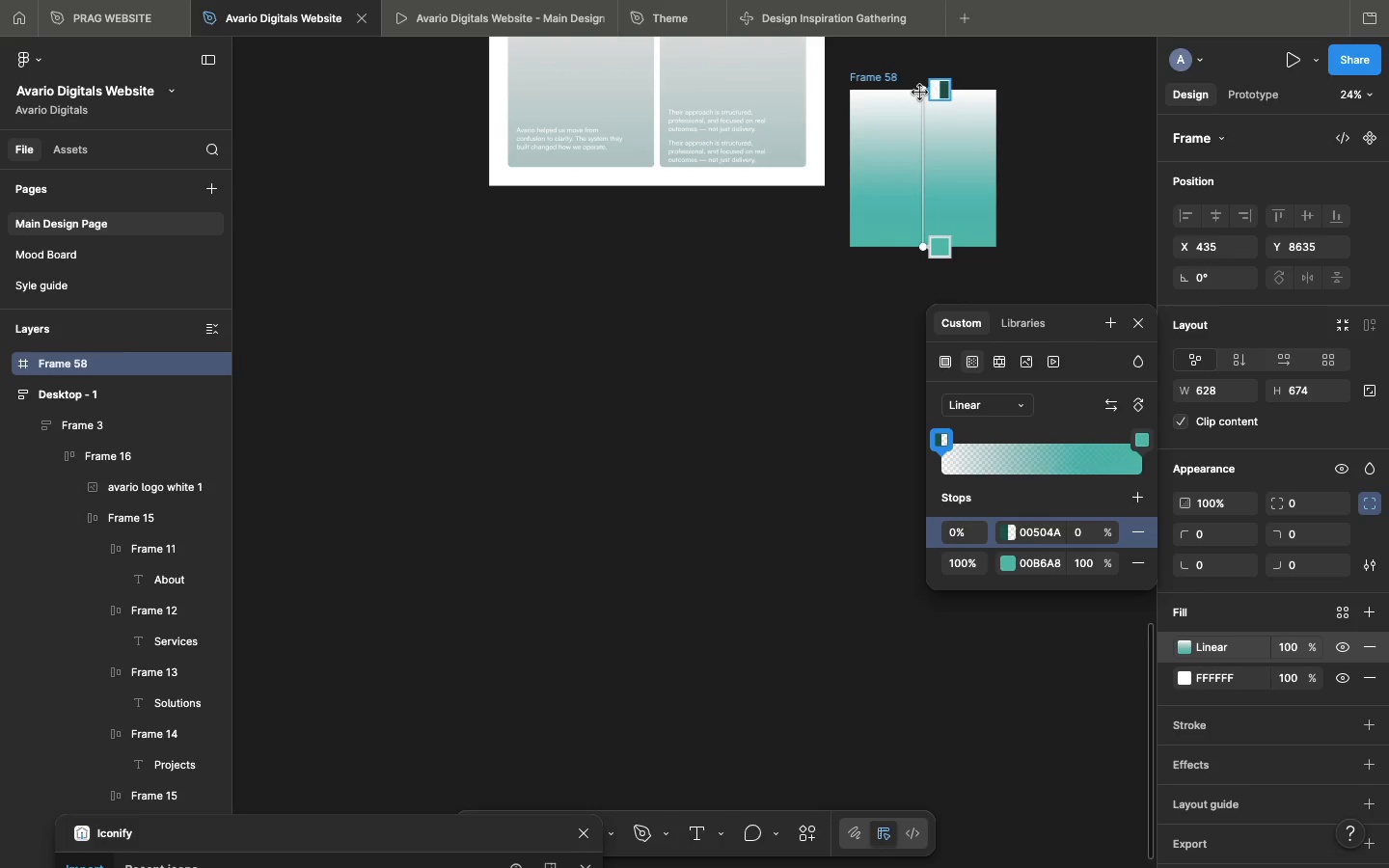 
left_click_drag(start_coordinate=[920, 93], to_coordinate=[920, 176])
 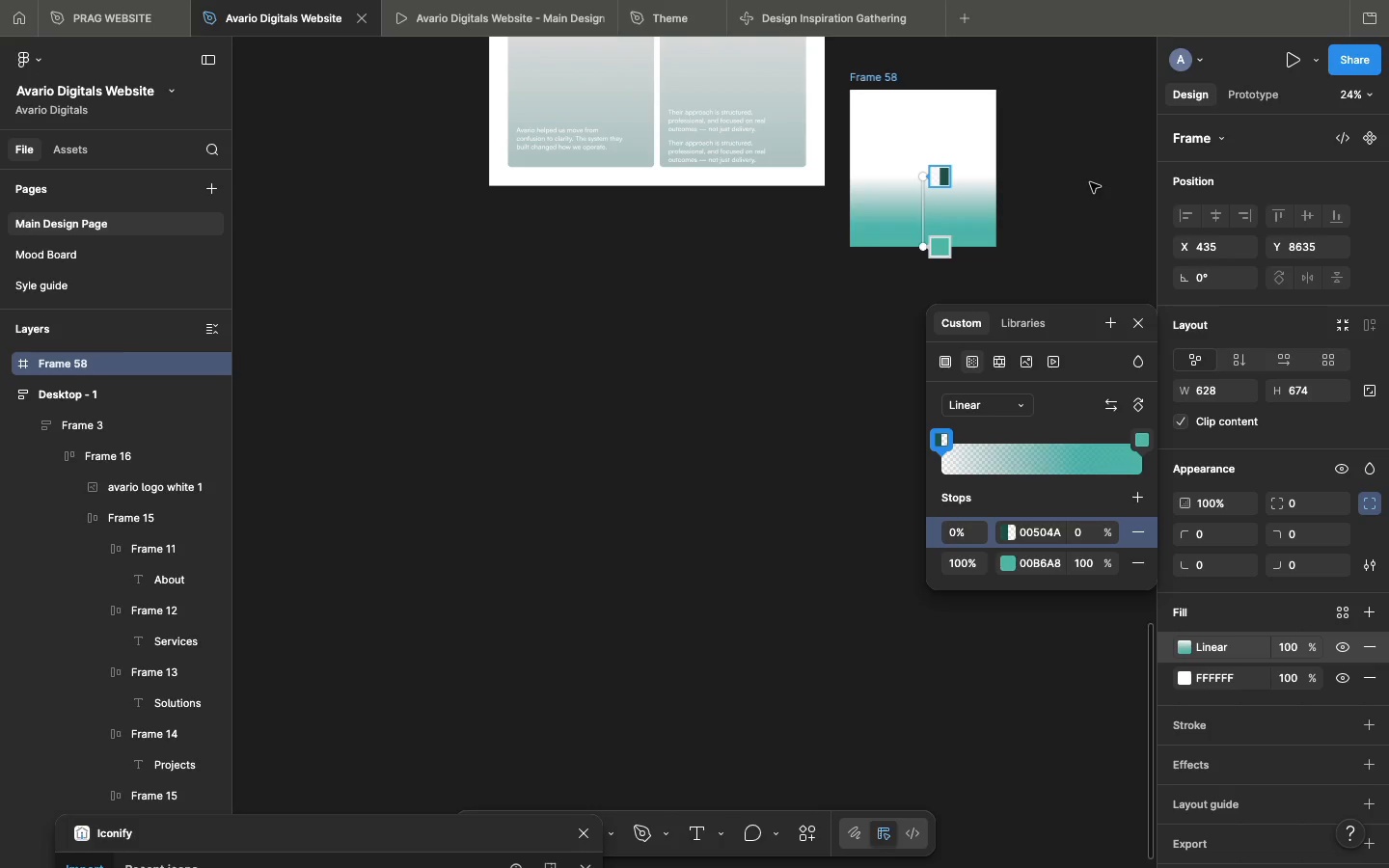 
wait(7.26)
 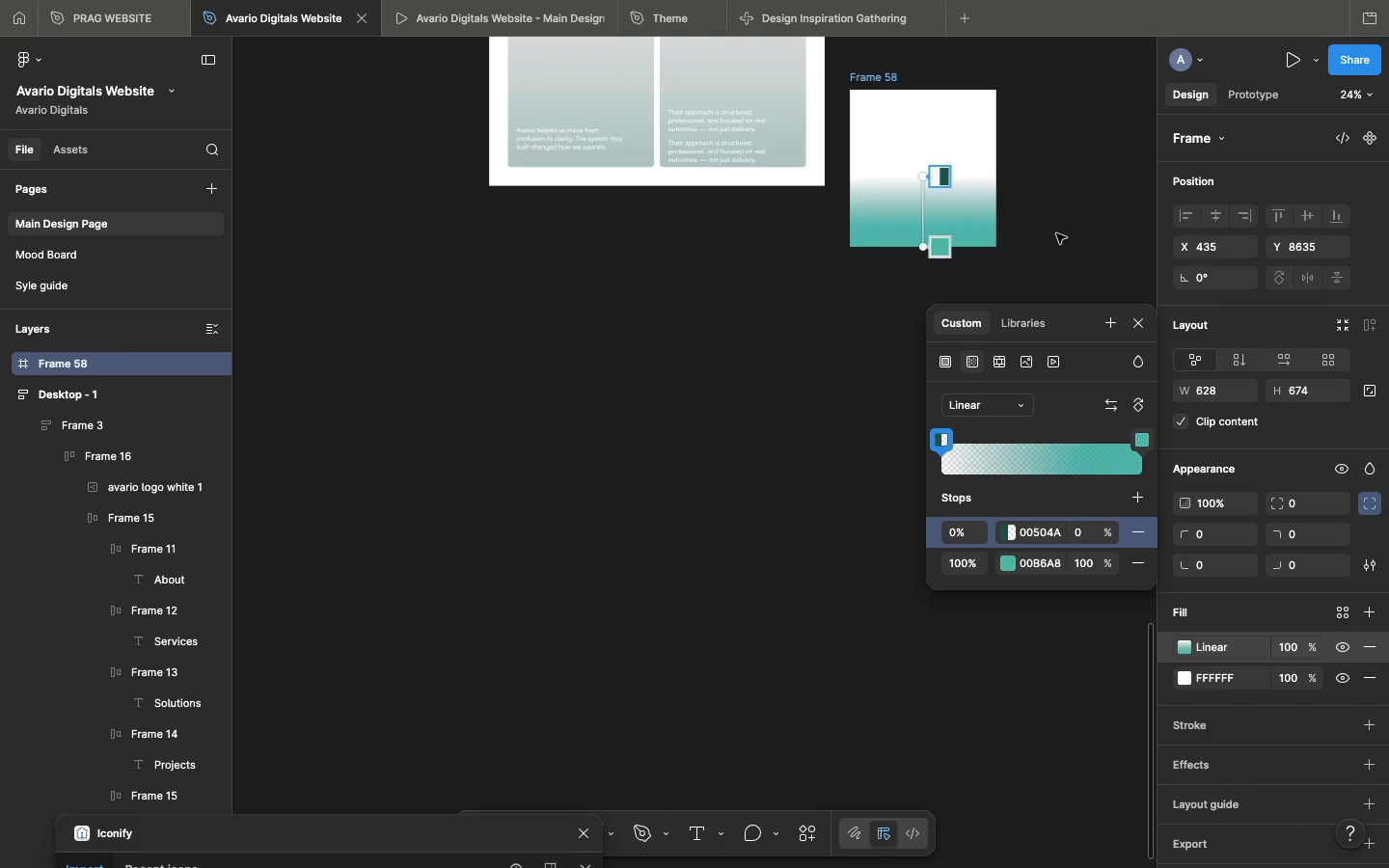 
left_click([1092, 569])
 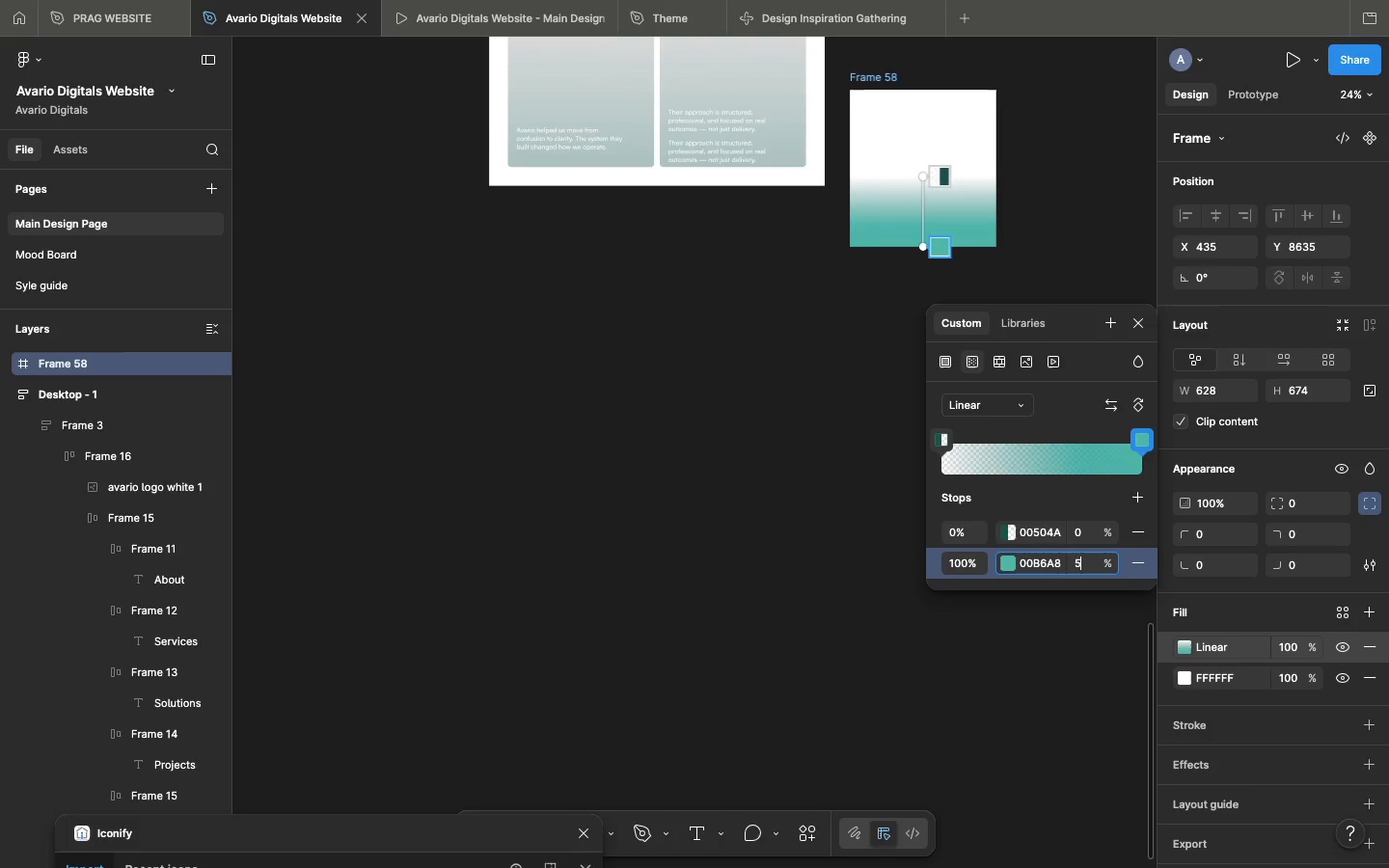 
type(50)
 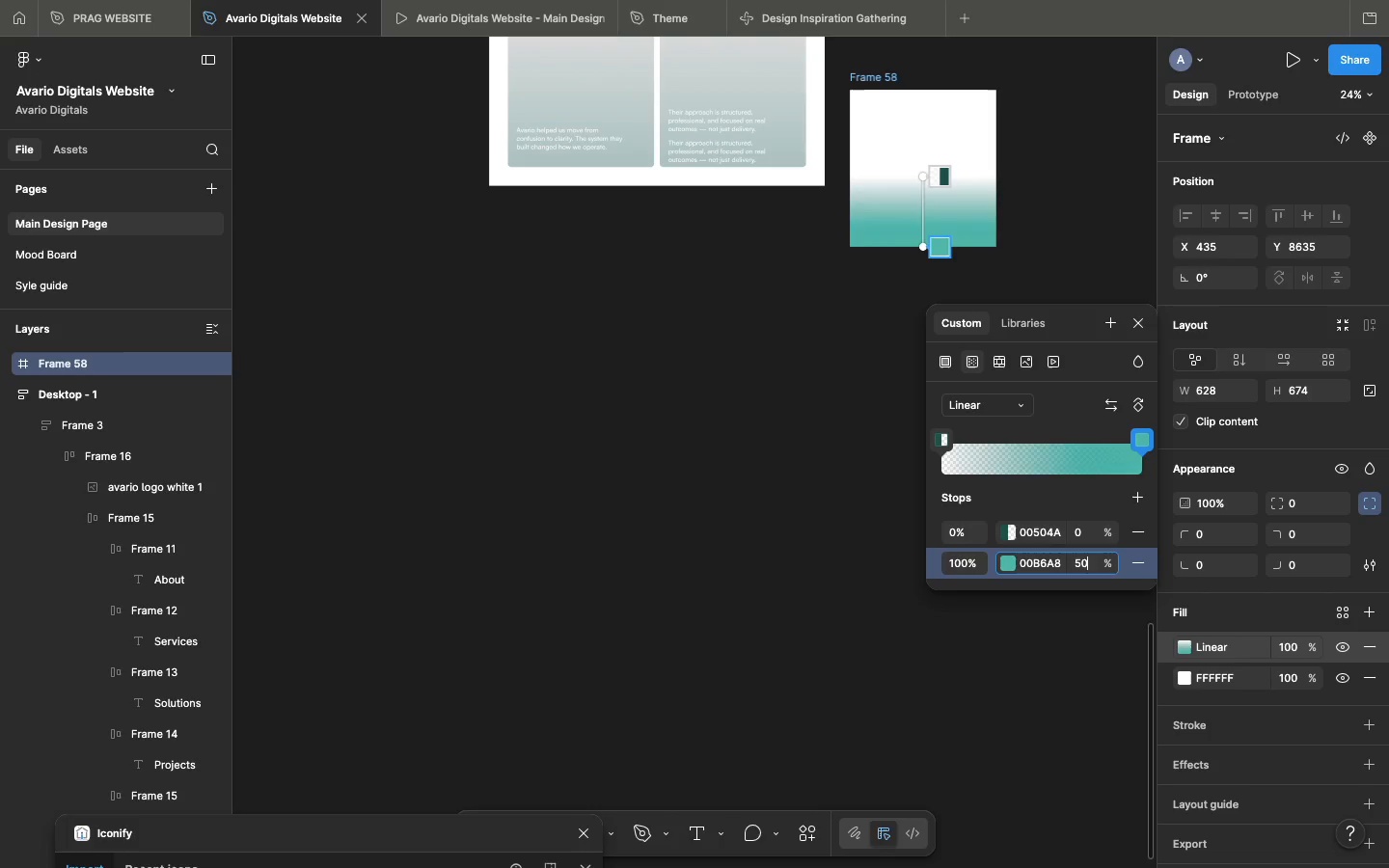 
key(Enter)
 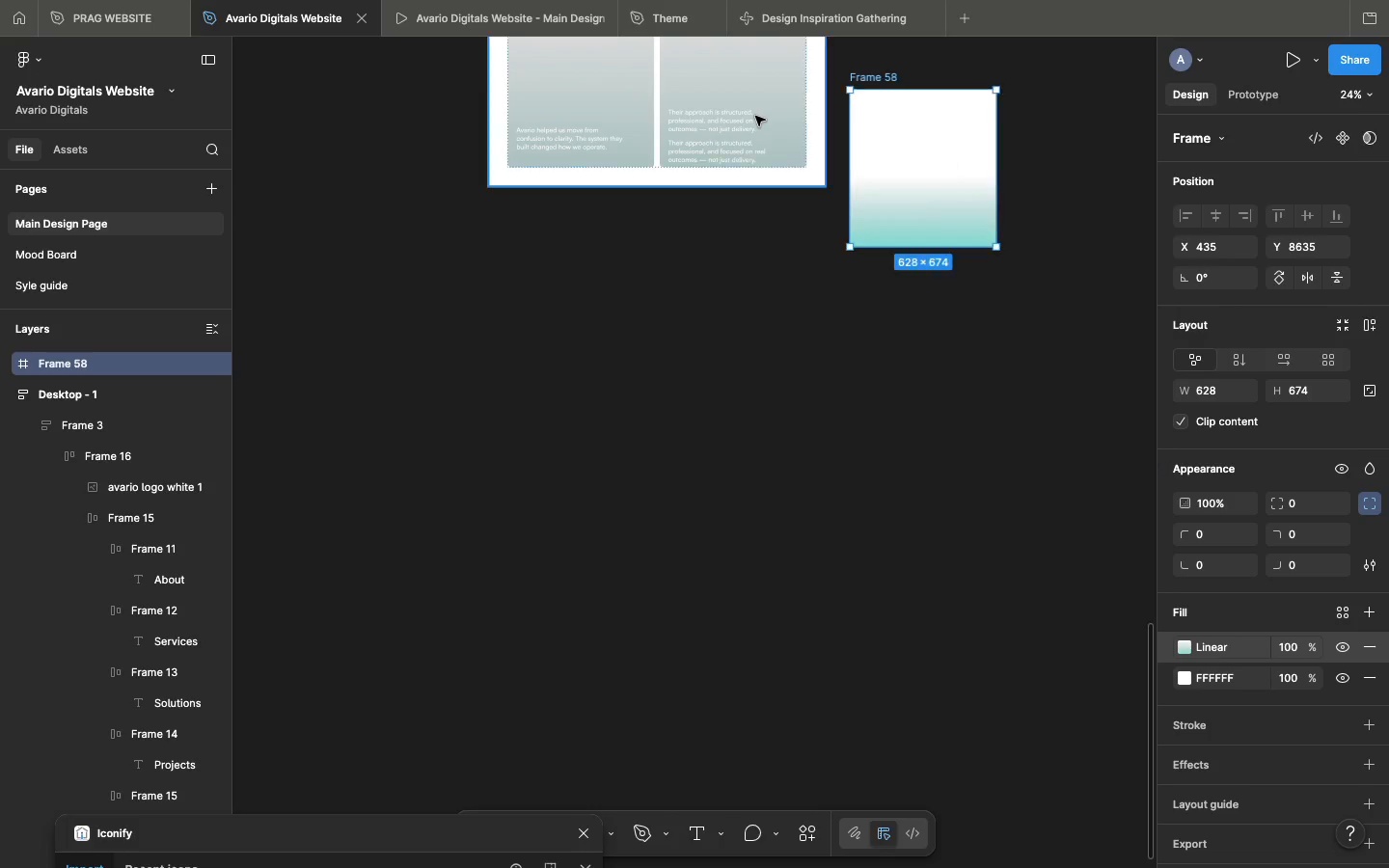 
double_click([755, 116])
 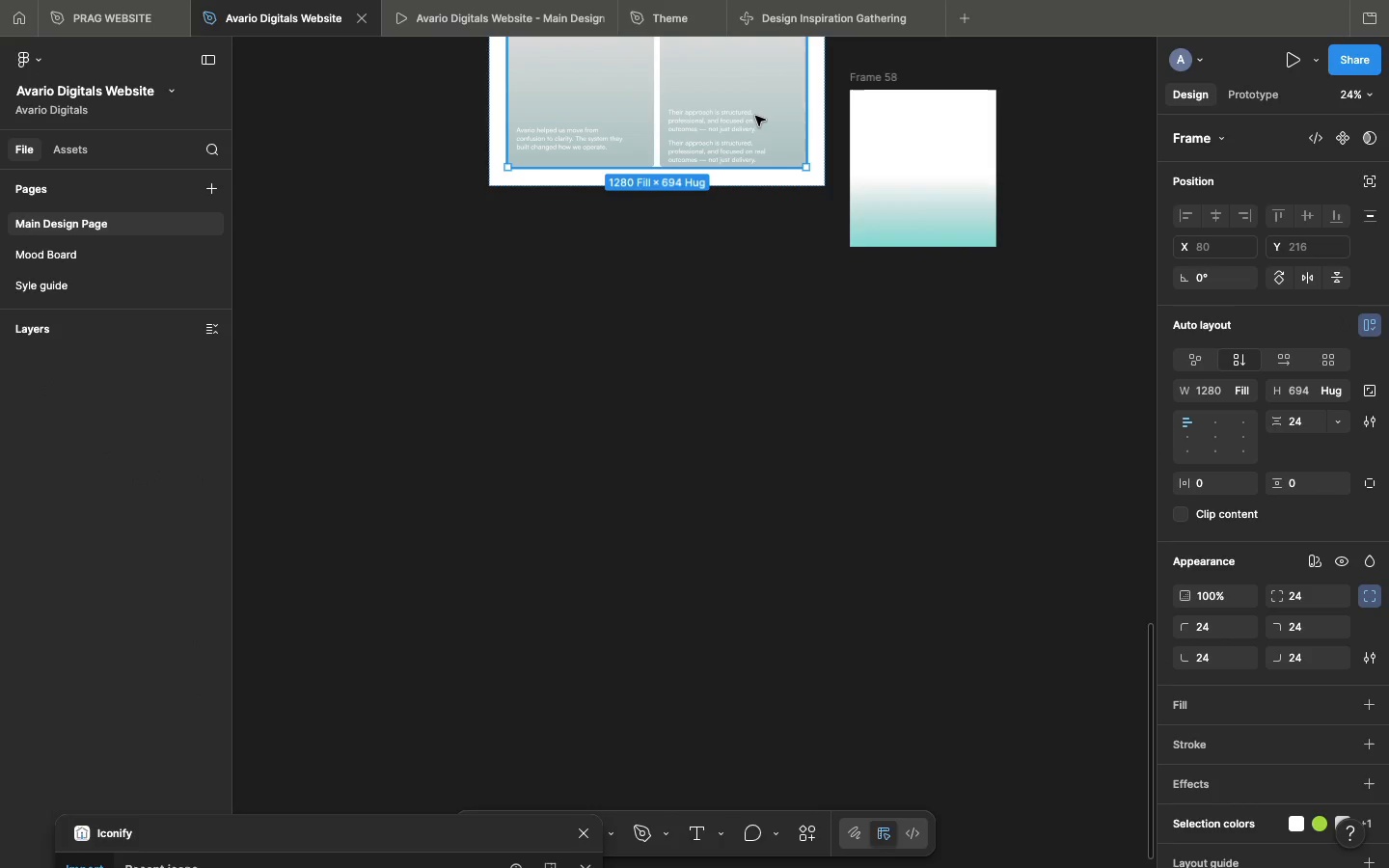 
triple_click([755, 116])
 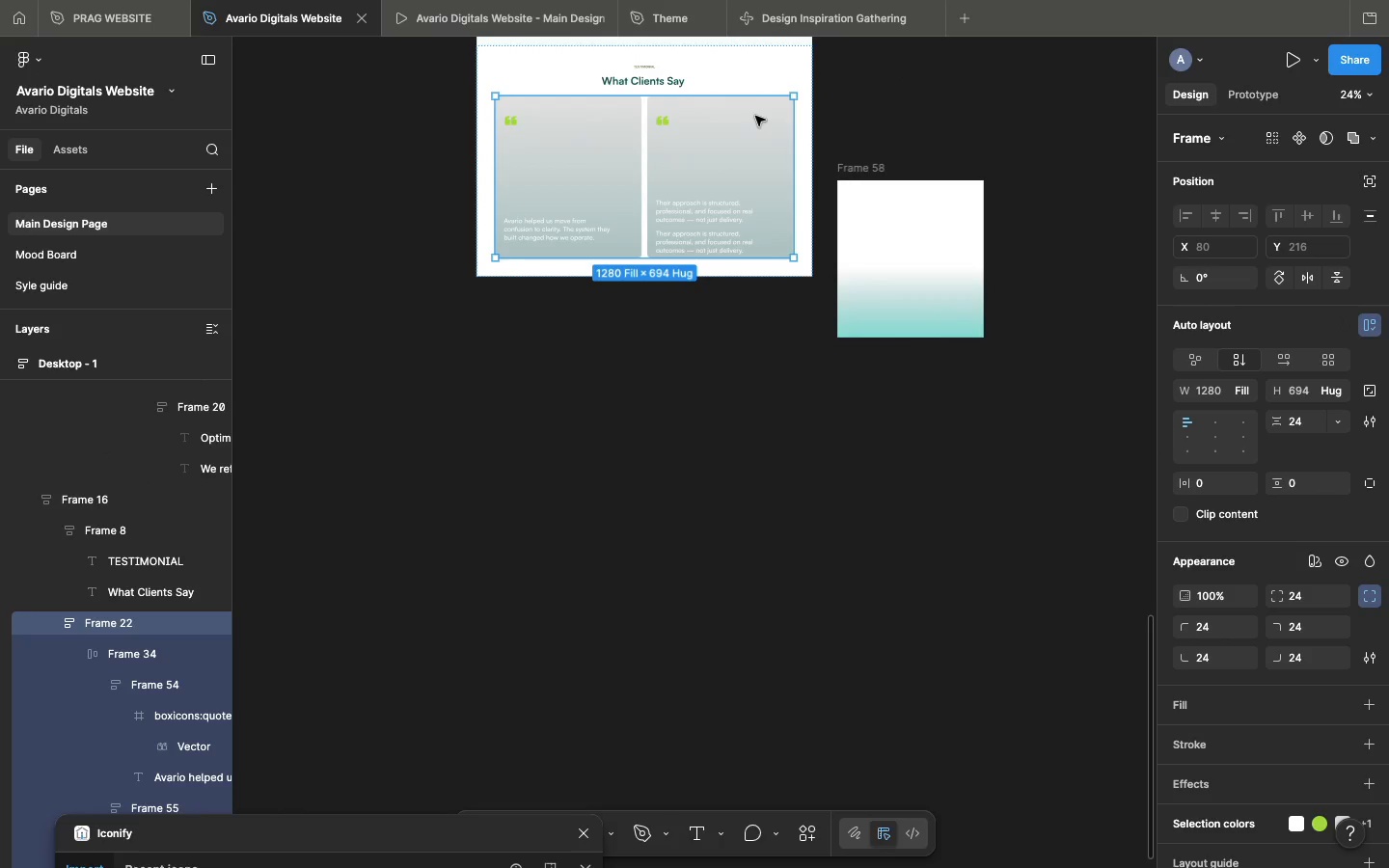 
scroll: coordinate [755, 116], scroll_direction: up, amount: 25.0
 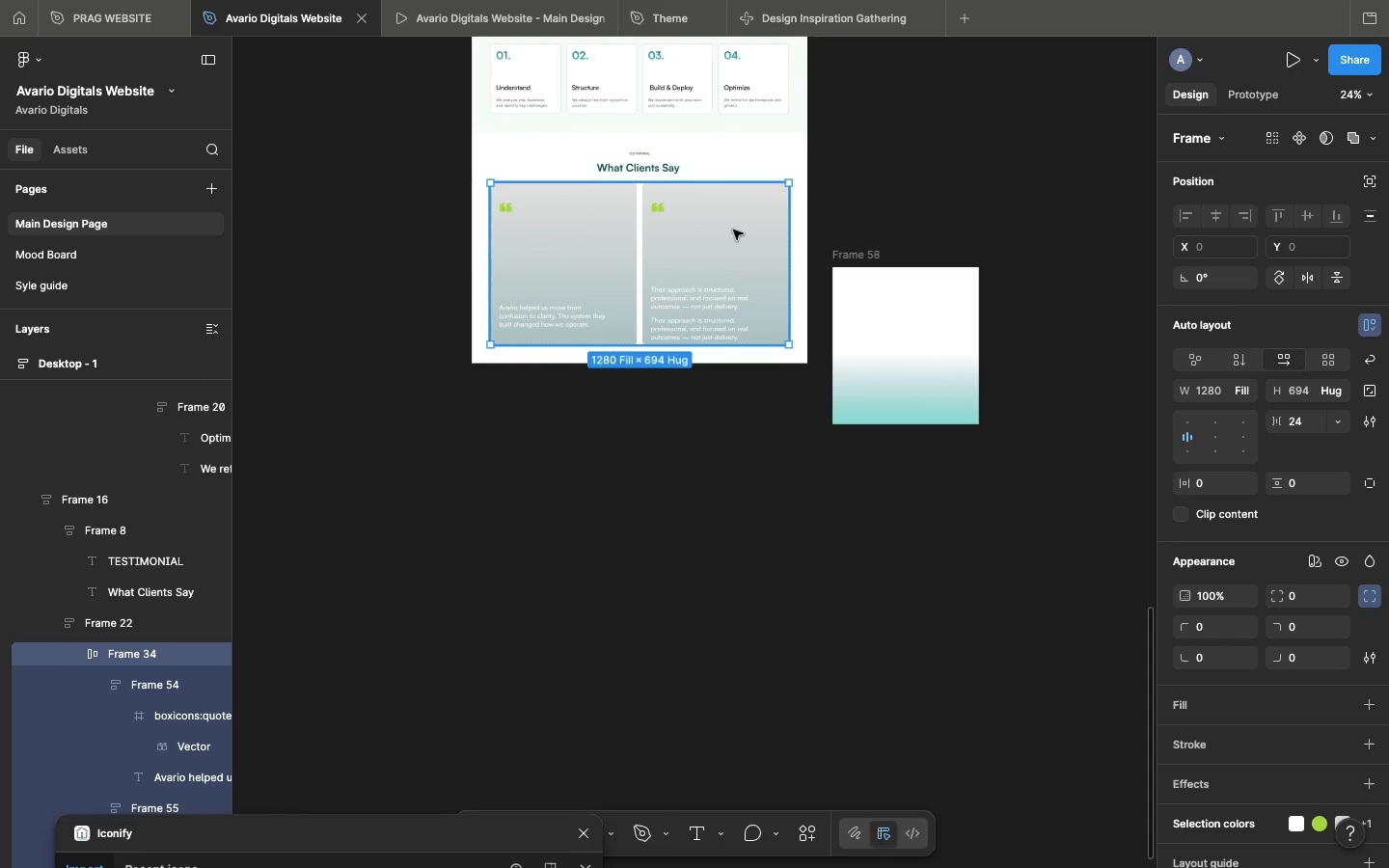 
double_click([733, 230])
 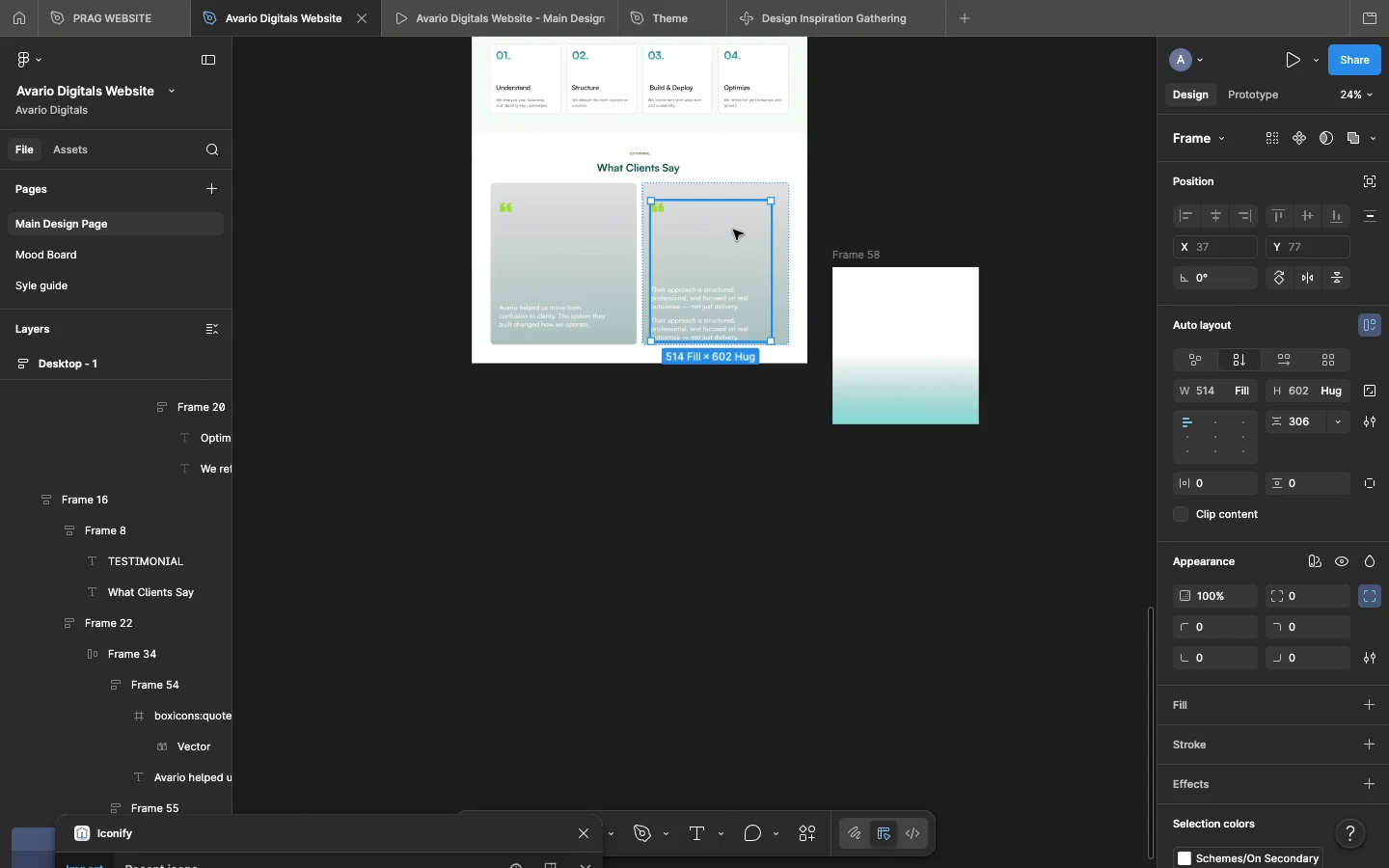 
triple_click([733, 230])
 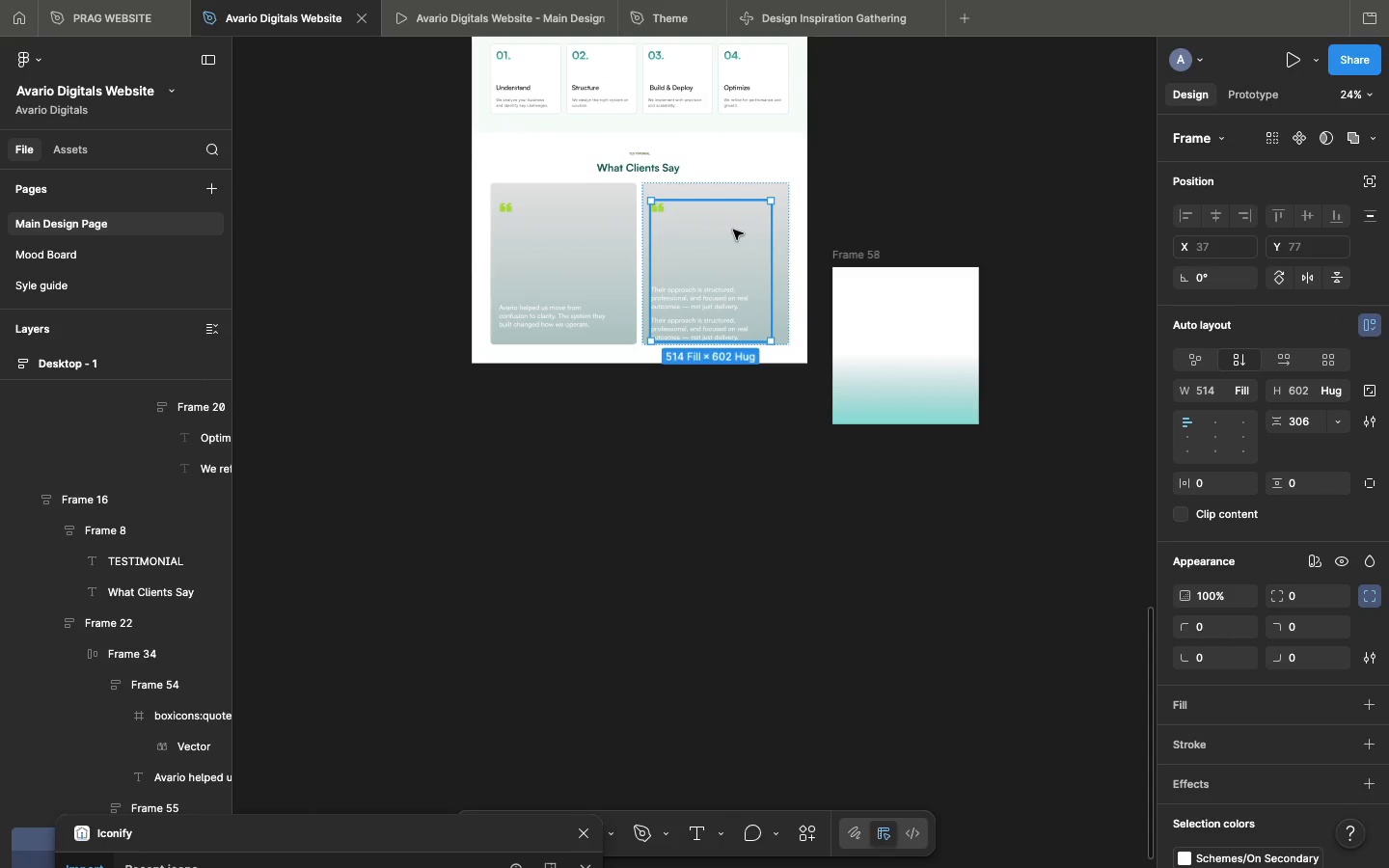 
triple_click([733, 230])
 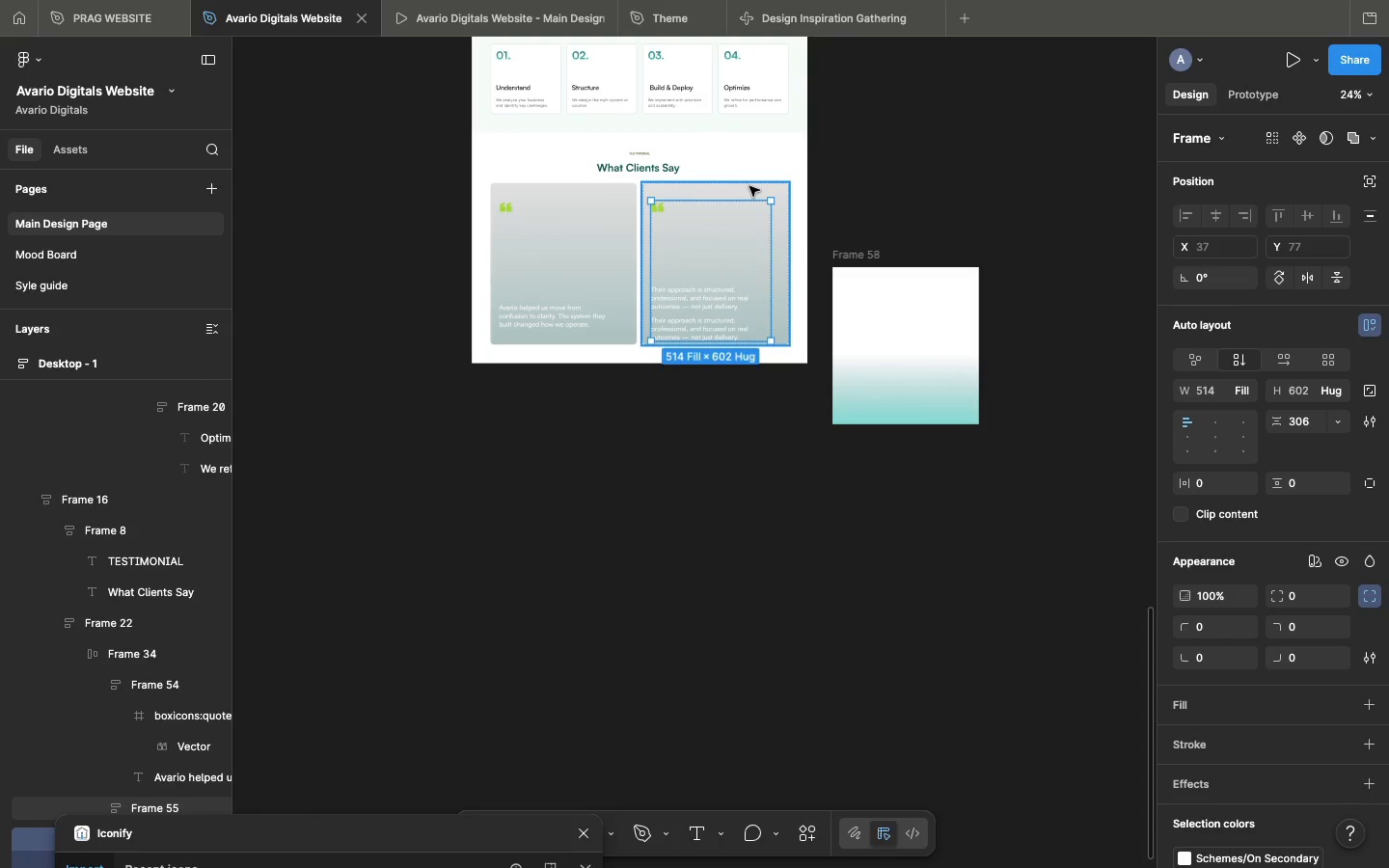 
left_click([749, 186])
 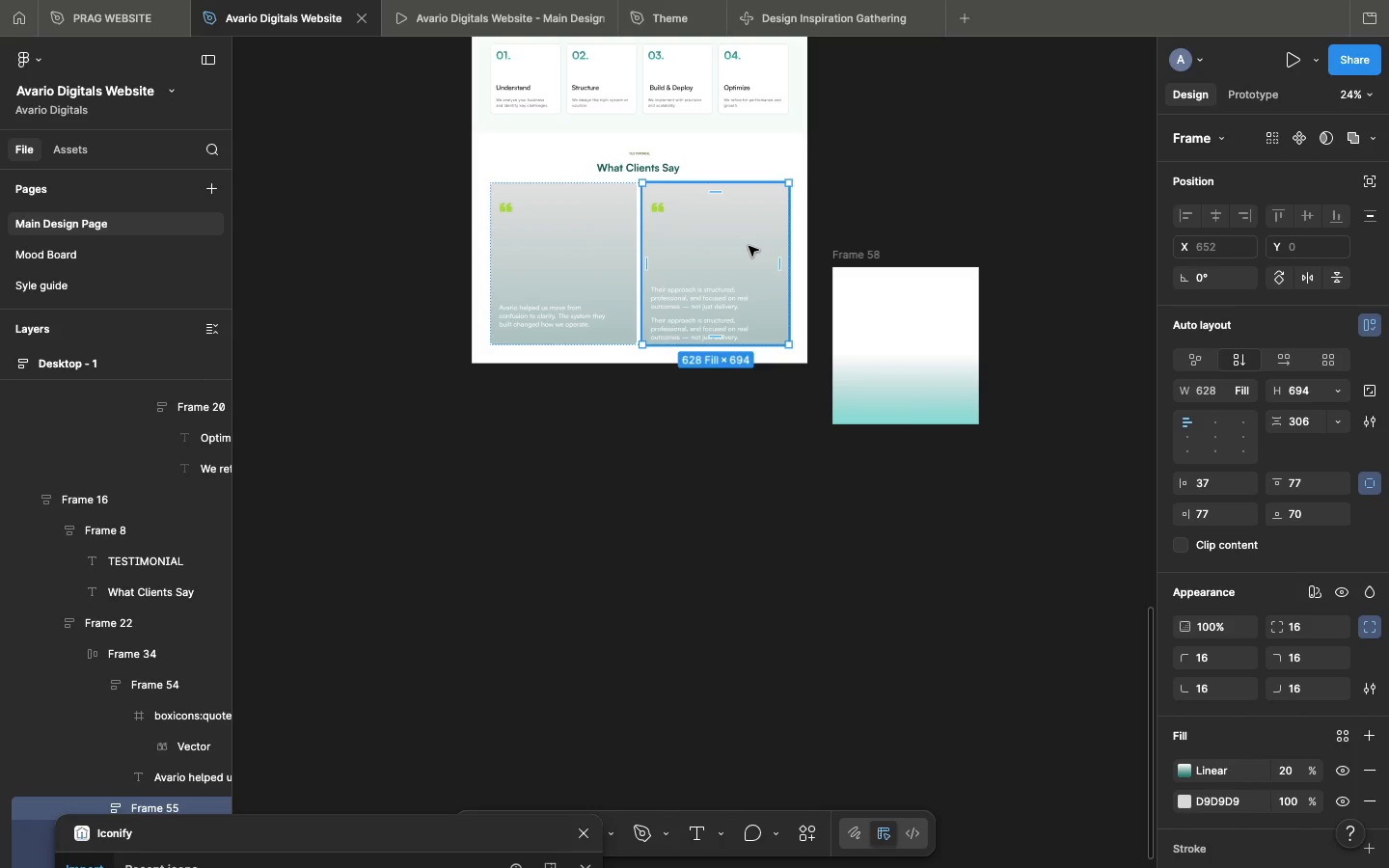 
wait(9.0)
 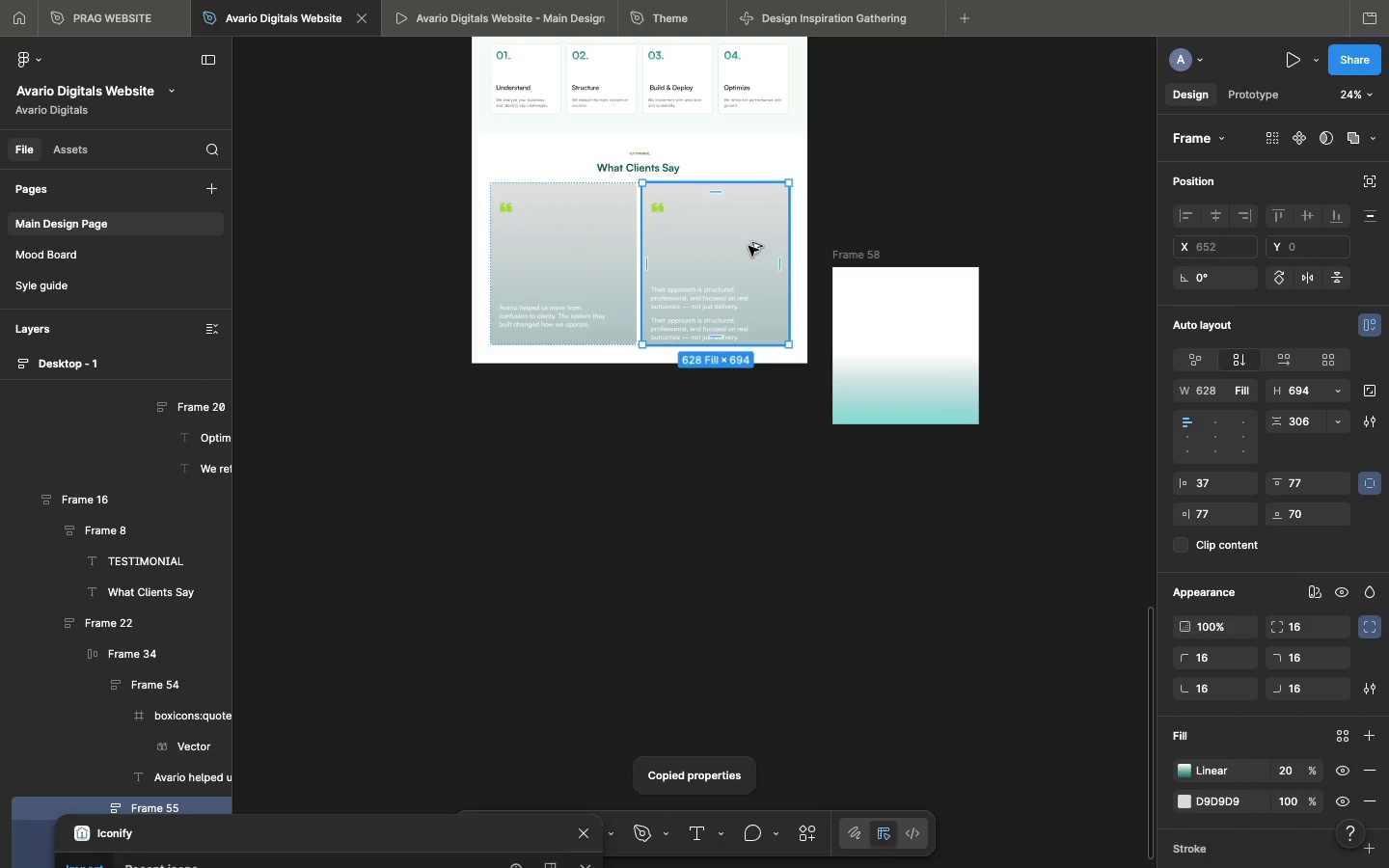 
key(Alt+Meta+C)
 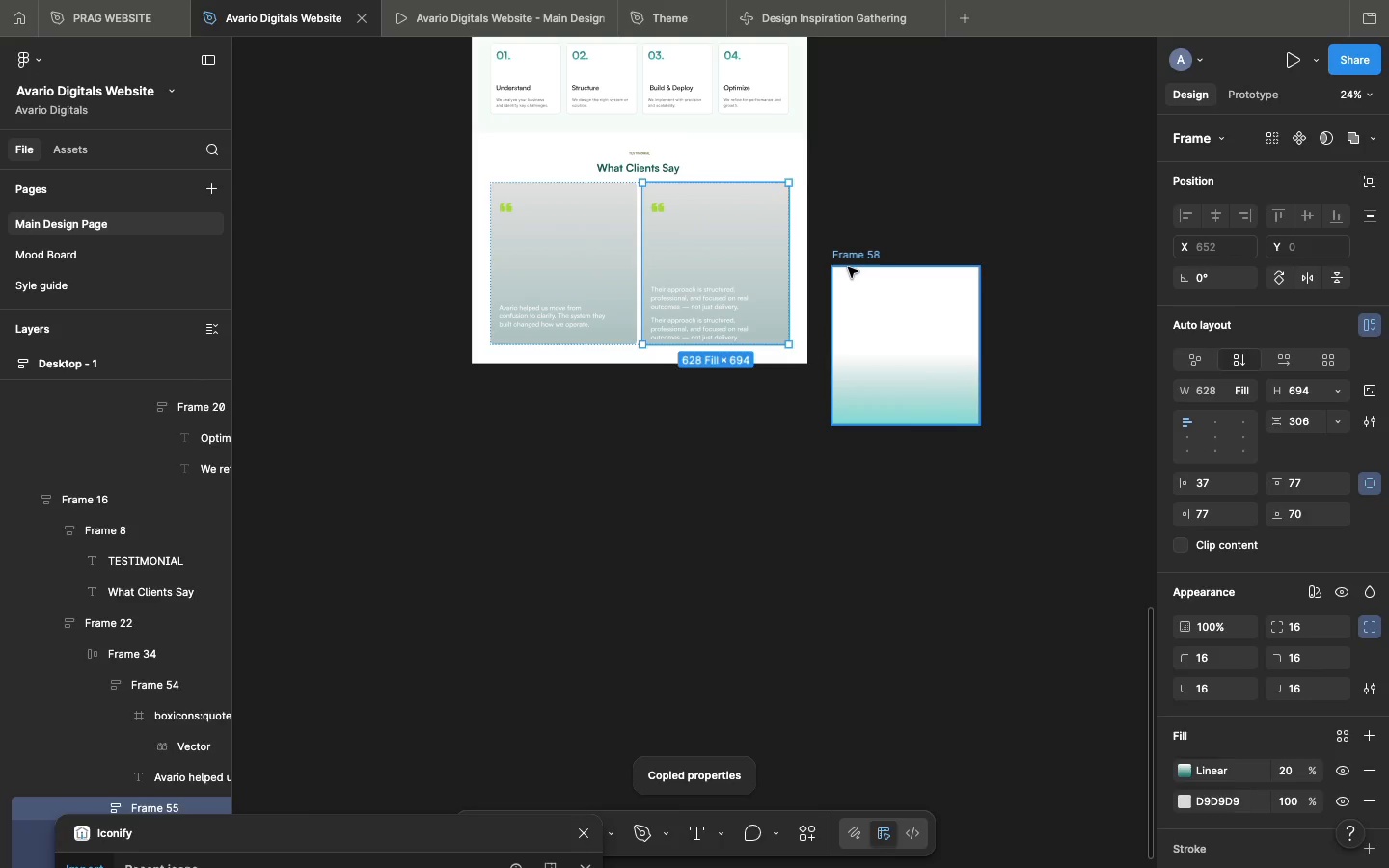 
left_click([848, 267])
 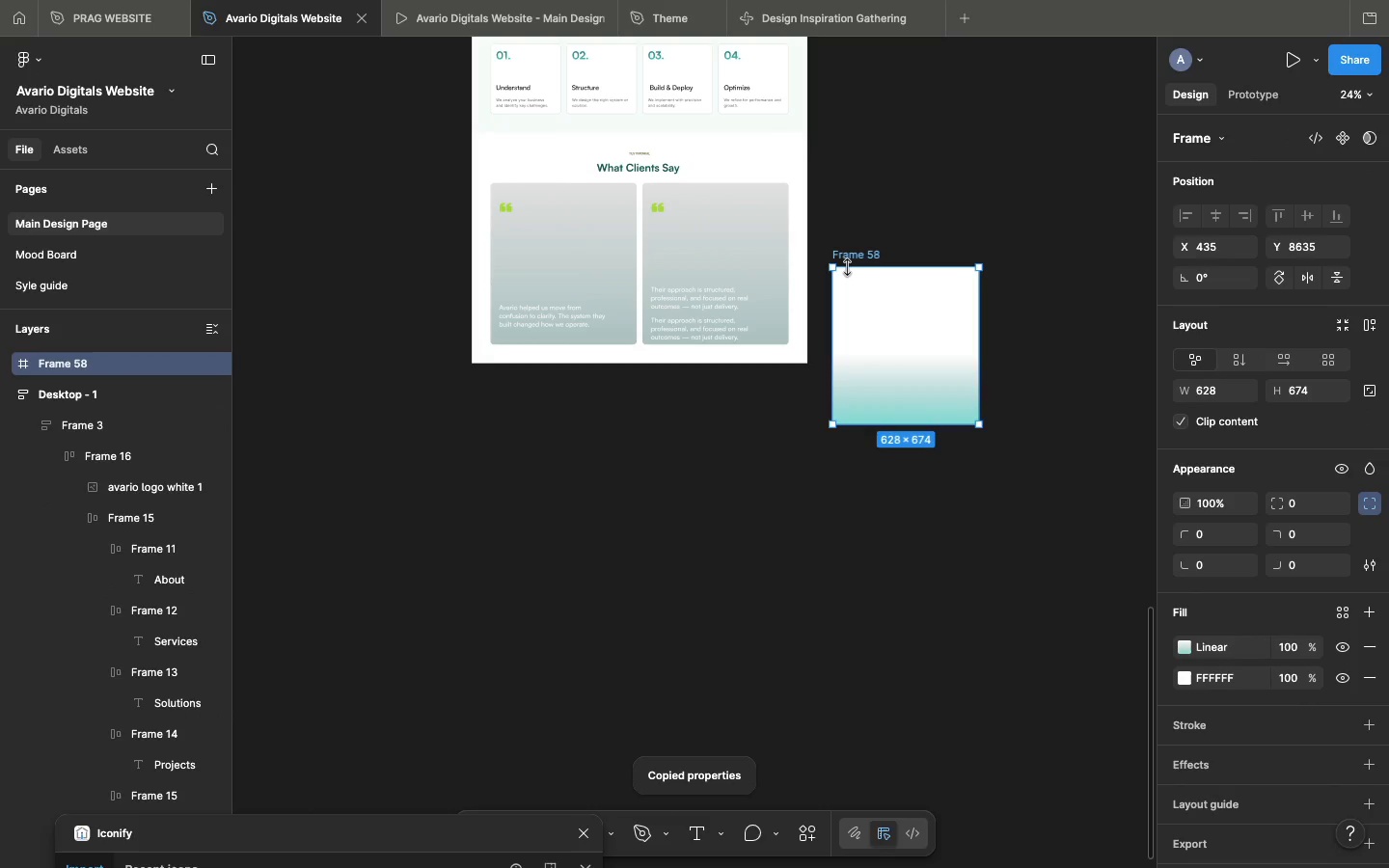 
key(Alt+Meta+V)
 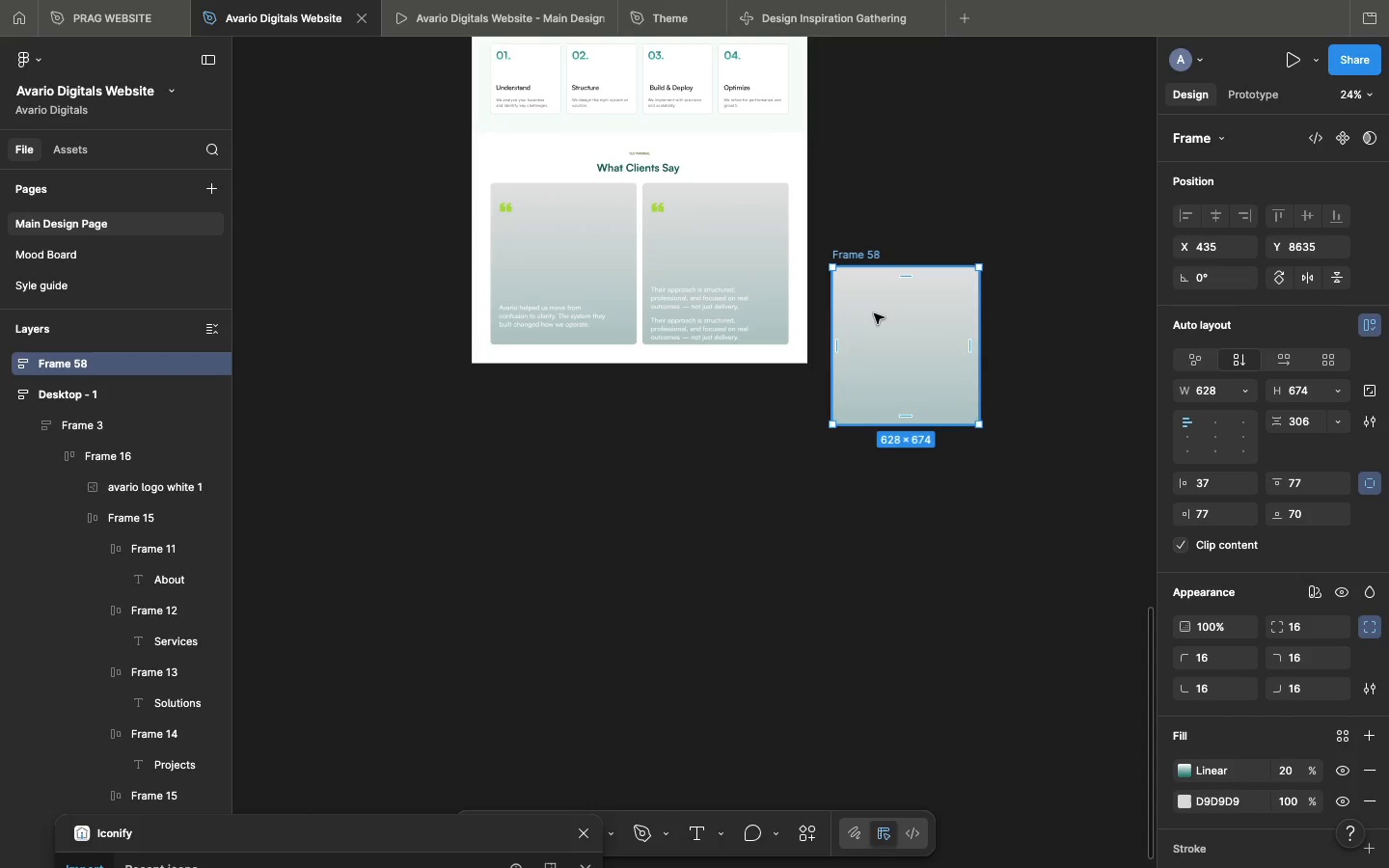 
left_click([874, 313])
 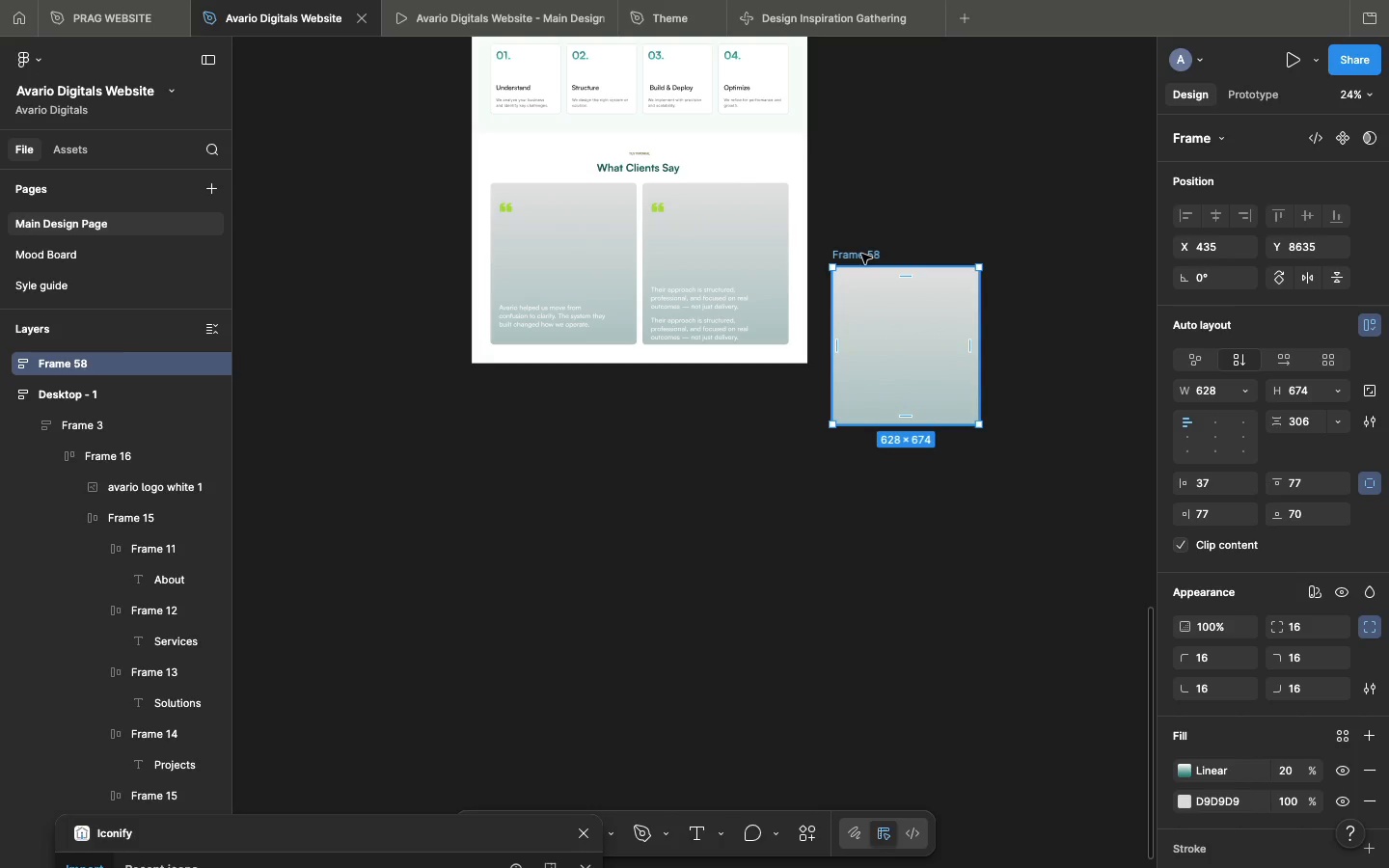 
wait(24.45)
 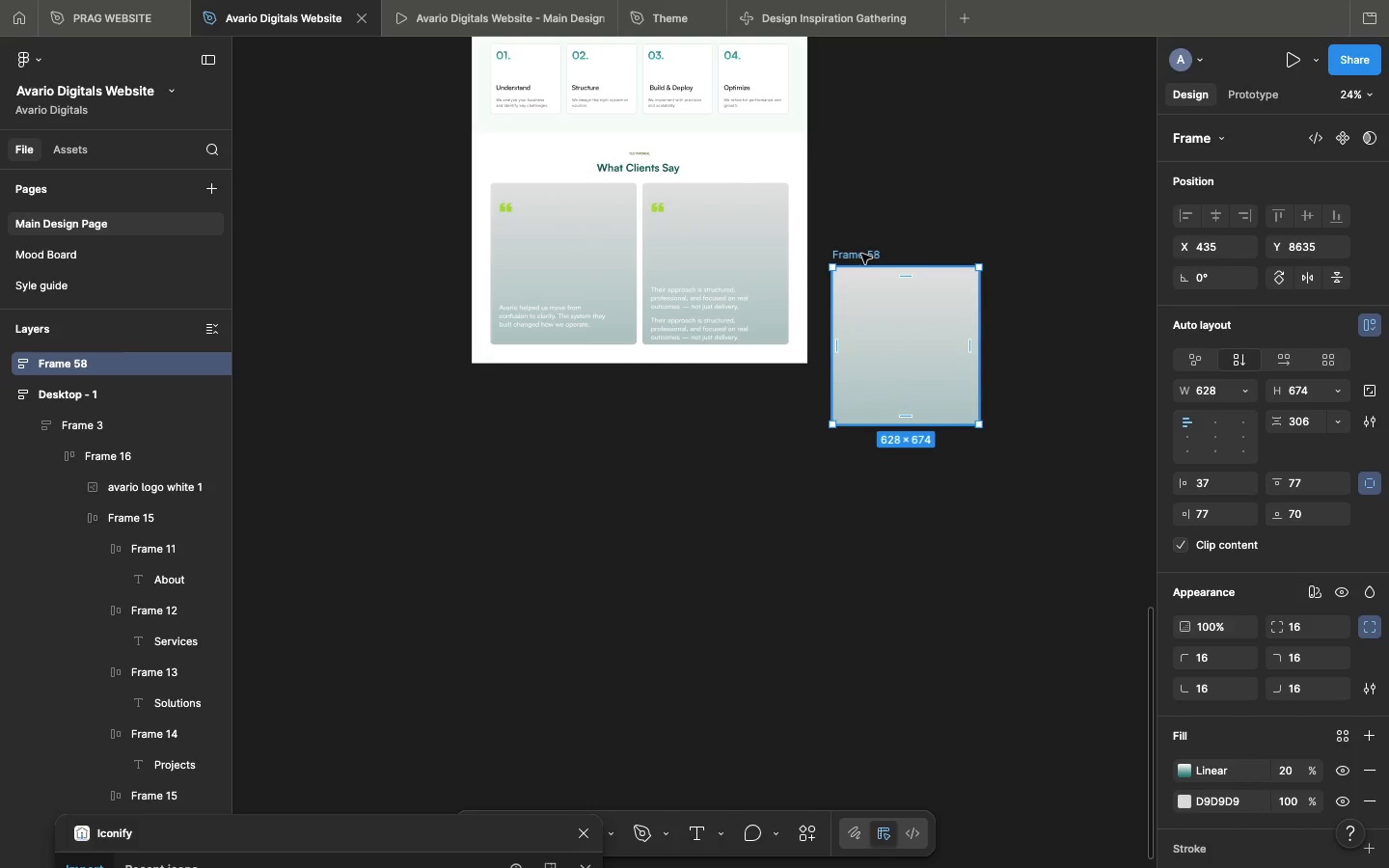 
left_click([736, 242])
 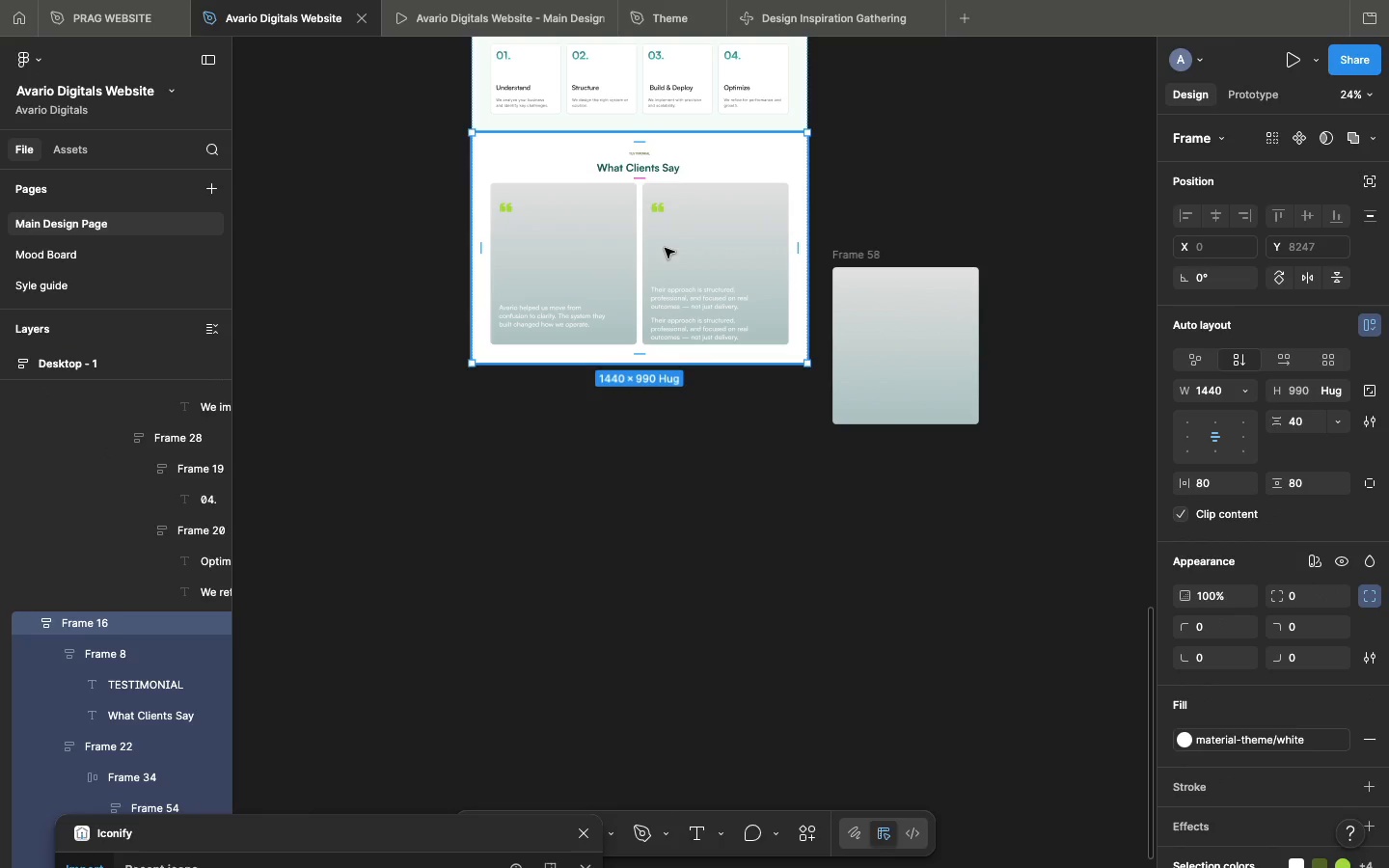 
double_click([665, 248])
 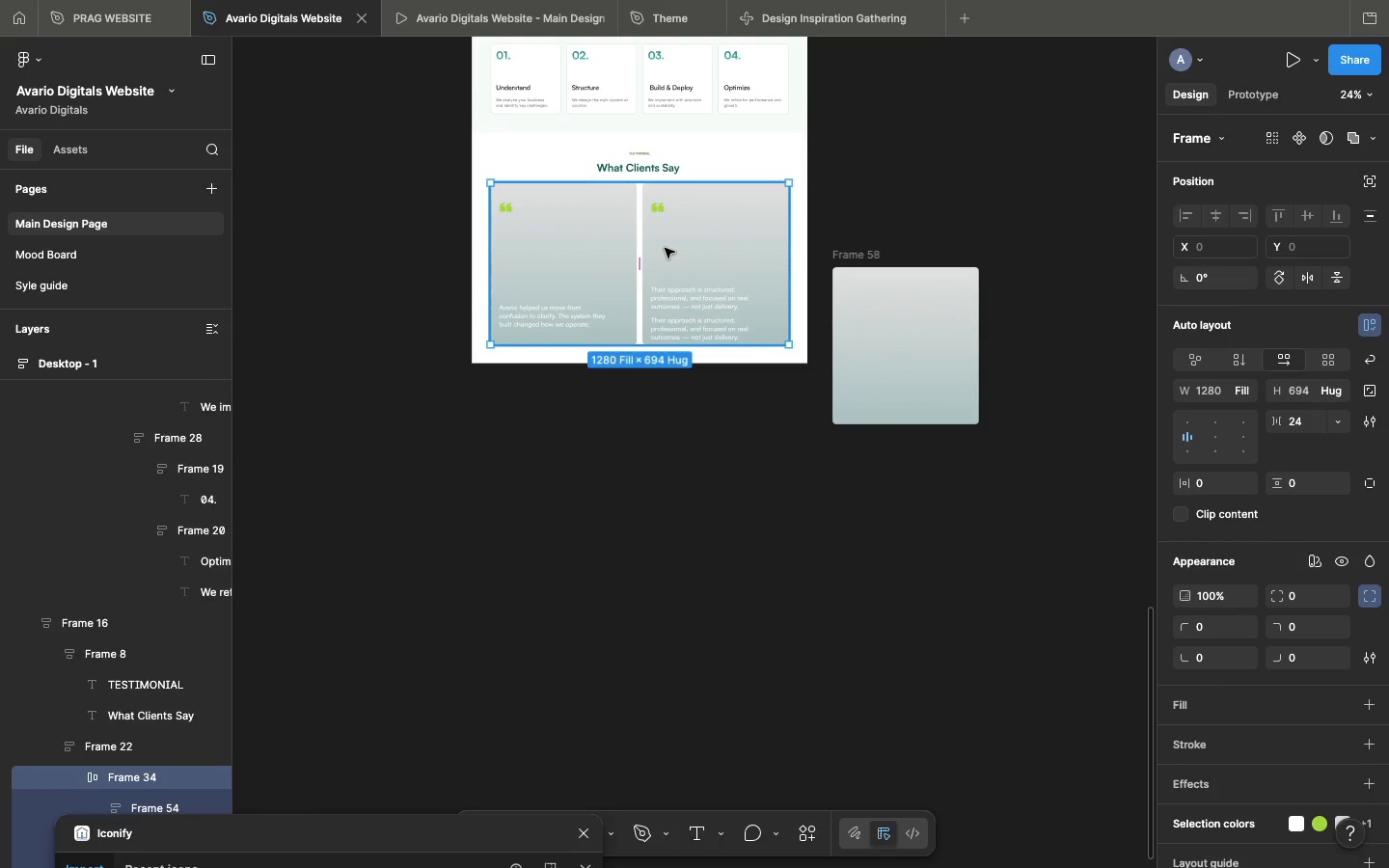 
triple_click([665, 248])
 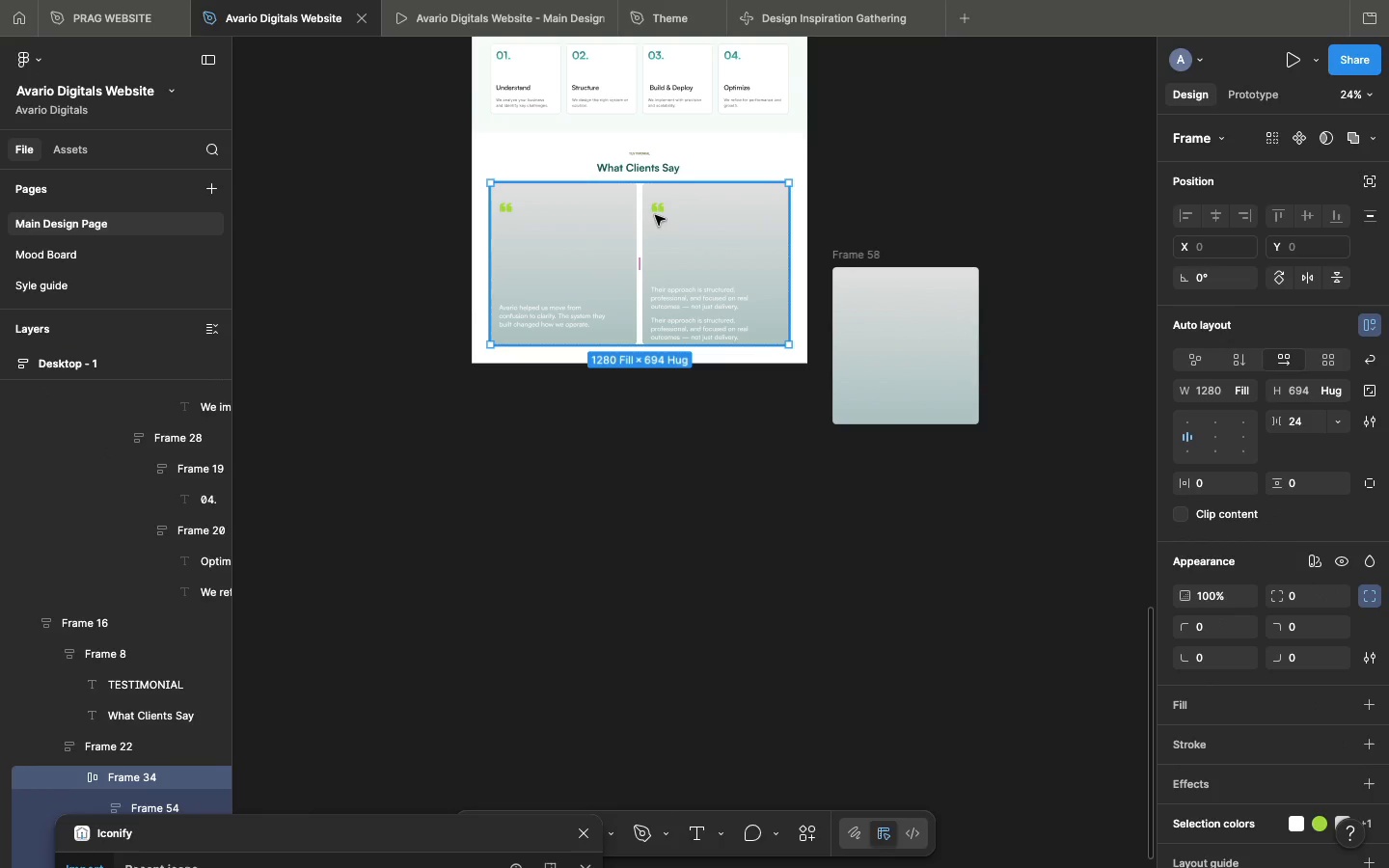 
double_click([655, 215])
 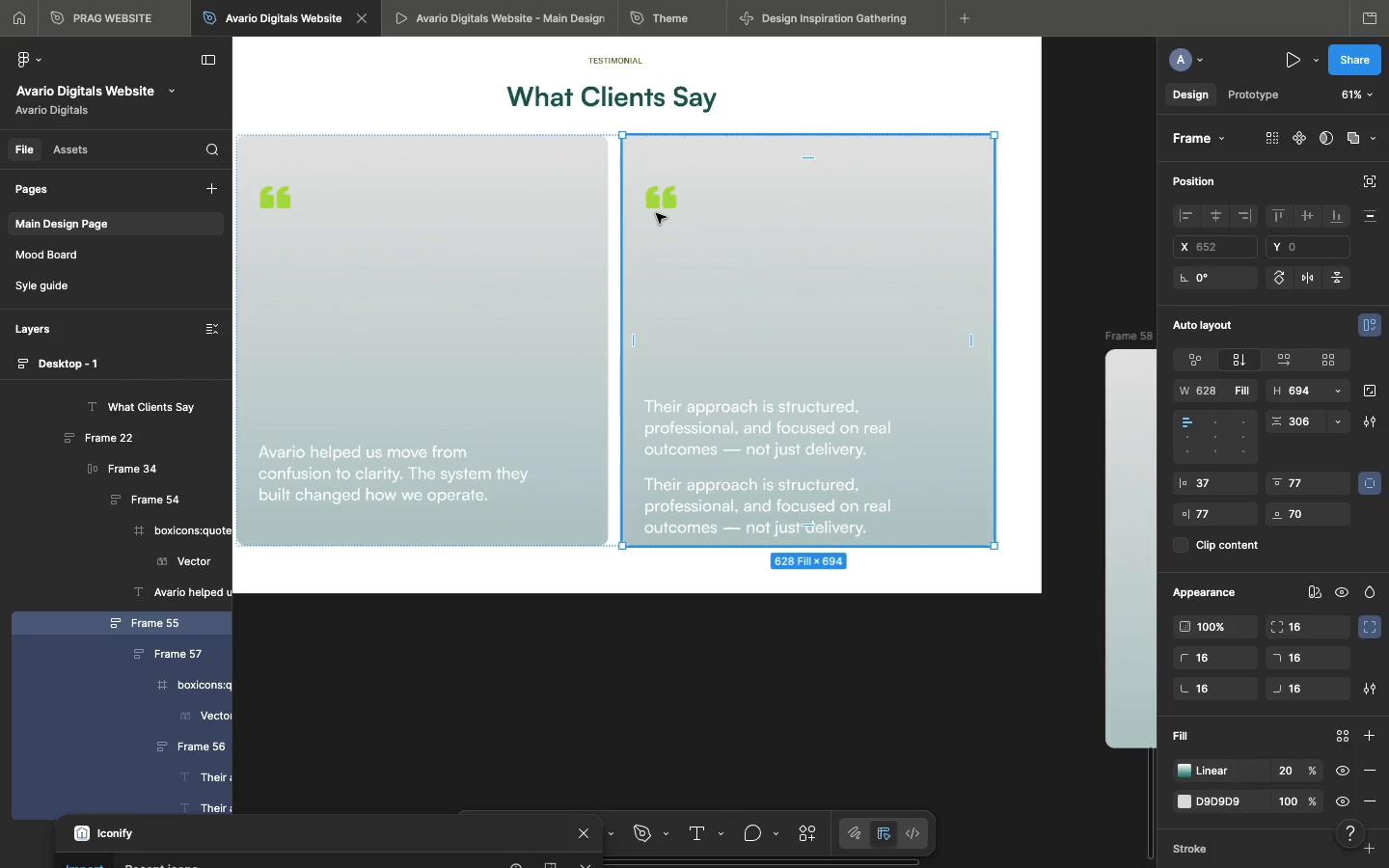 
double_click([655, 213])
 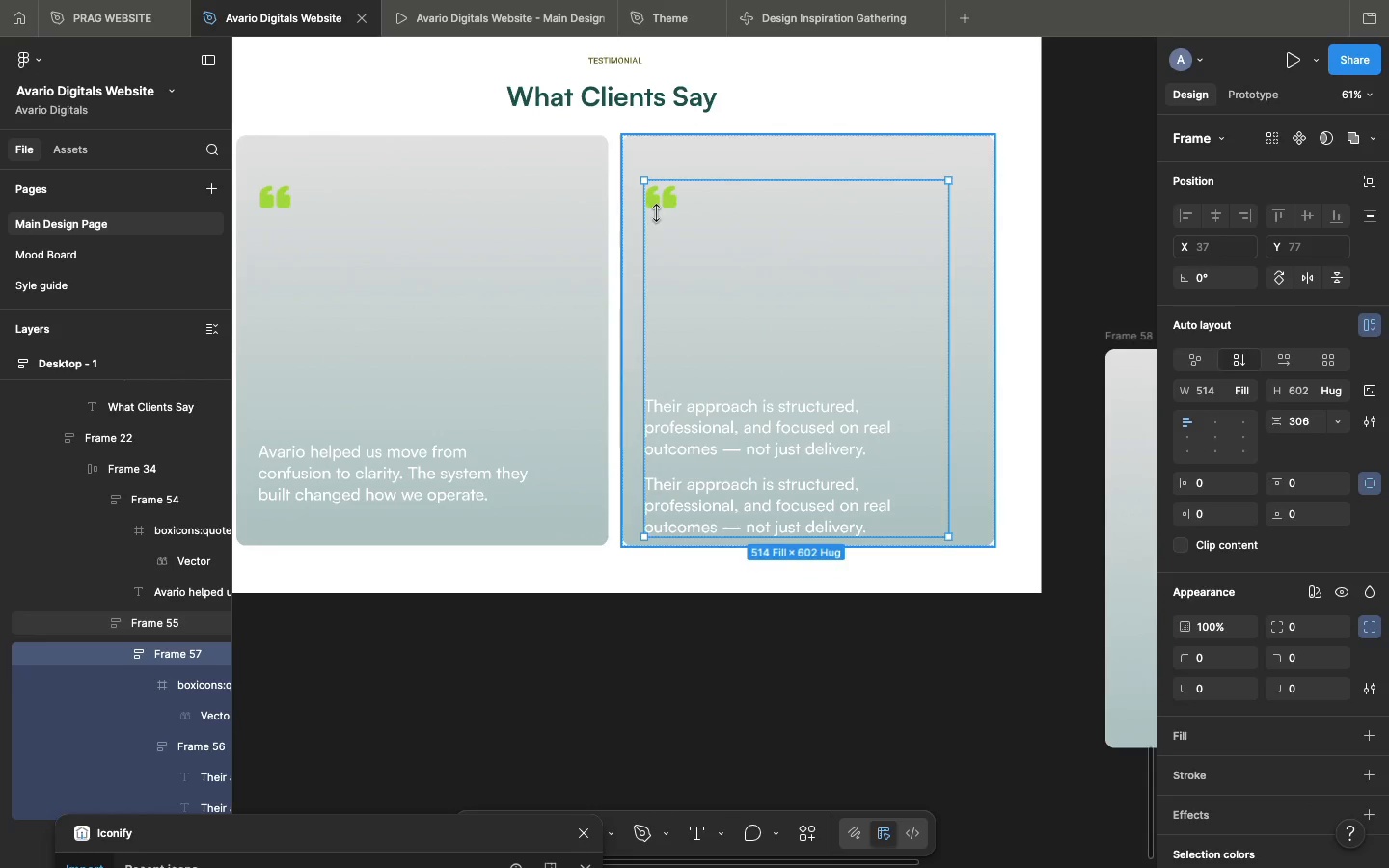 
triple_click([655, 213])
 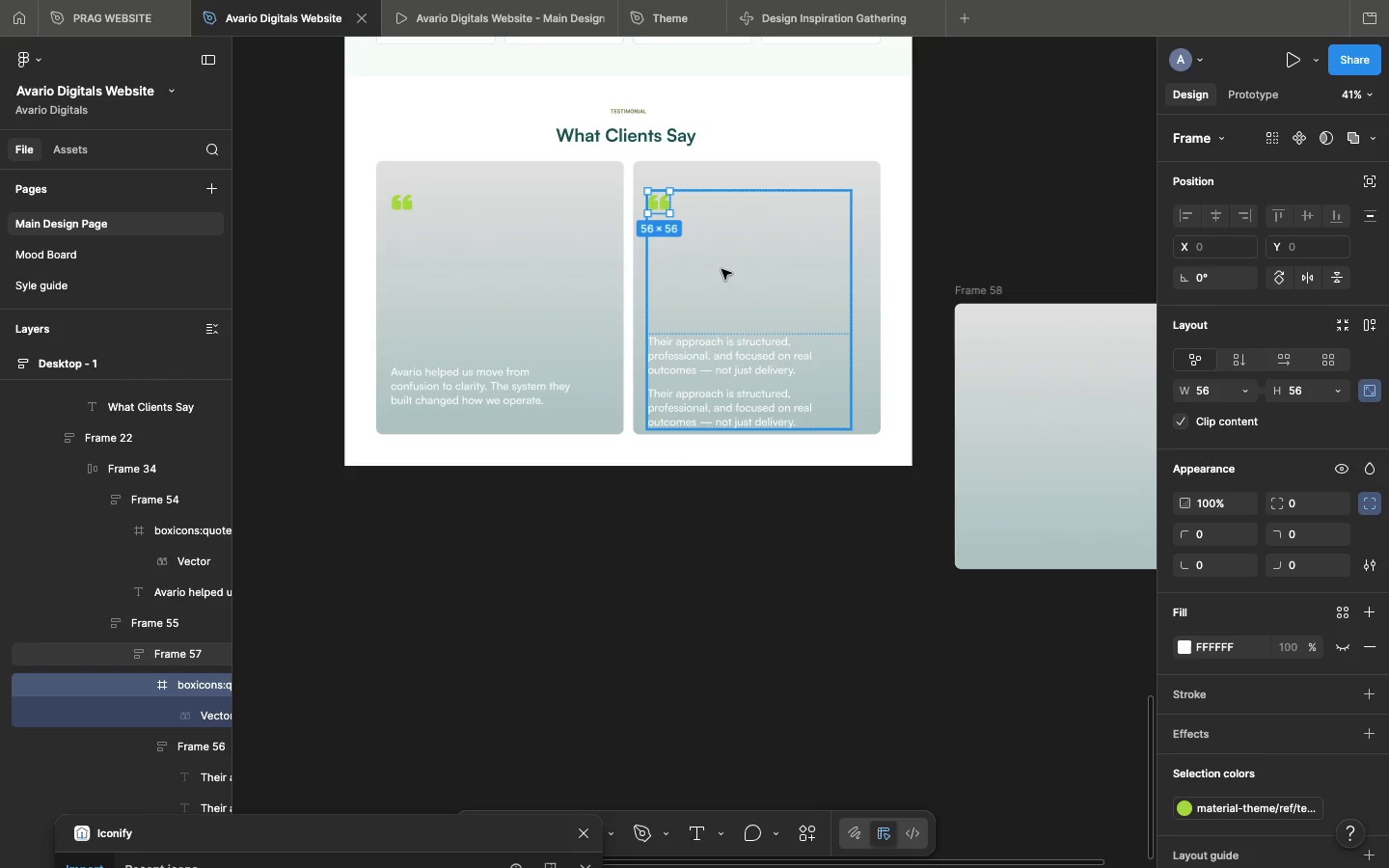 
left_click([722, 269])
 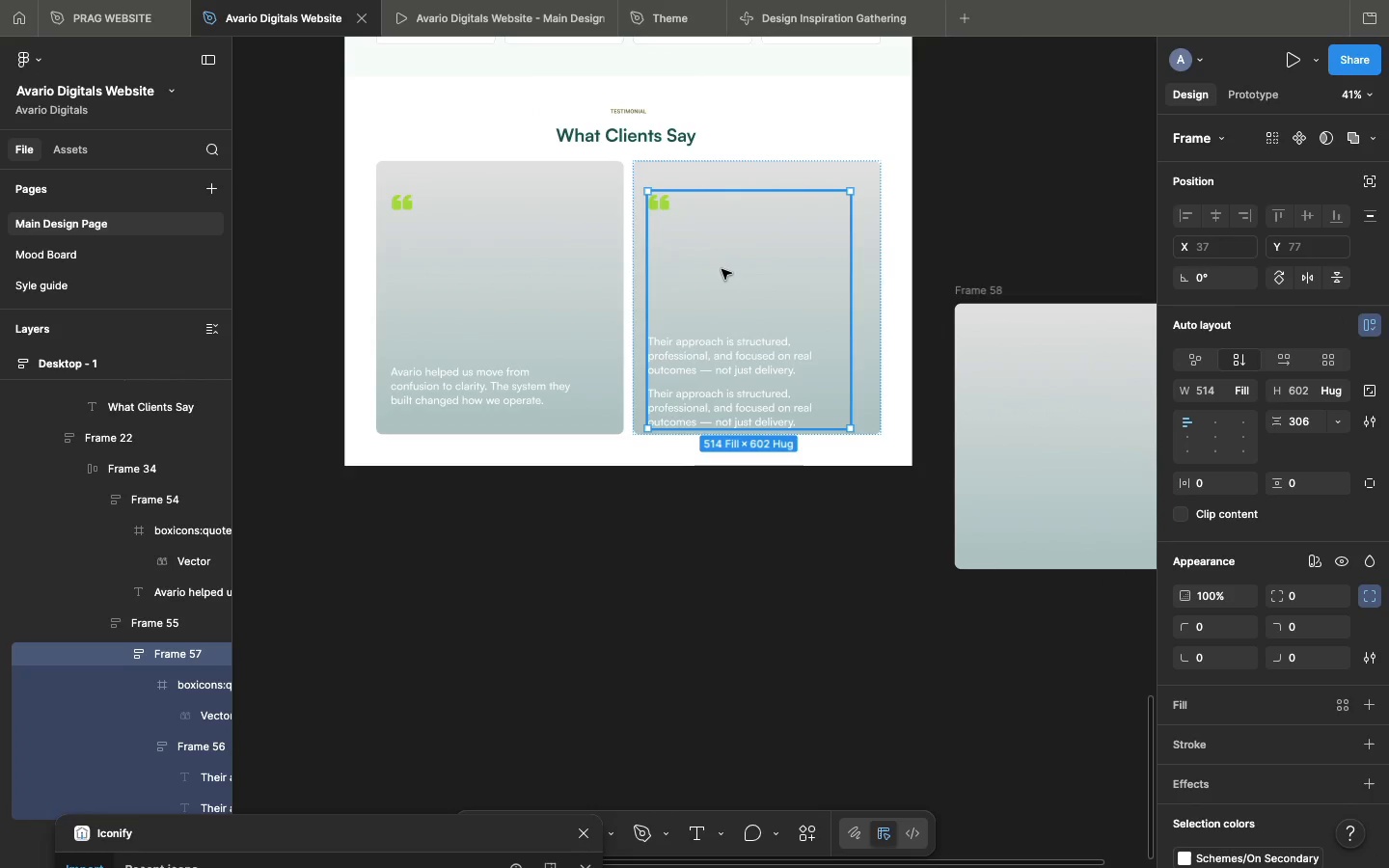 
left_click([722, 269])
 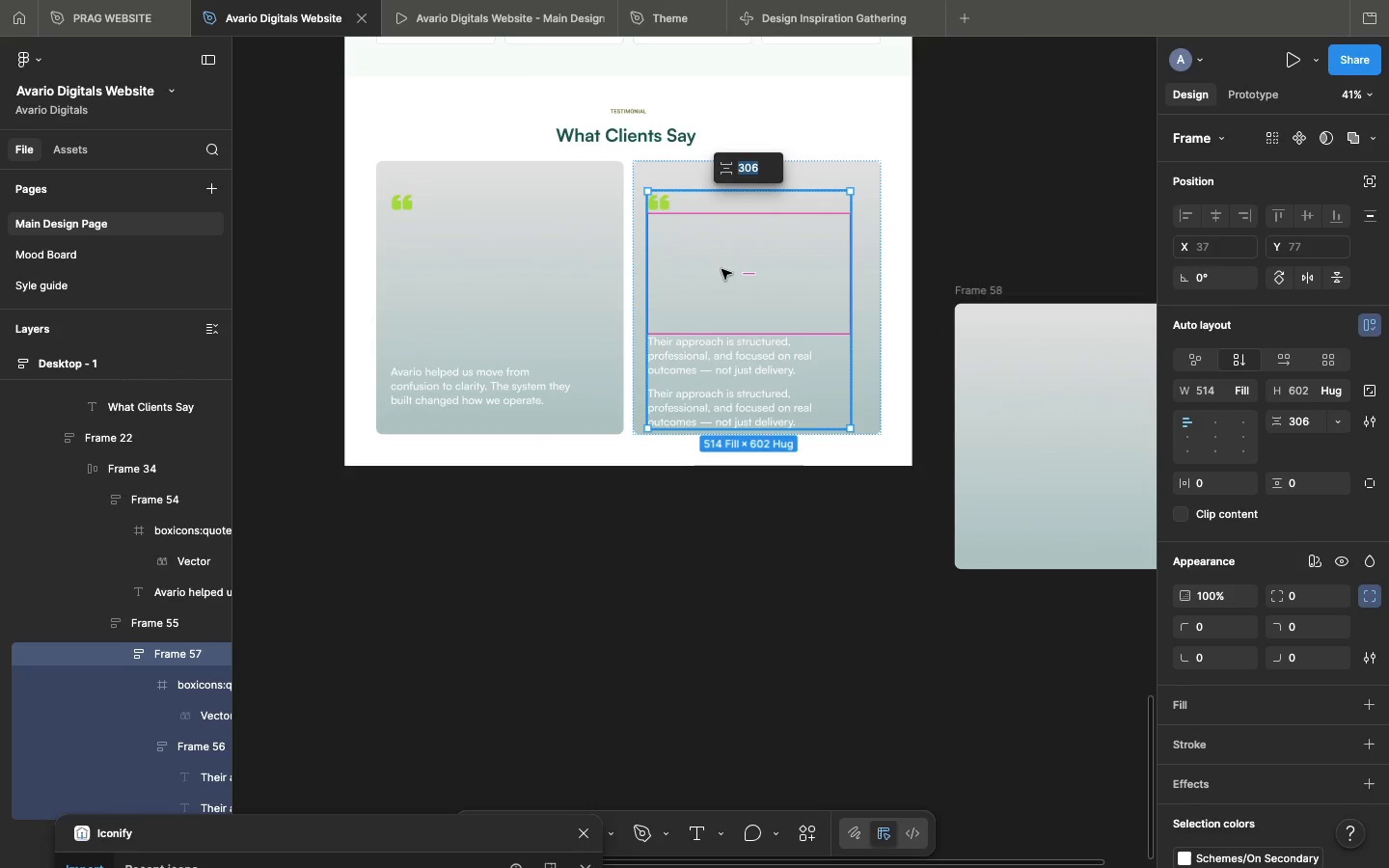 
key(Meta+CommandLeft)
 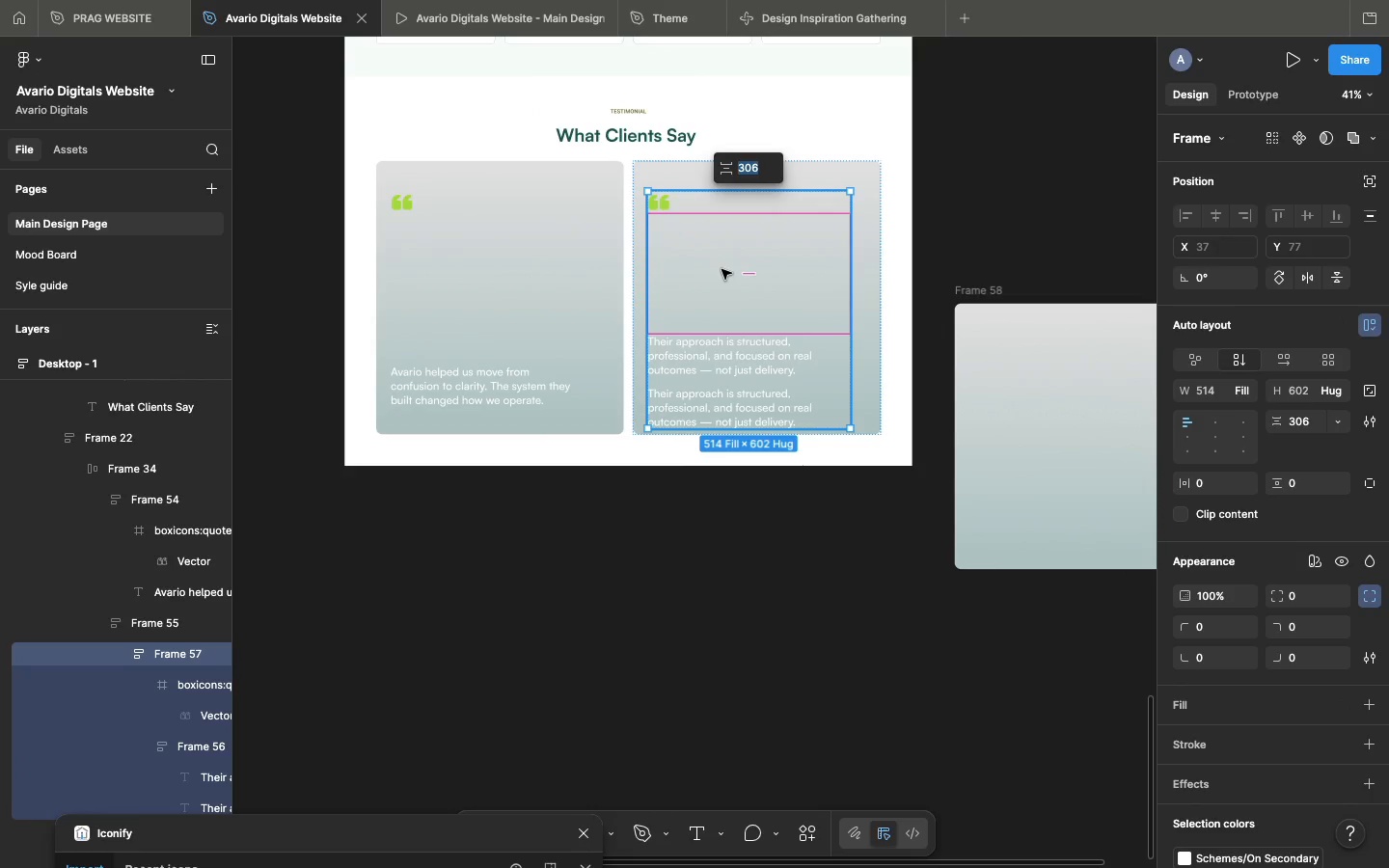 
key(Meta+C)
 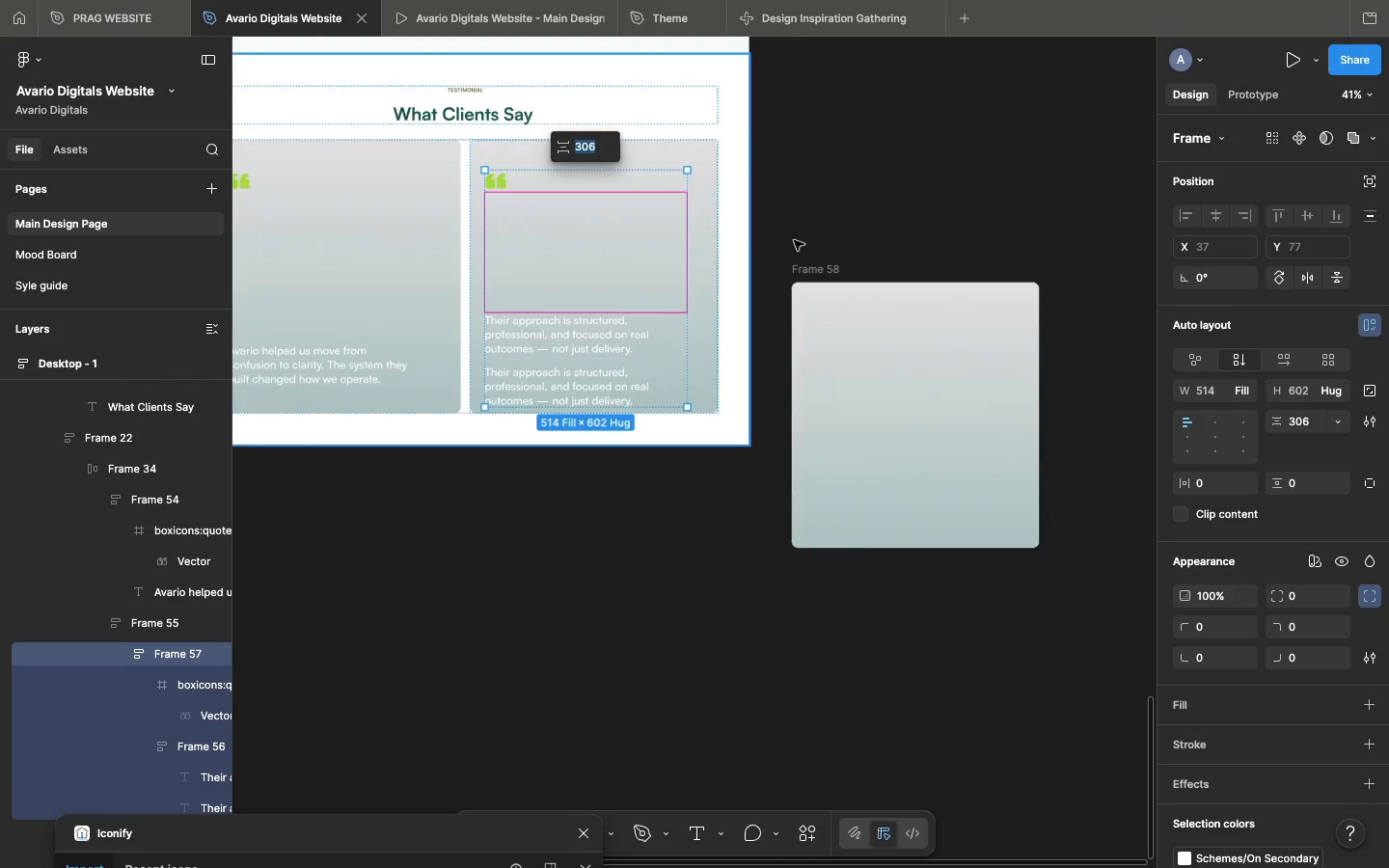 
scroll: coordinate [717, 269], scroll_direction: down, amount: 30.0
 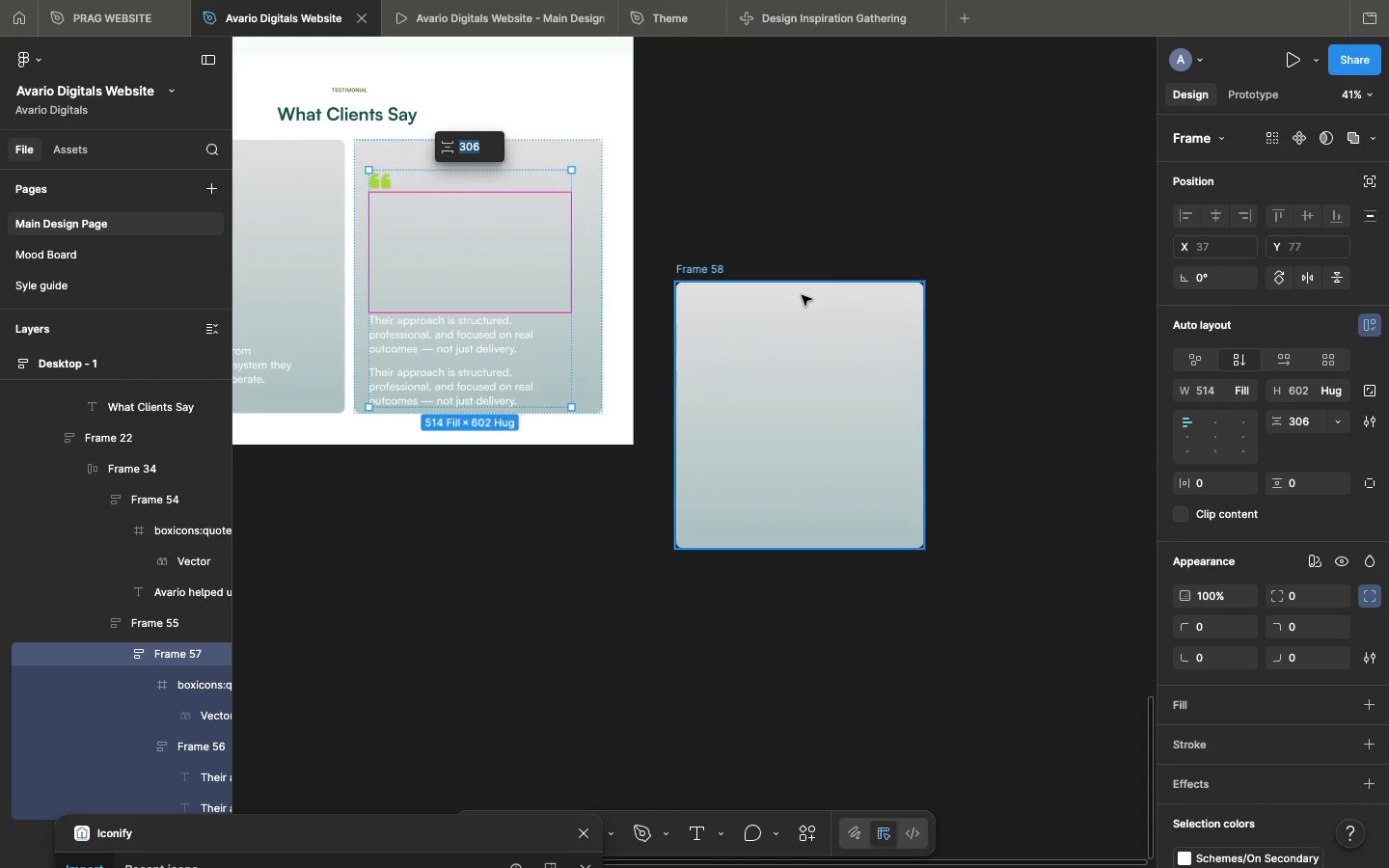 
left_click([802, 295])
 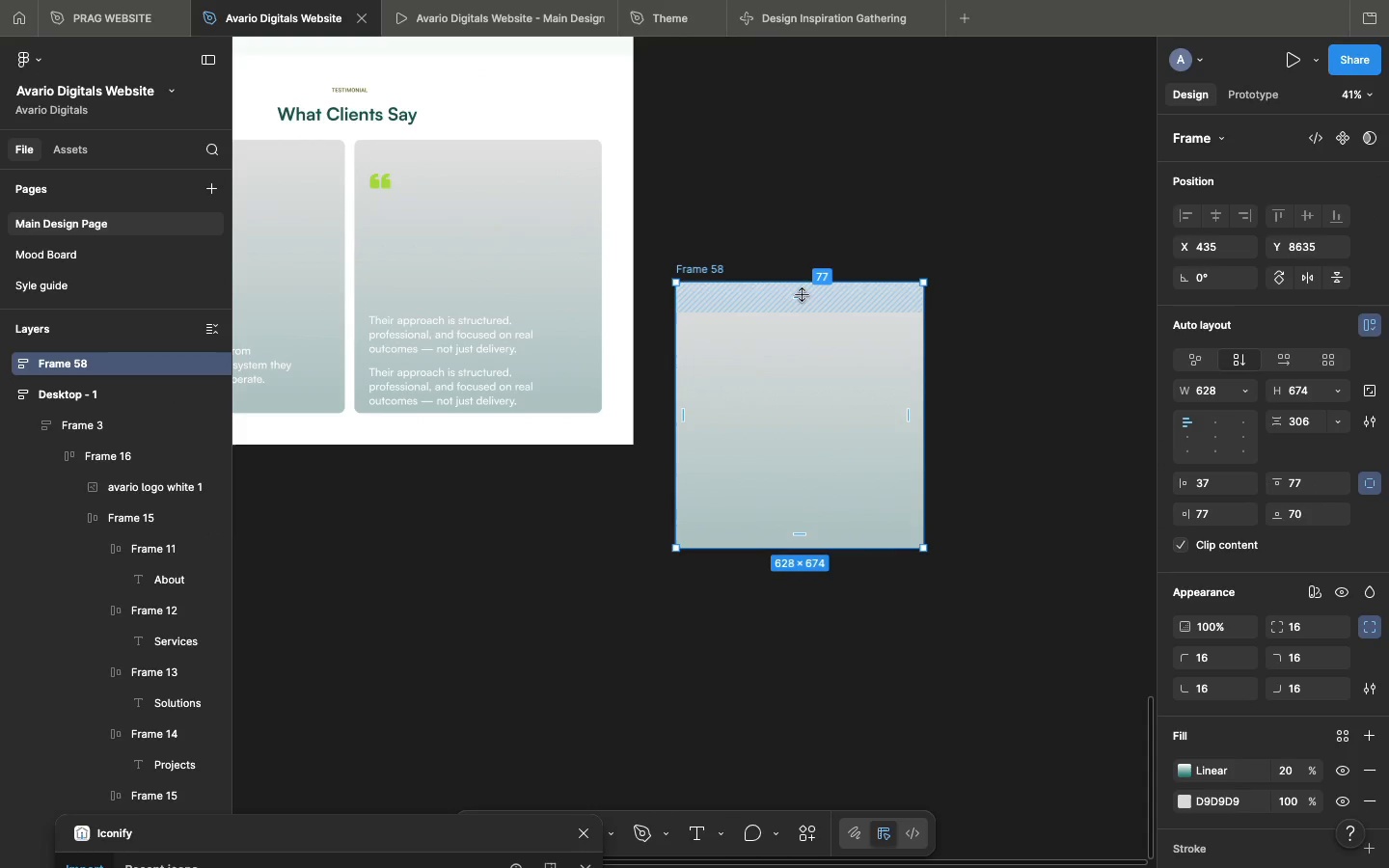 
key(Meta+V)
 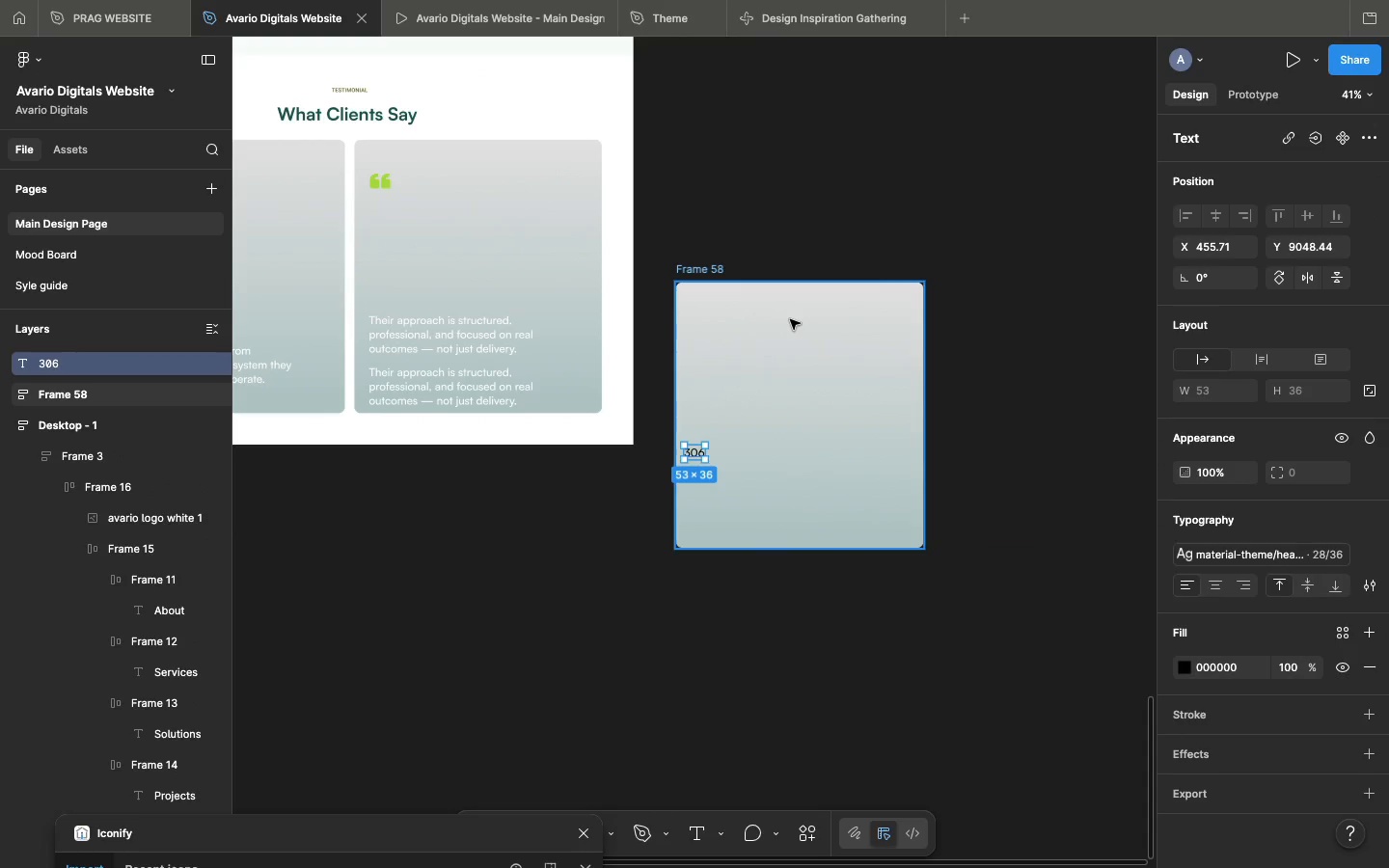 
key(Meta+Z)
 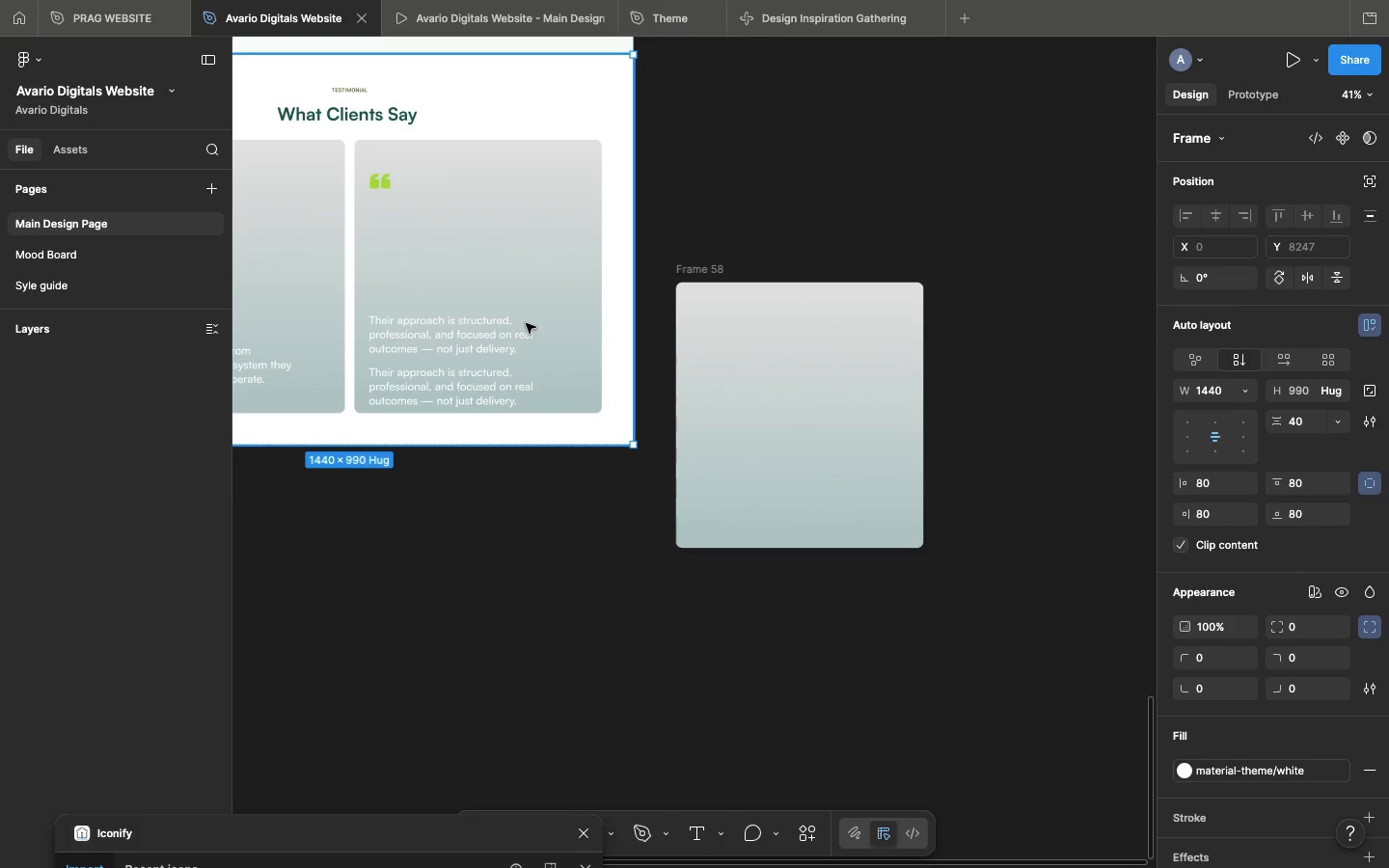 
double_click([526, 323])
 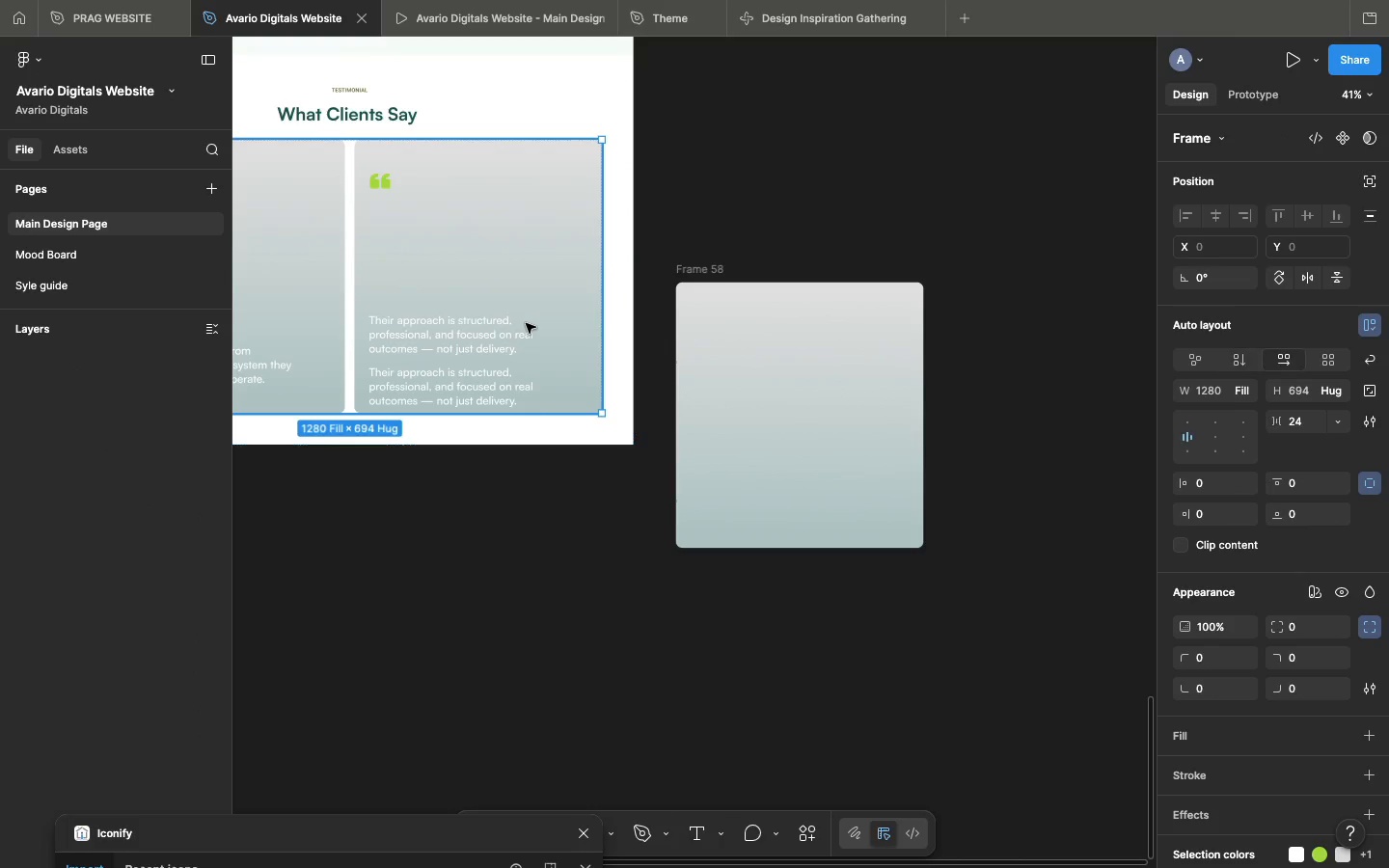 
triple_click([526, 323])
 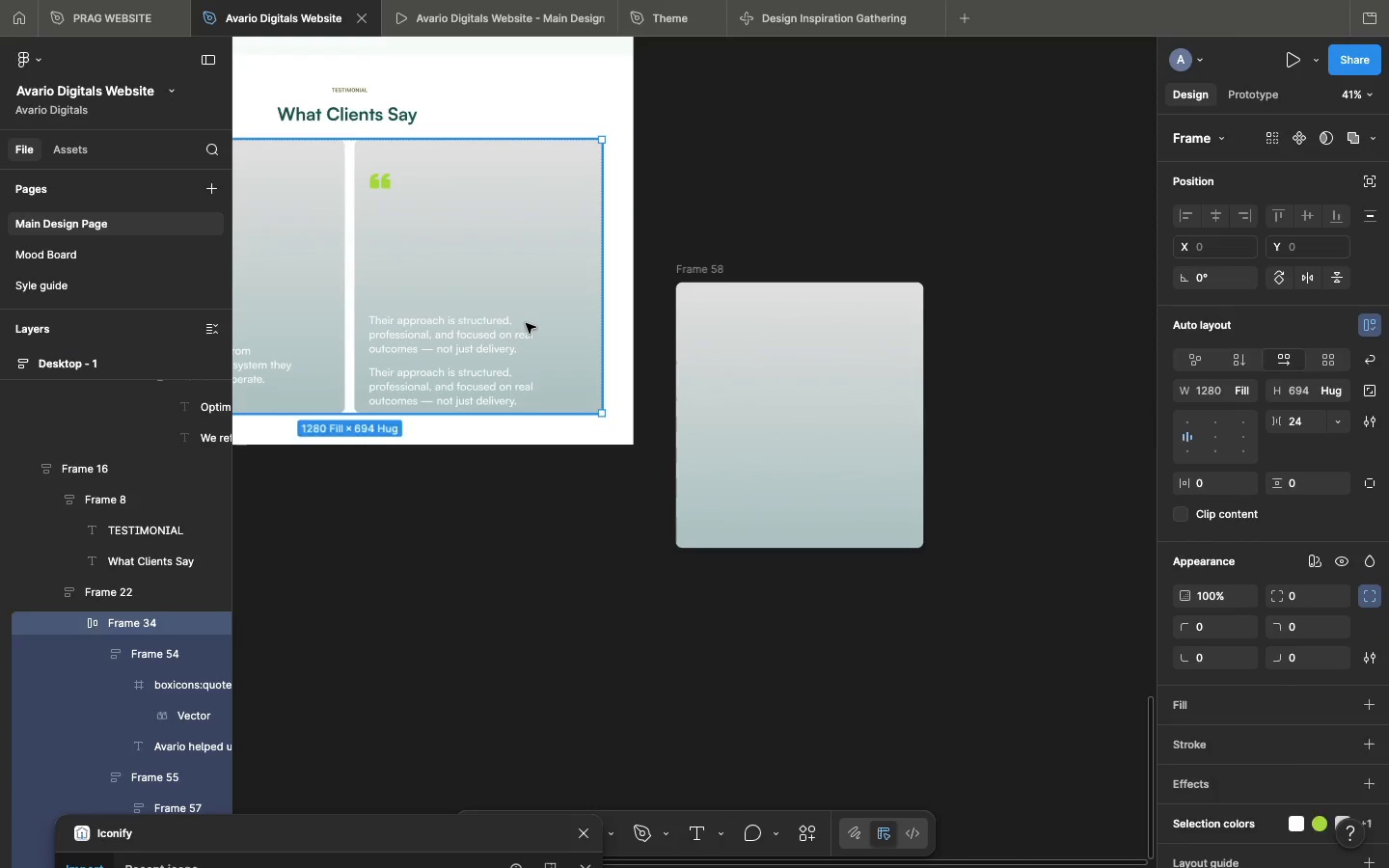 
double_click([526, 323])
 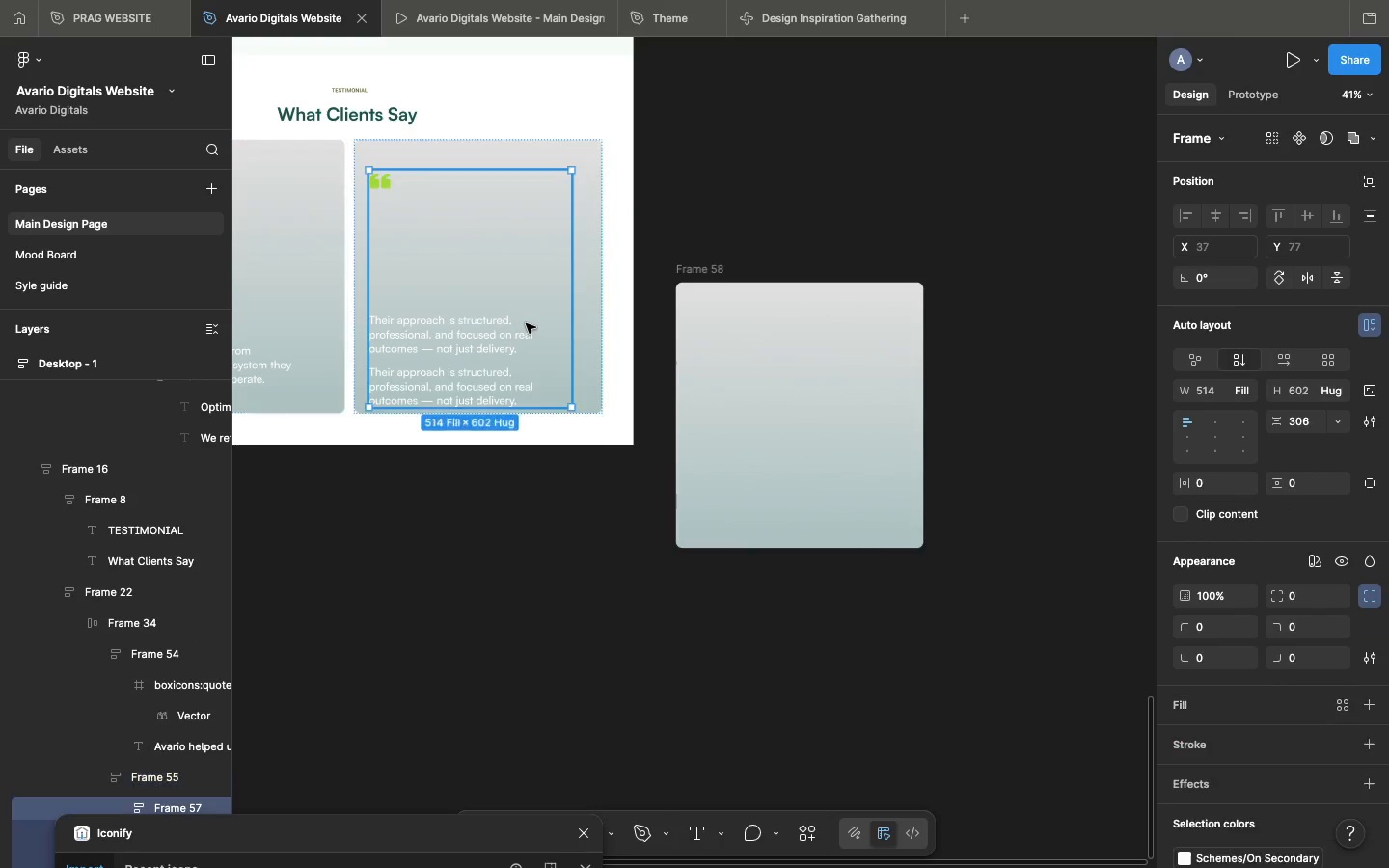 
triple_click([526, 323])
 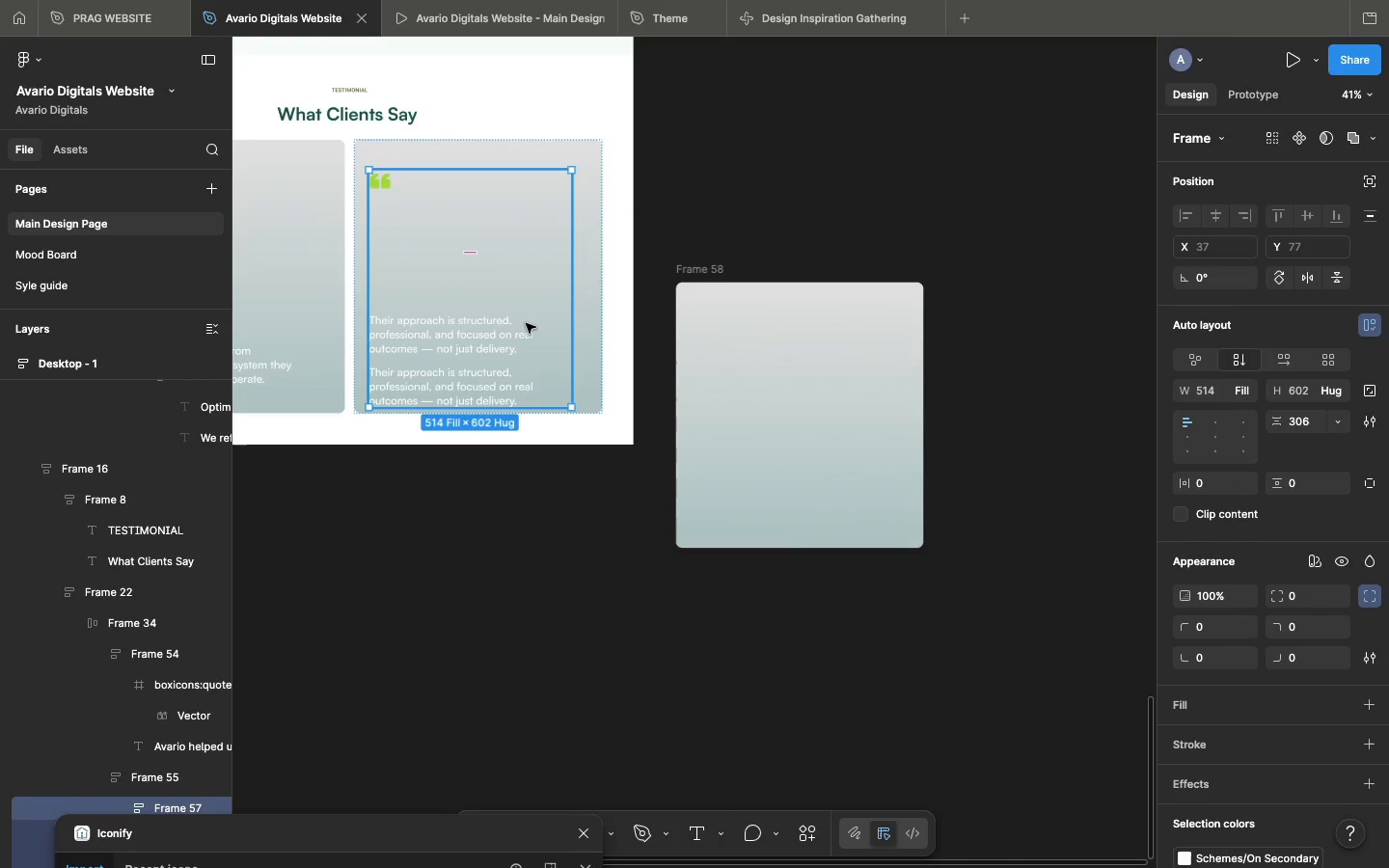 
left_click([526, 323])
 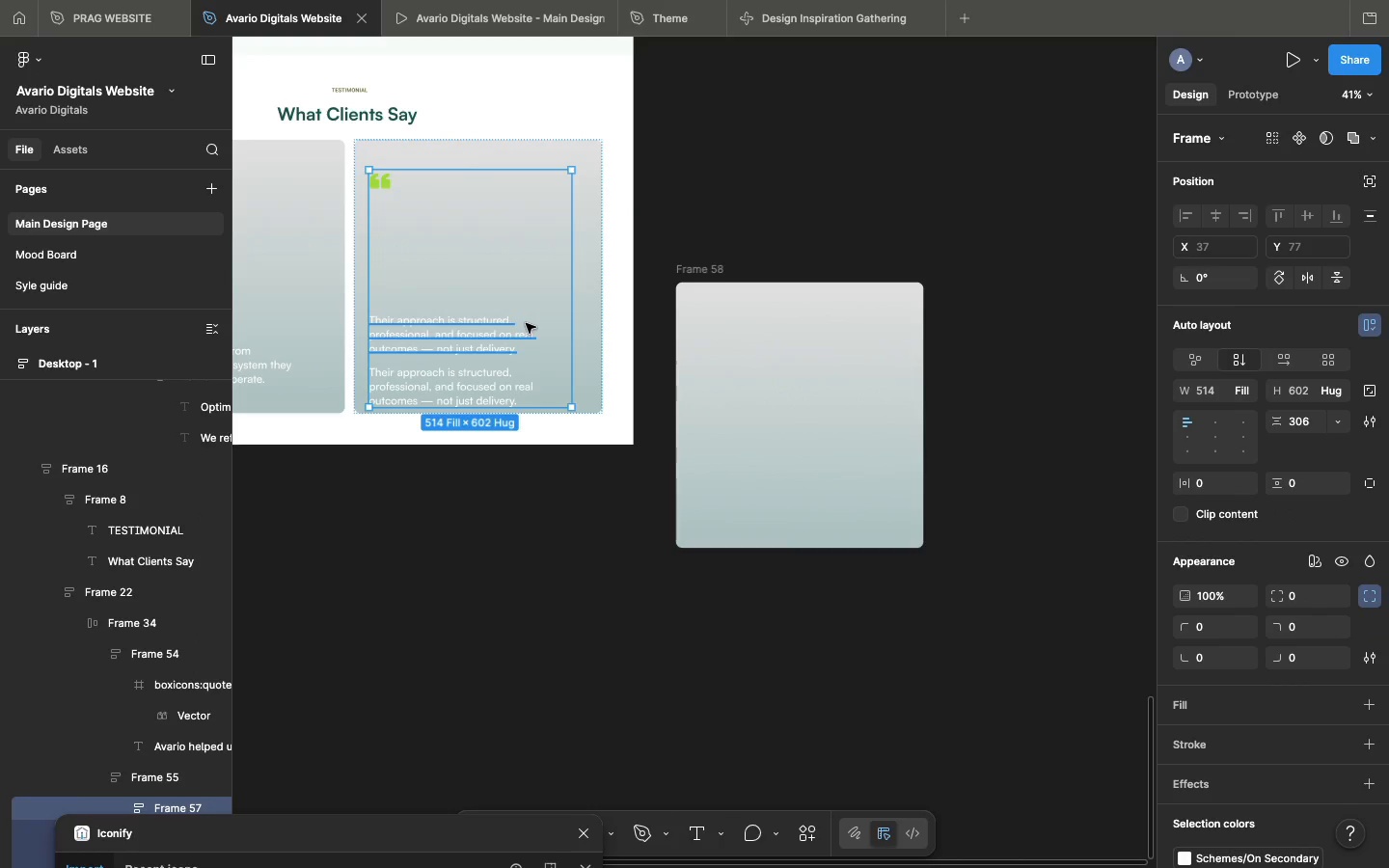 
hold_key(key=CommandLeft, duration=0.9)
 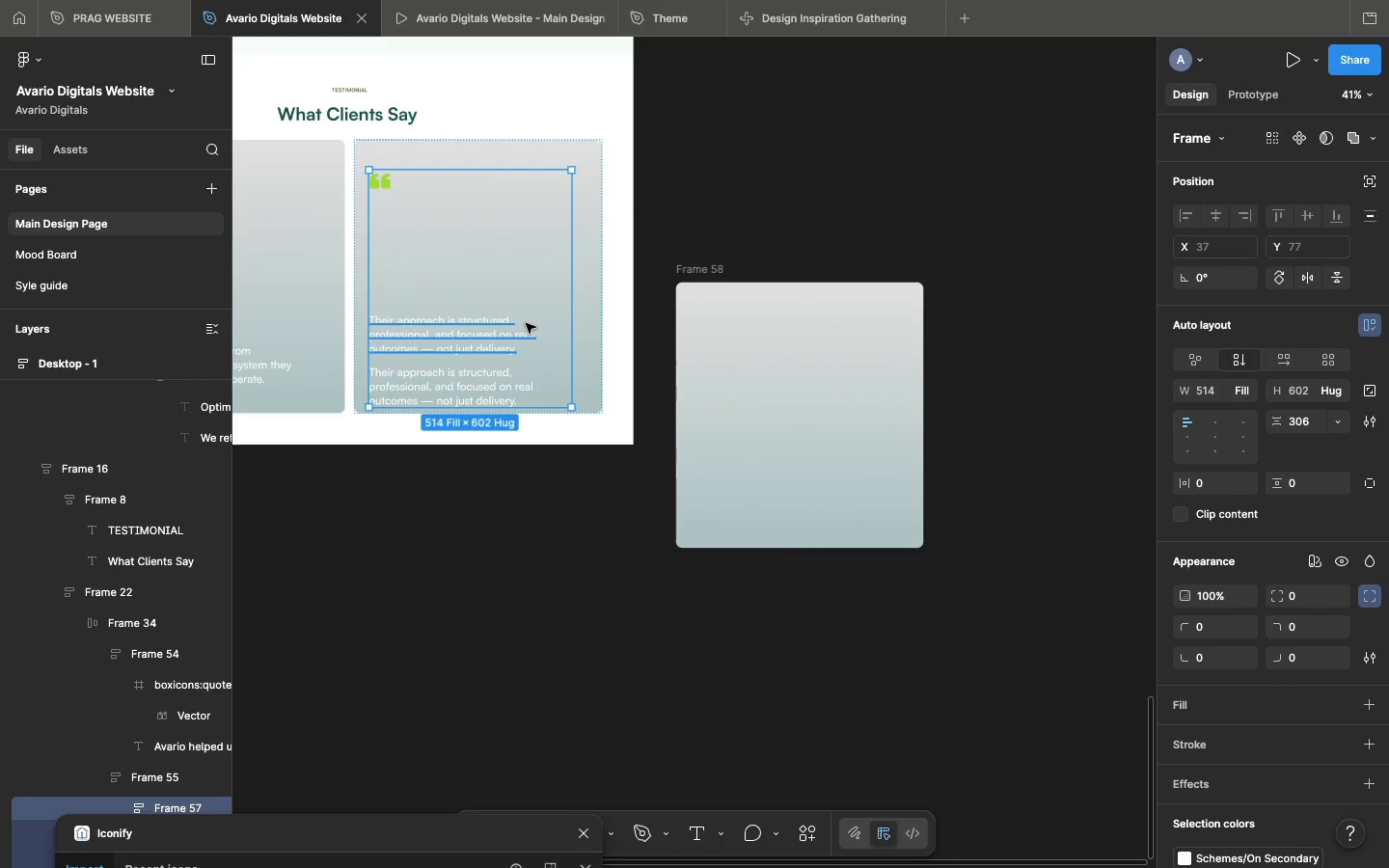 
hold_key(key=C, duration=0.39)
 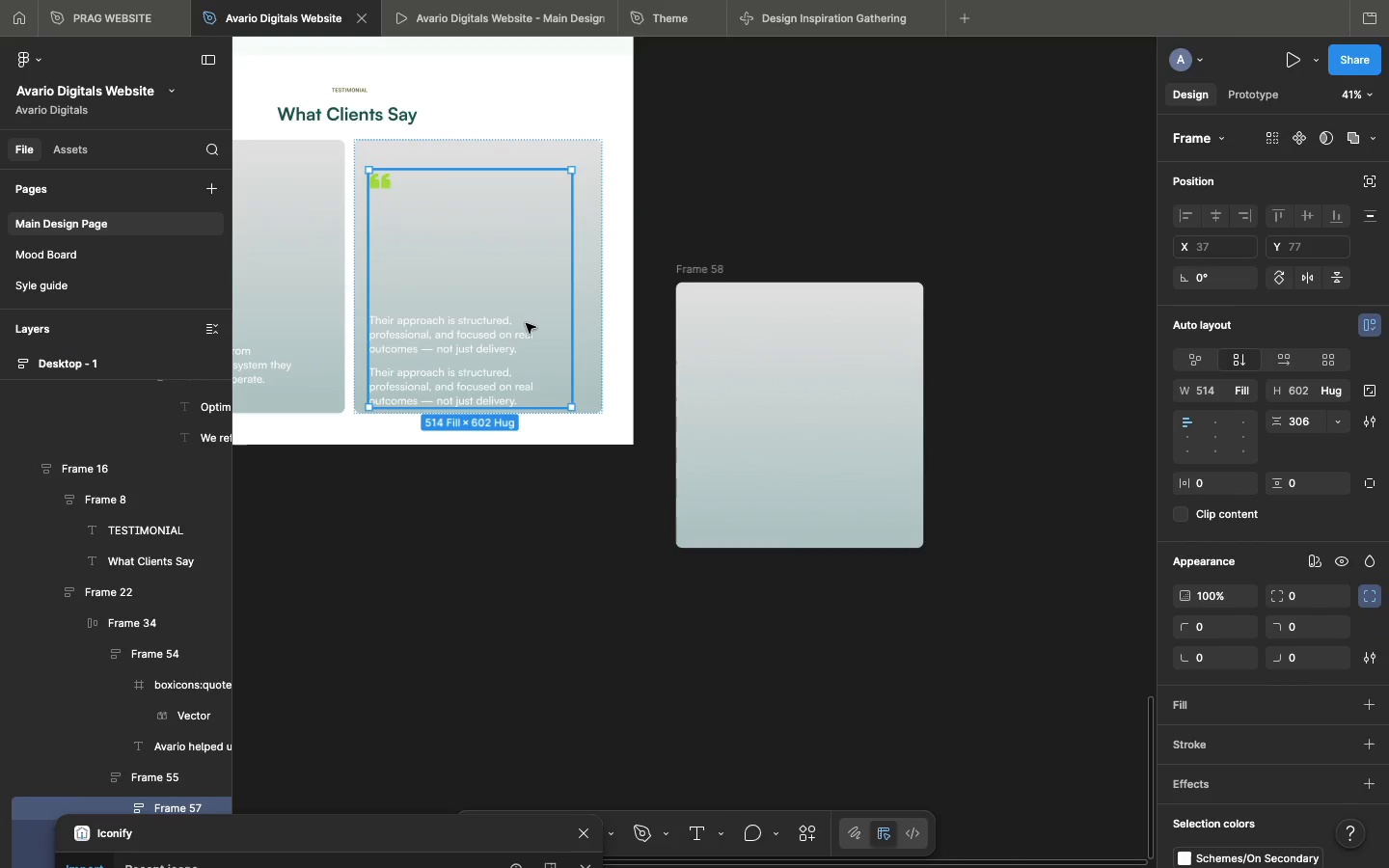 
hold_key(key=CommandLeft, duration=0.56)
 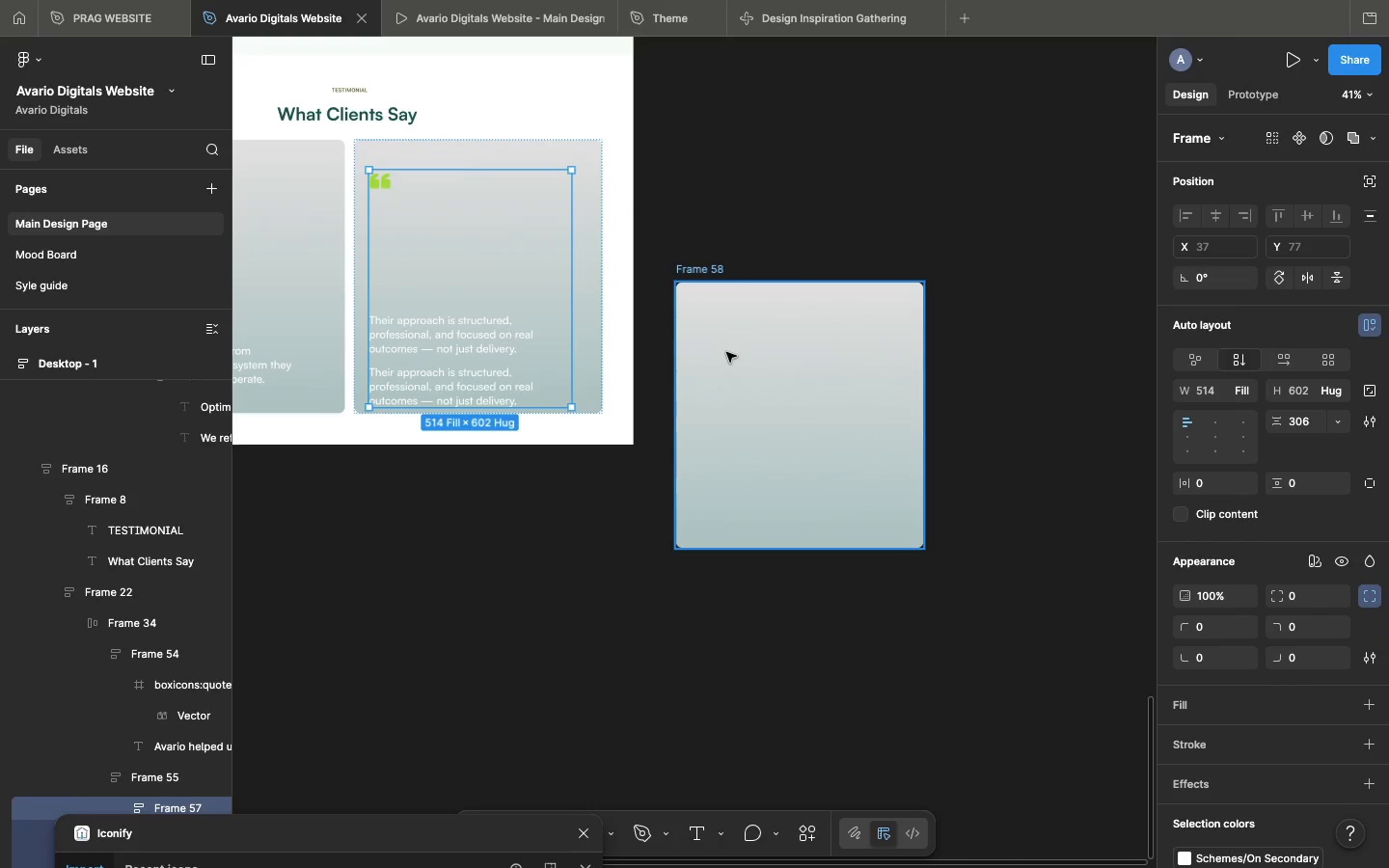 
hold_key(key=C, duration=0.51)
 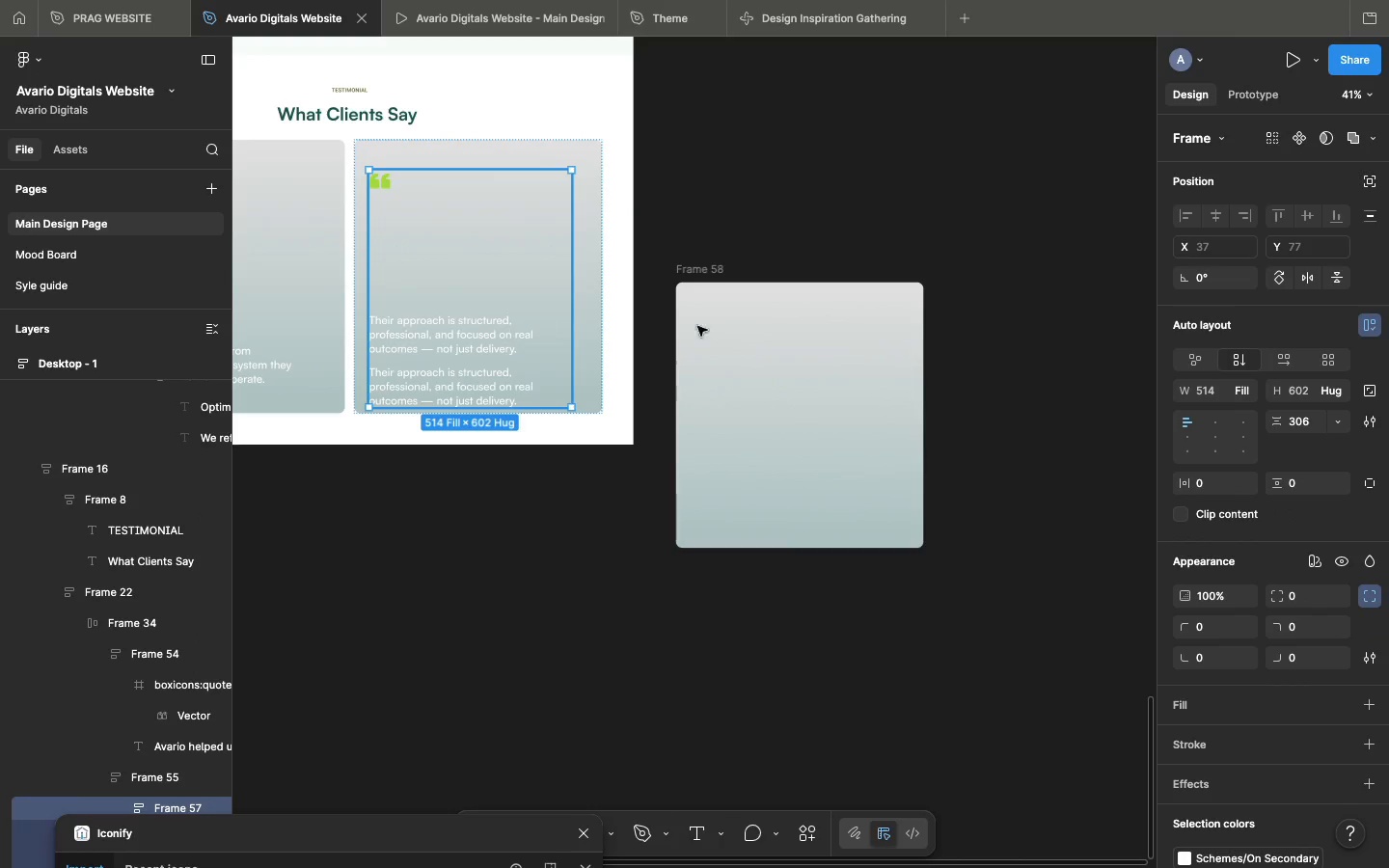 
key(Meta+CommandLeft)
 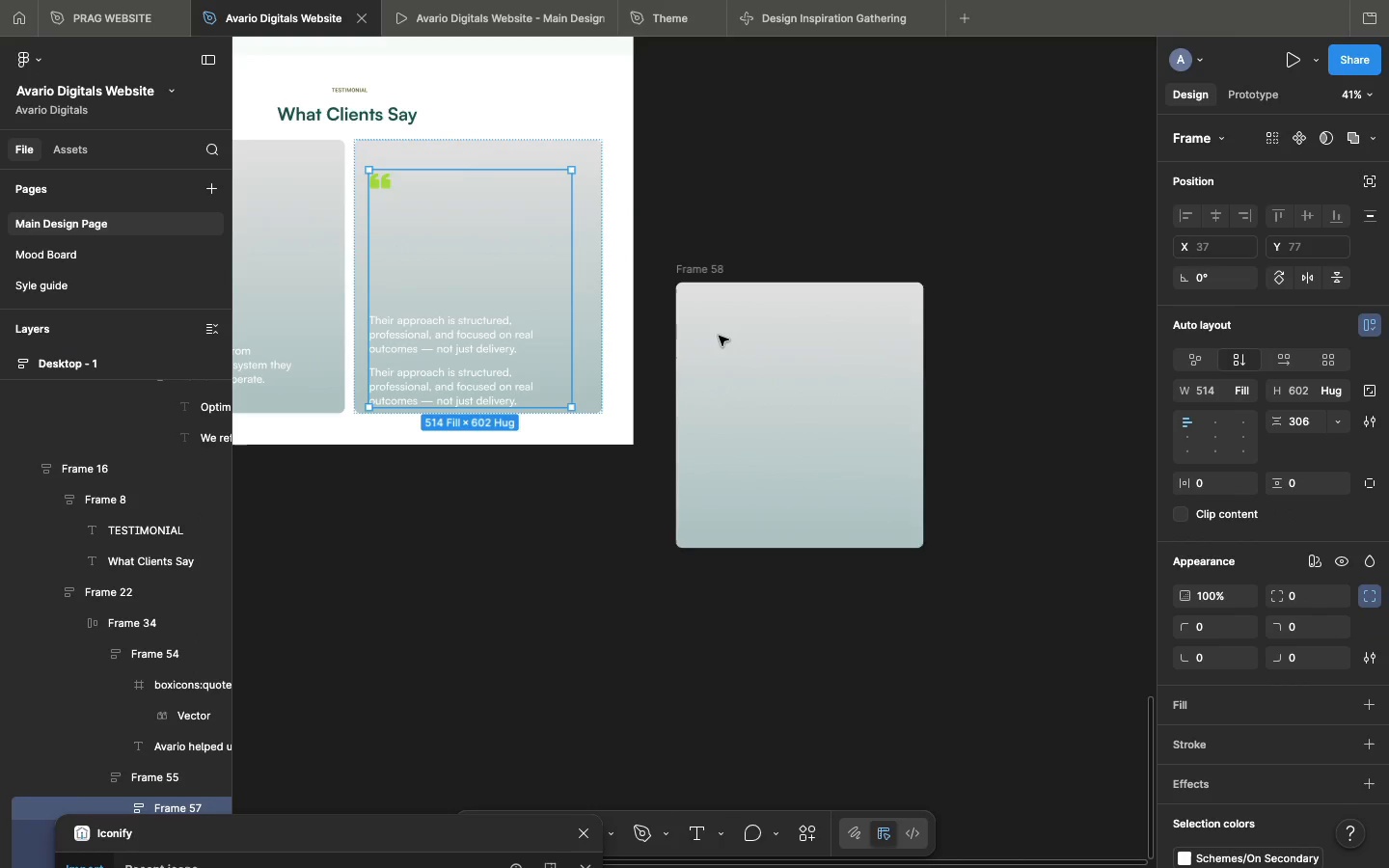 
key(Meta+C)
 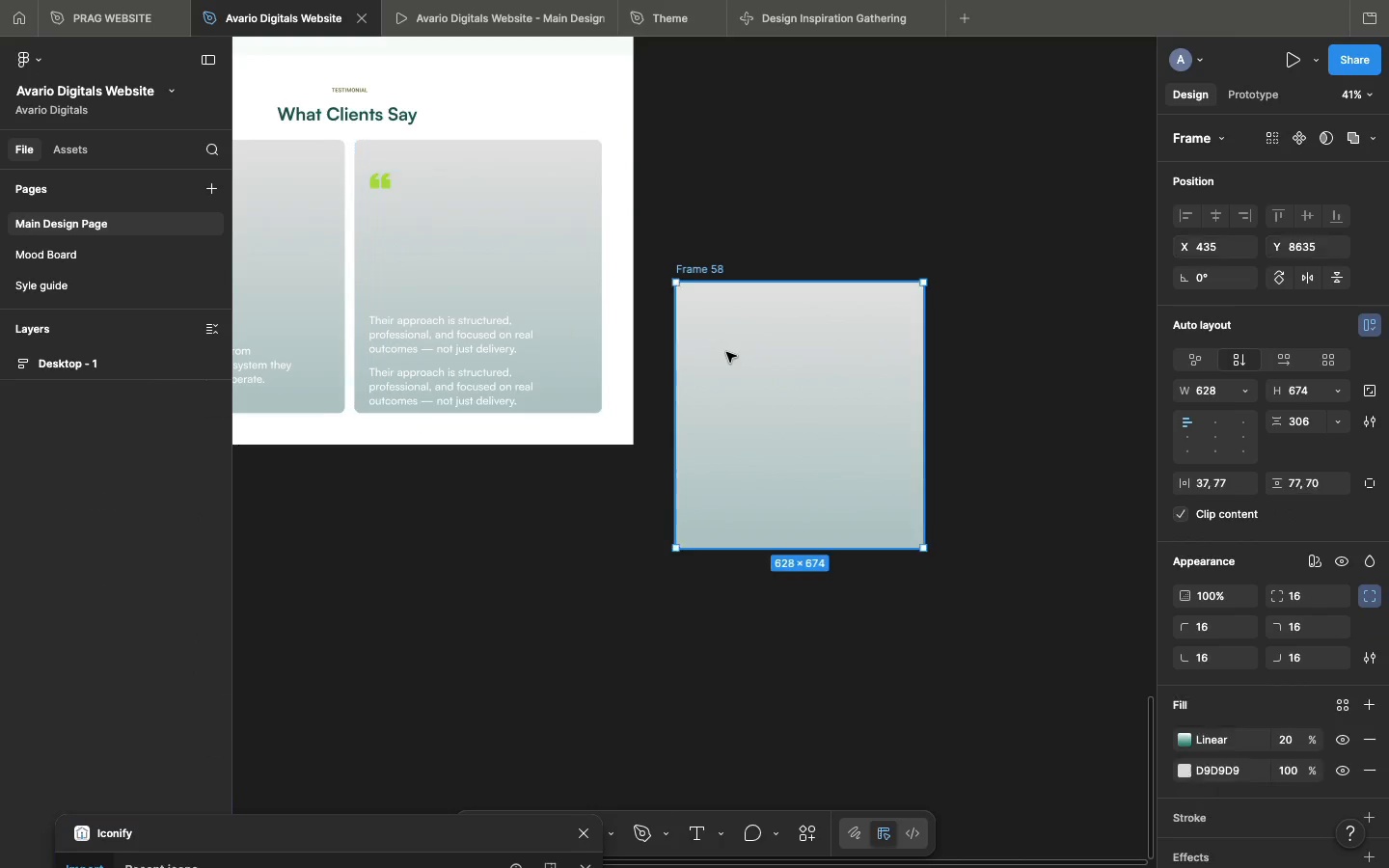 
left_click([726, 352])
 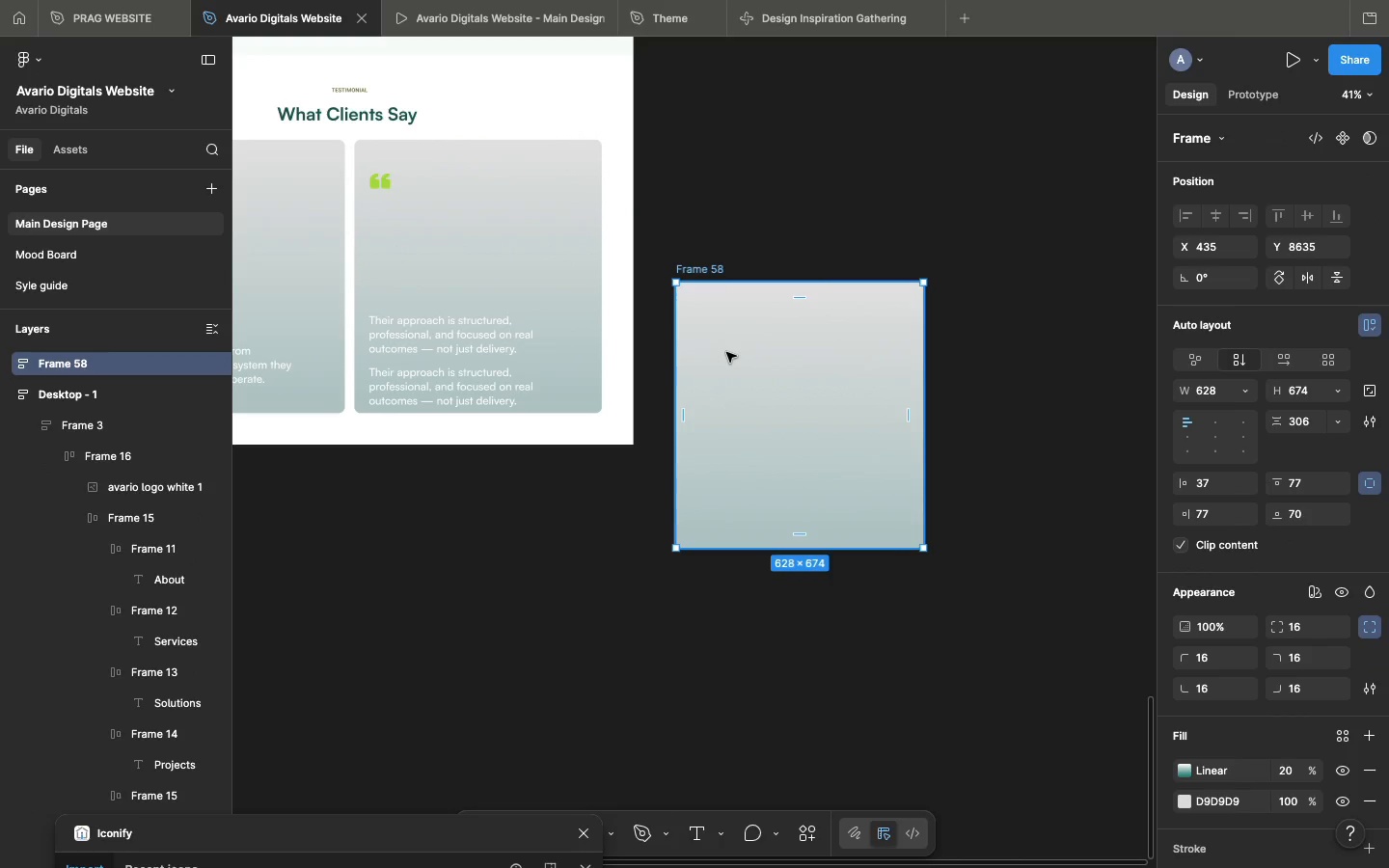 
key(Meta+V)
 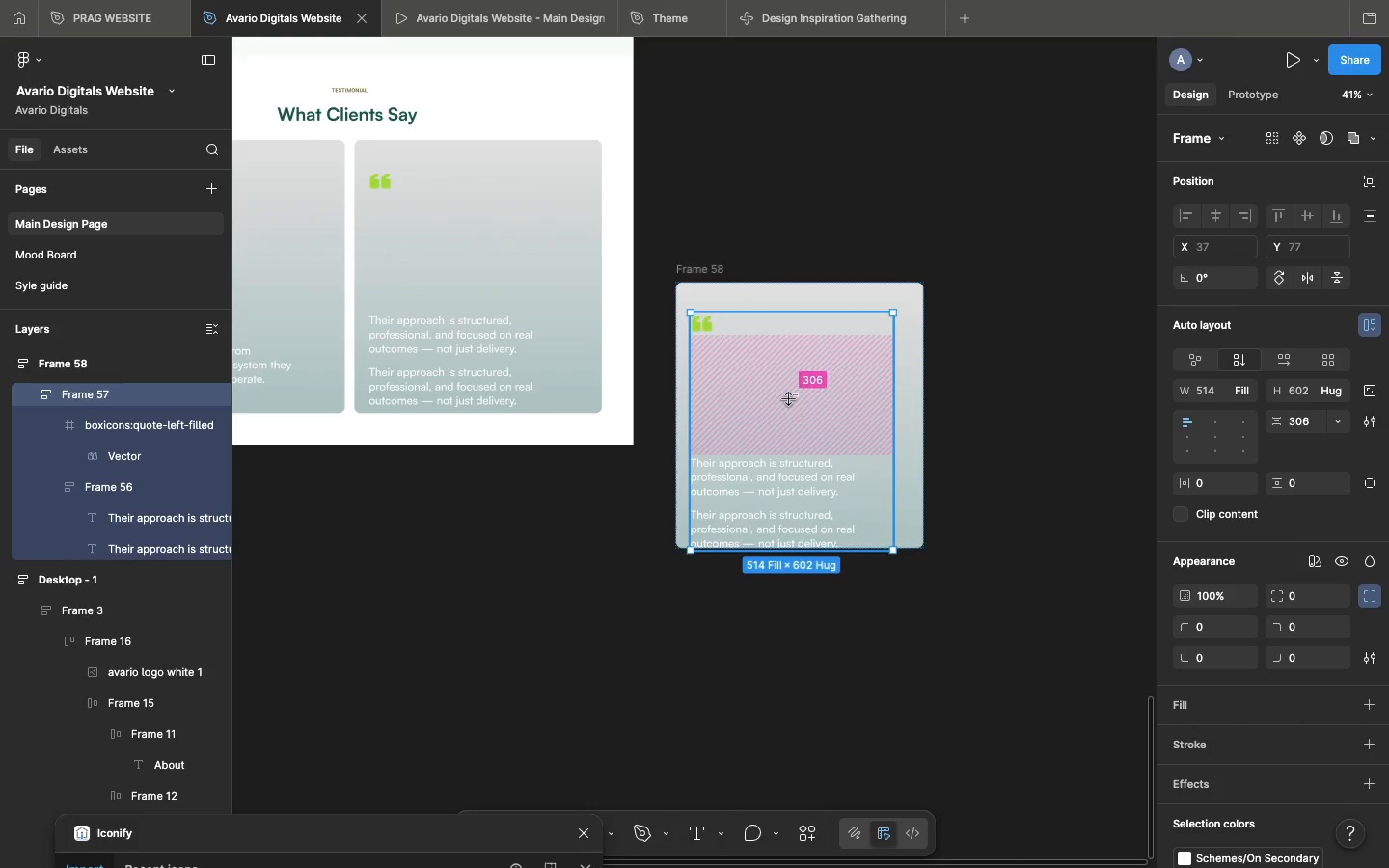 
left_click_drag(start_coordinate=[788, 399], to_coordinate=[788, 393])
 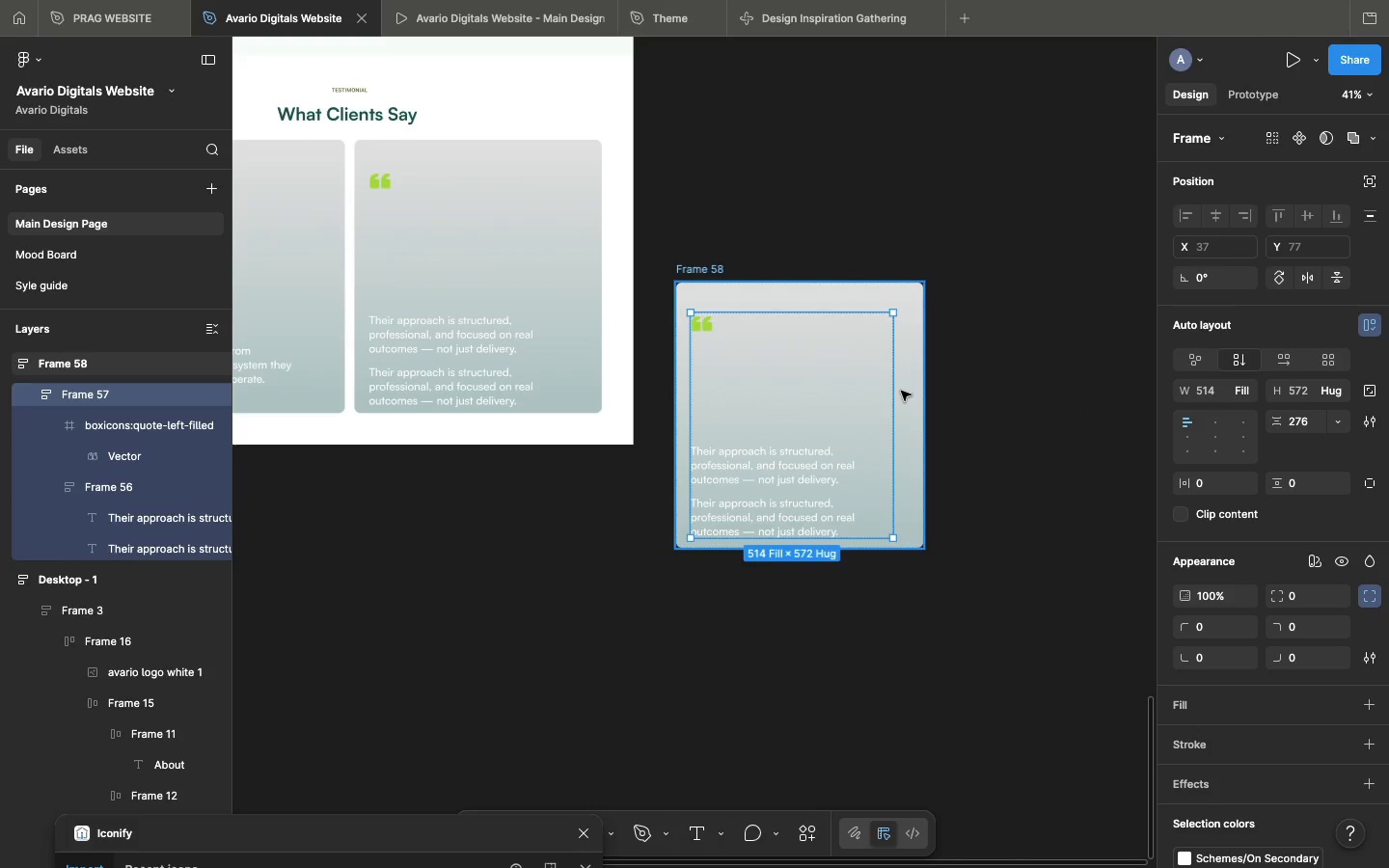 
left_click([901, 393])
 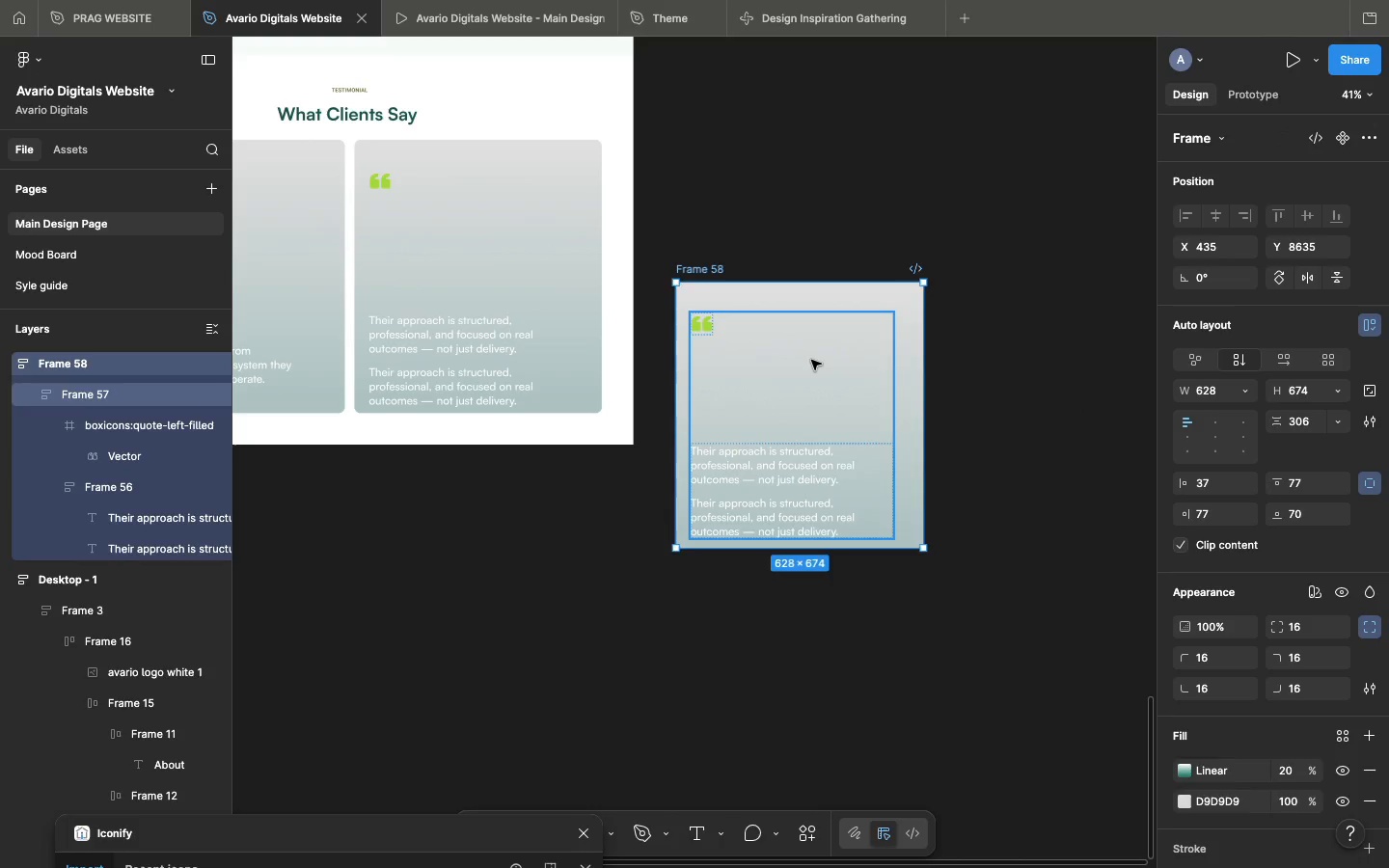 
left_click([811, 360])
 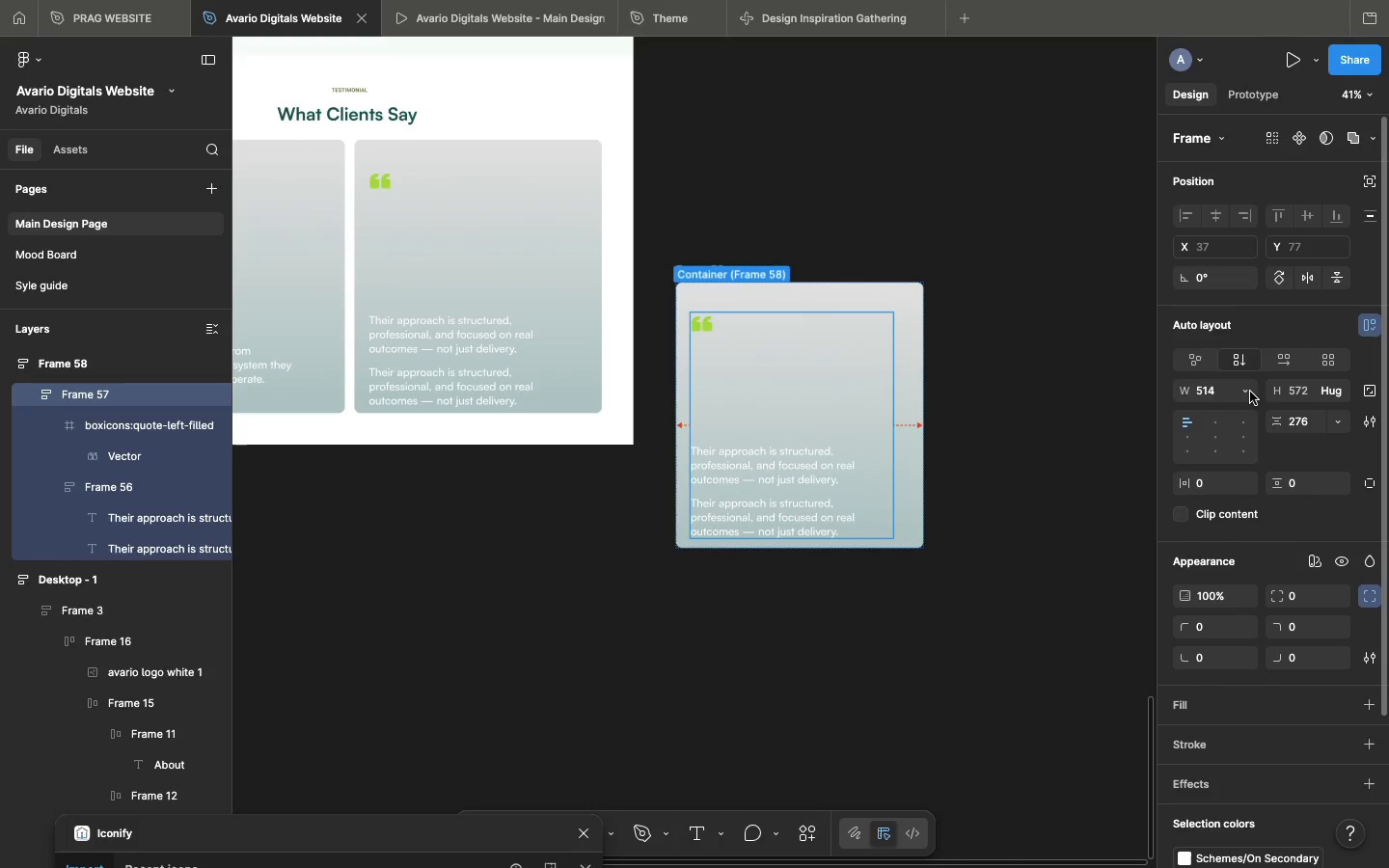 
left_click([1250, 392])
 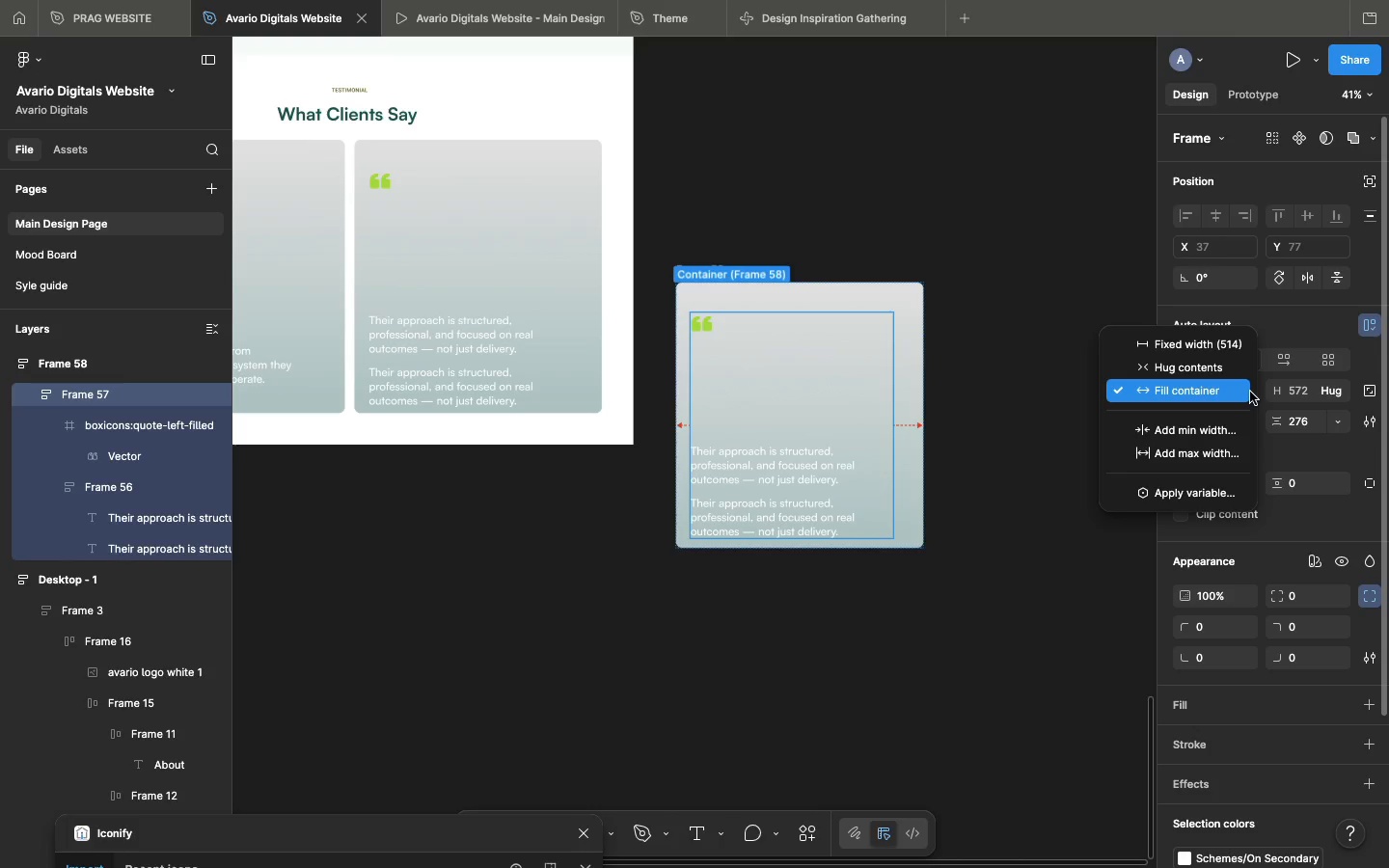 
double_click([1250, 392])
 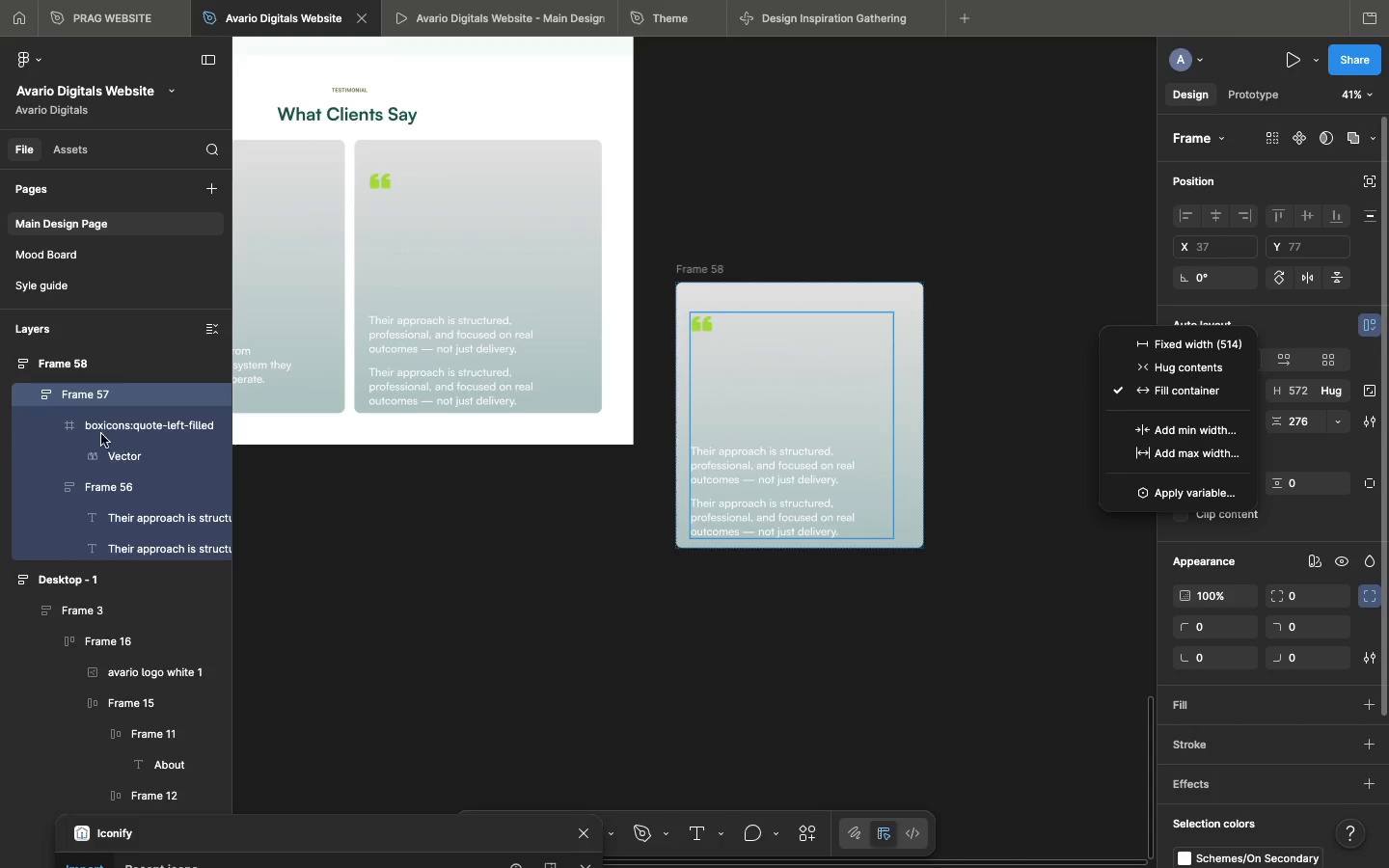 
left_click([98, 429])
 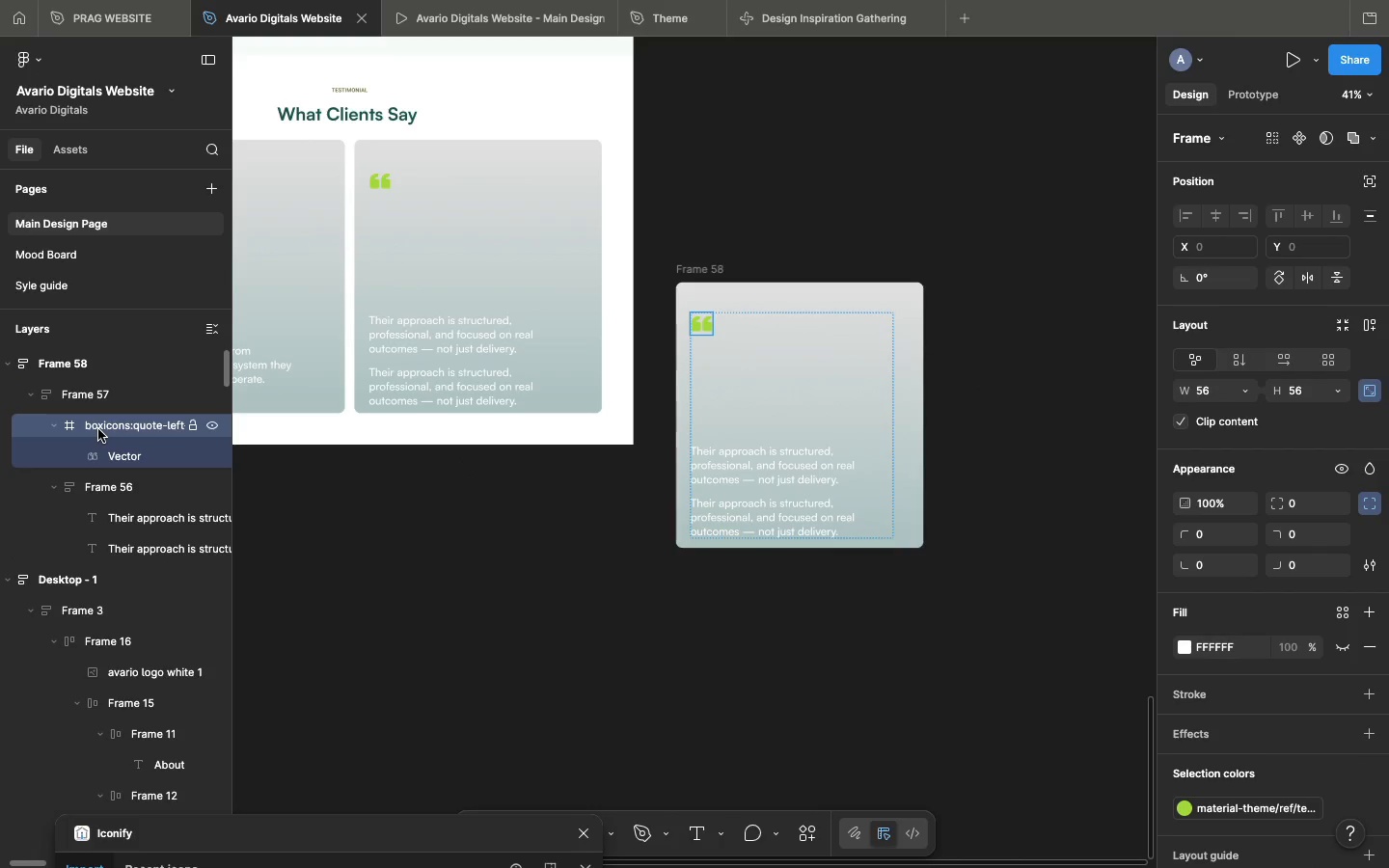 
left_click([98, 429])
 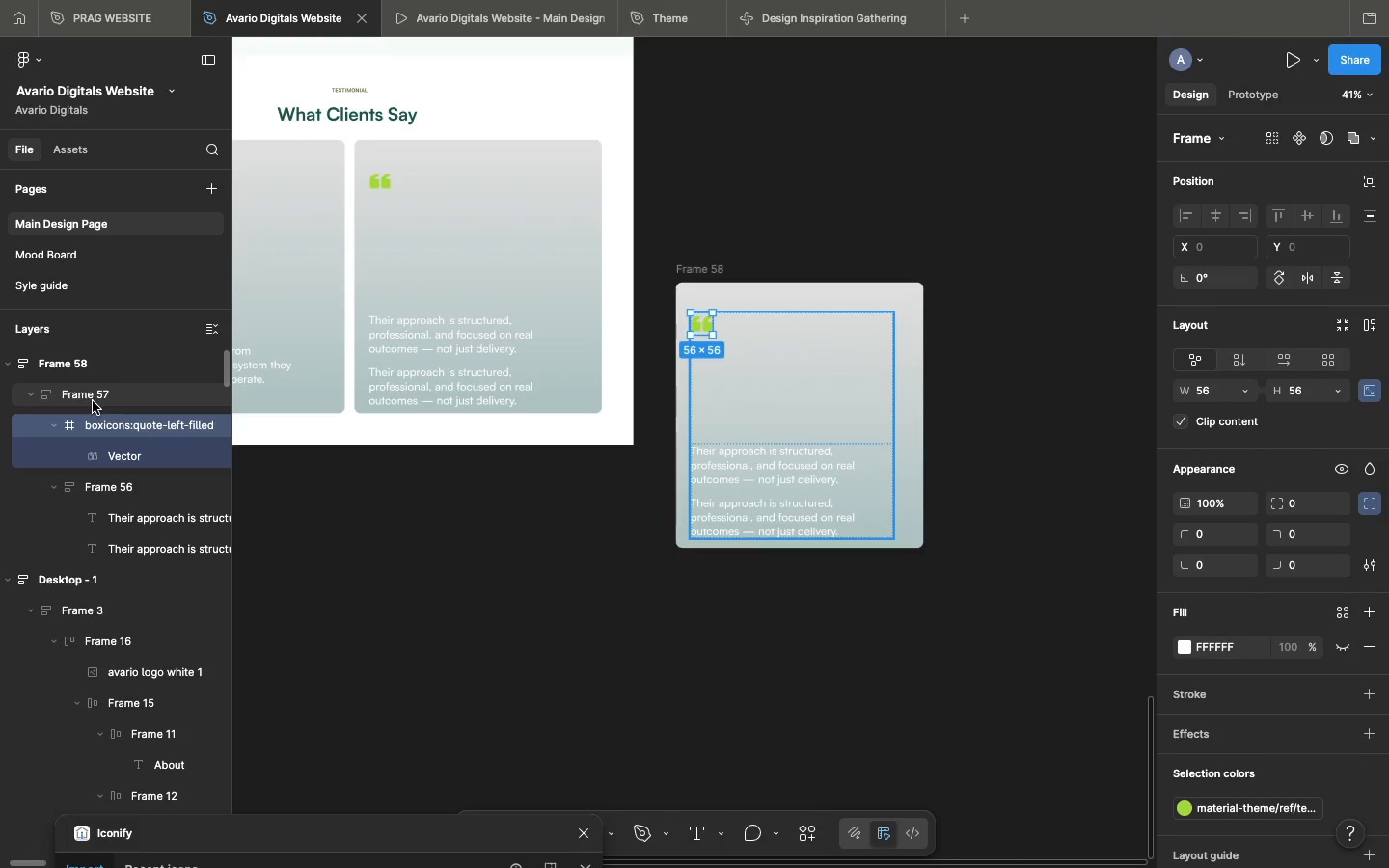 
left_click([93, 401])
 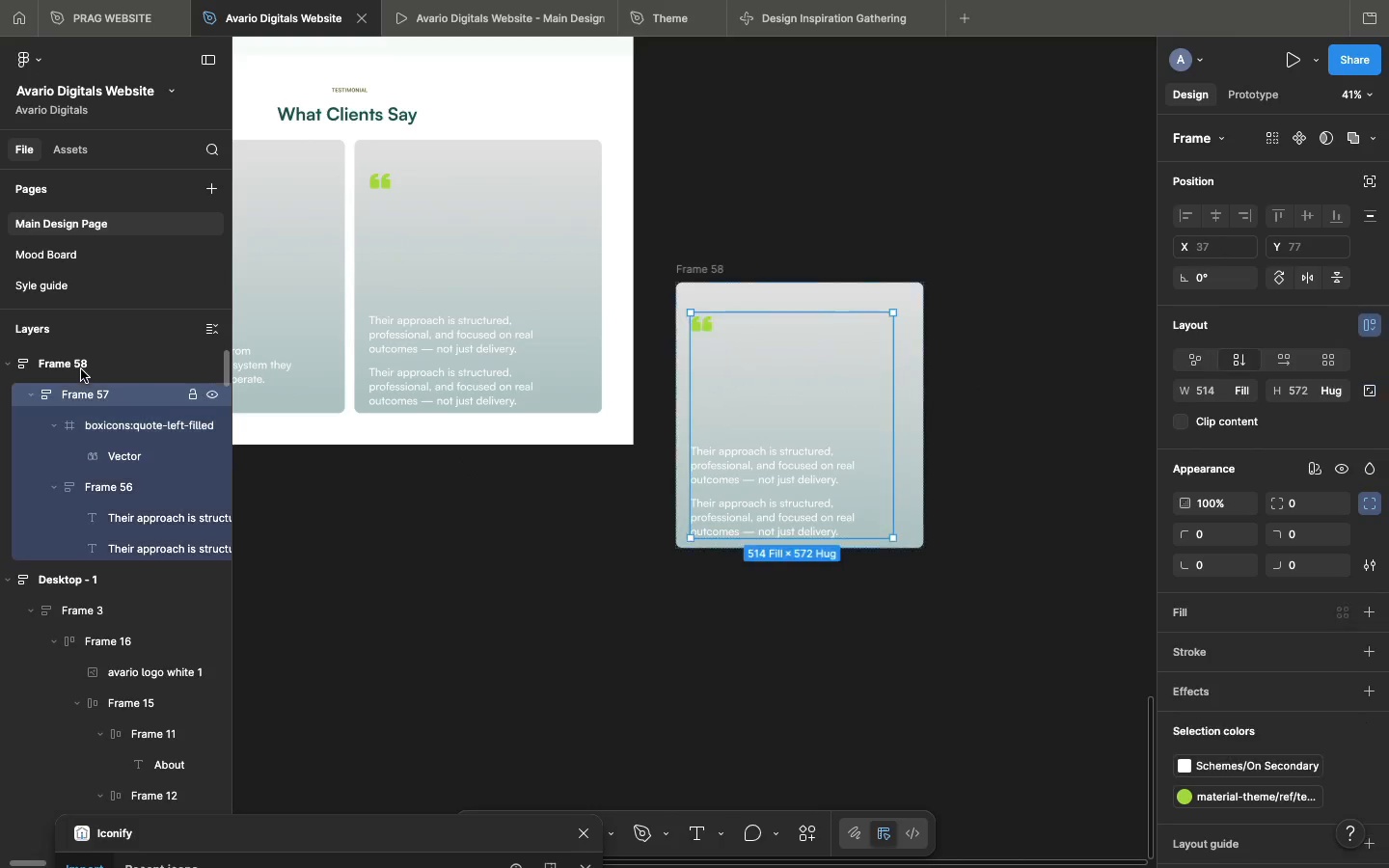 
left_click([81, 369])
 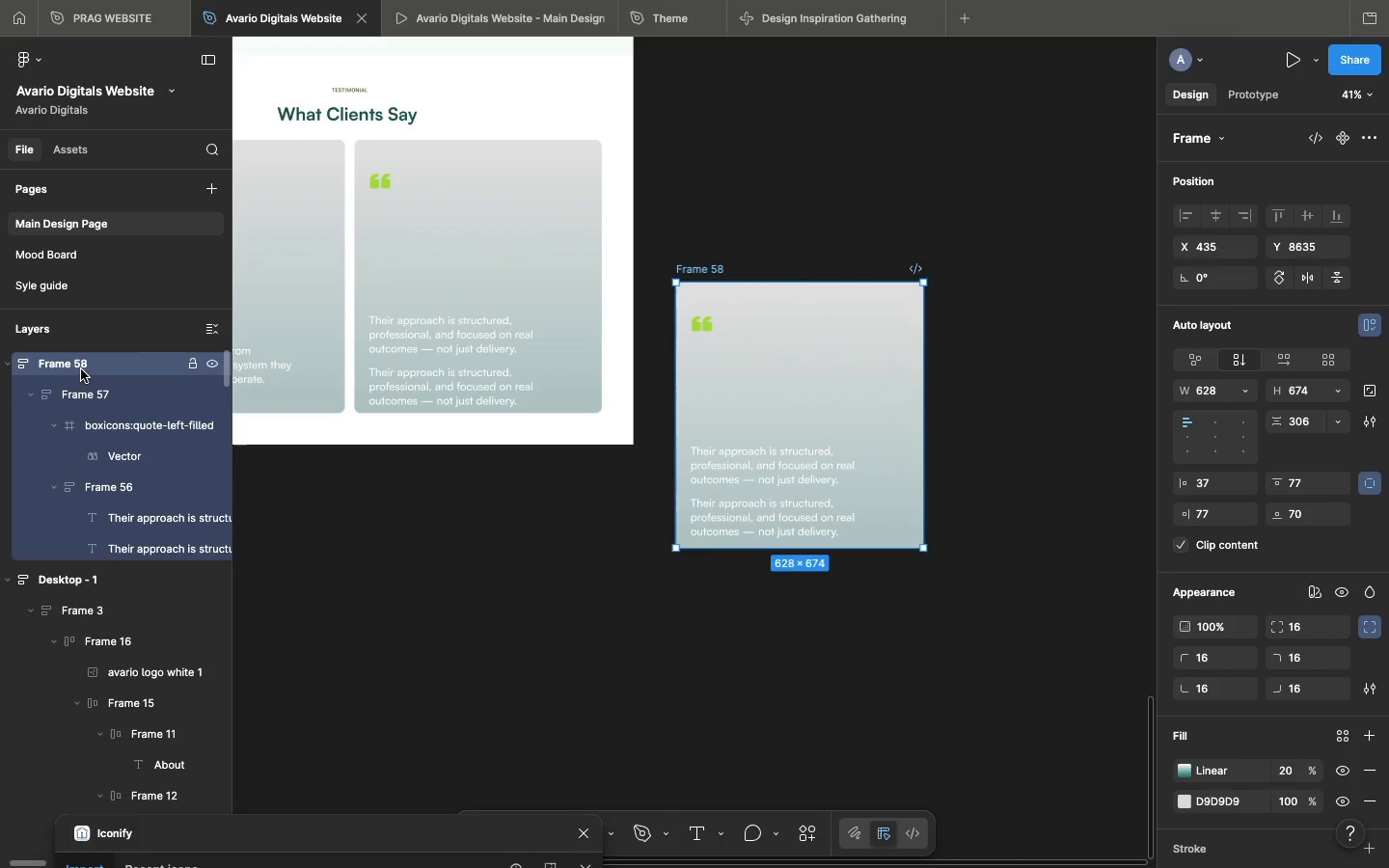 
left_click([81, 369])
 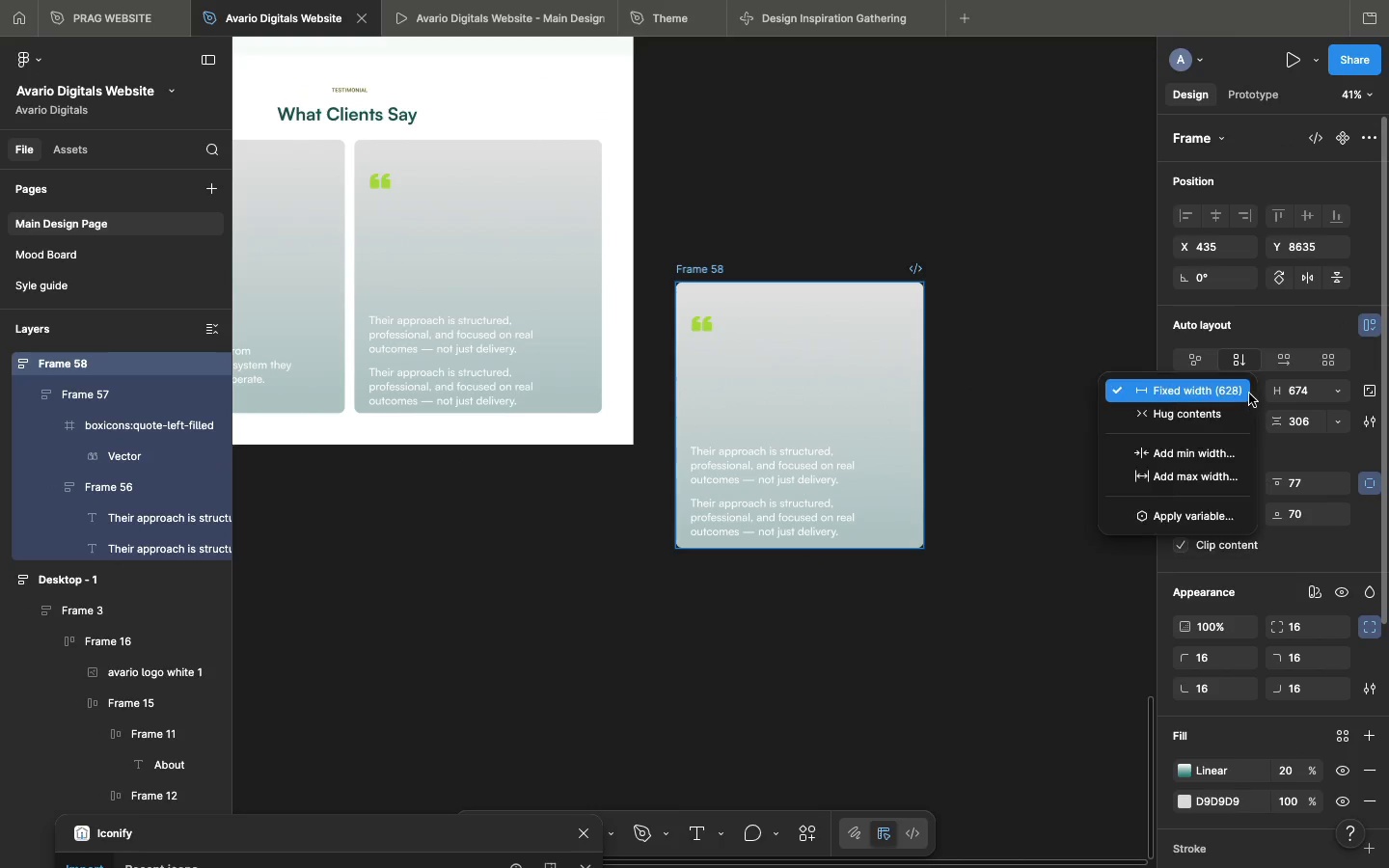 
left_click([1249, 393])
 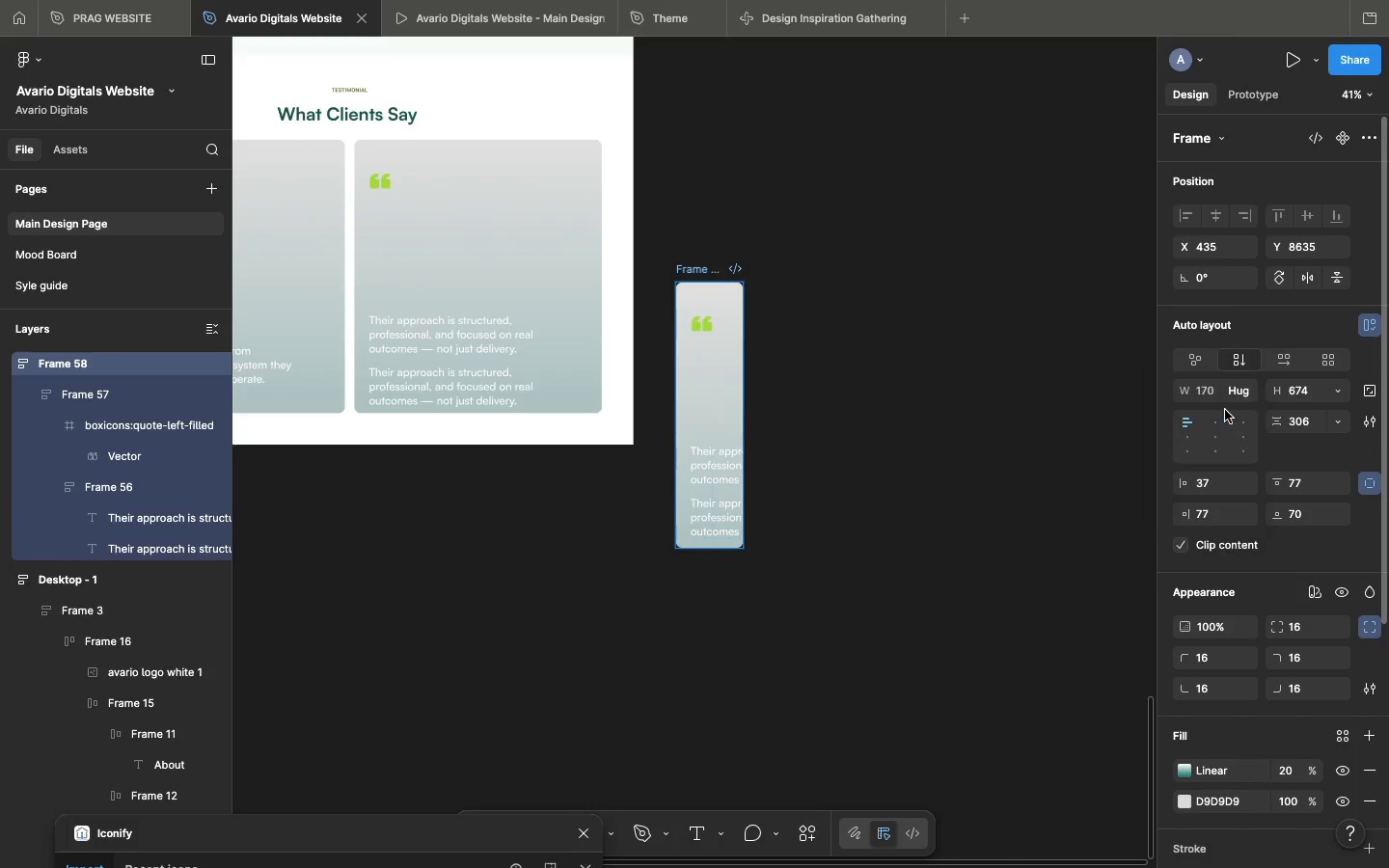 
left_click([1225, 410])
 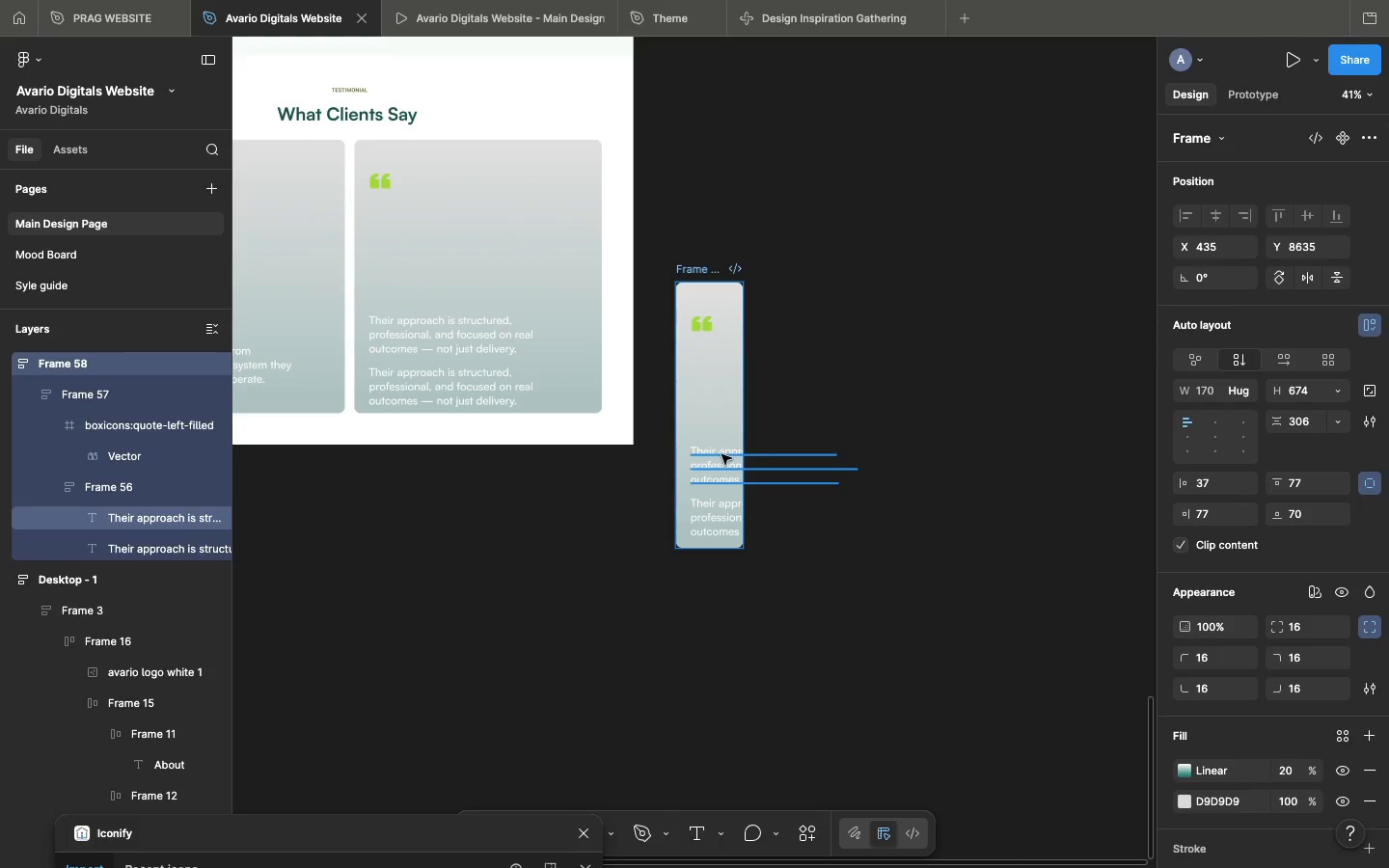 
double_click([722, 454])
 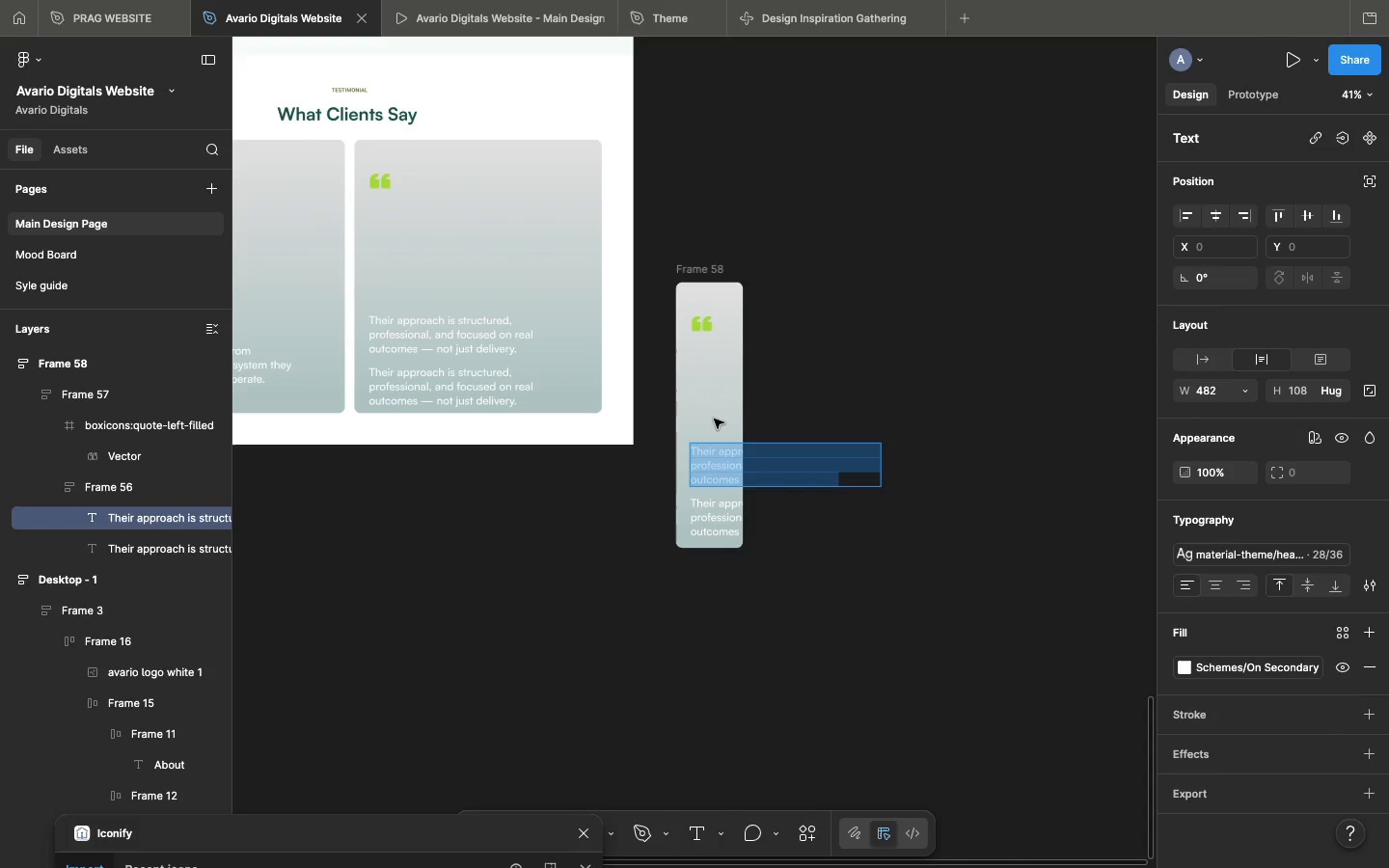 
key(Meta+Z)
 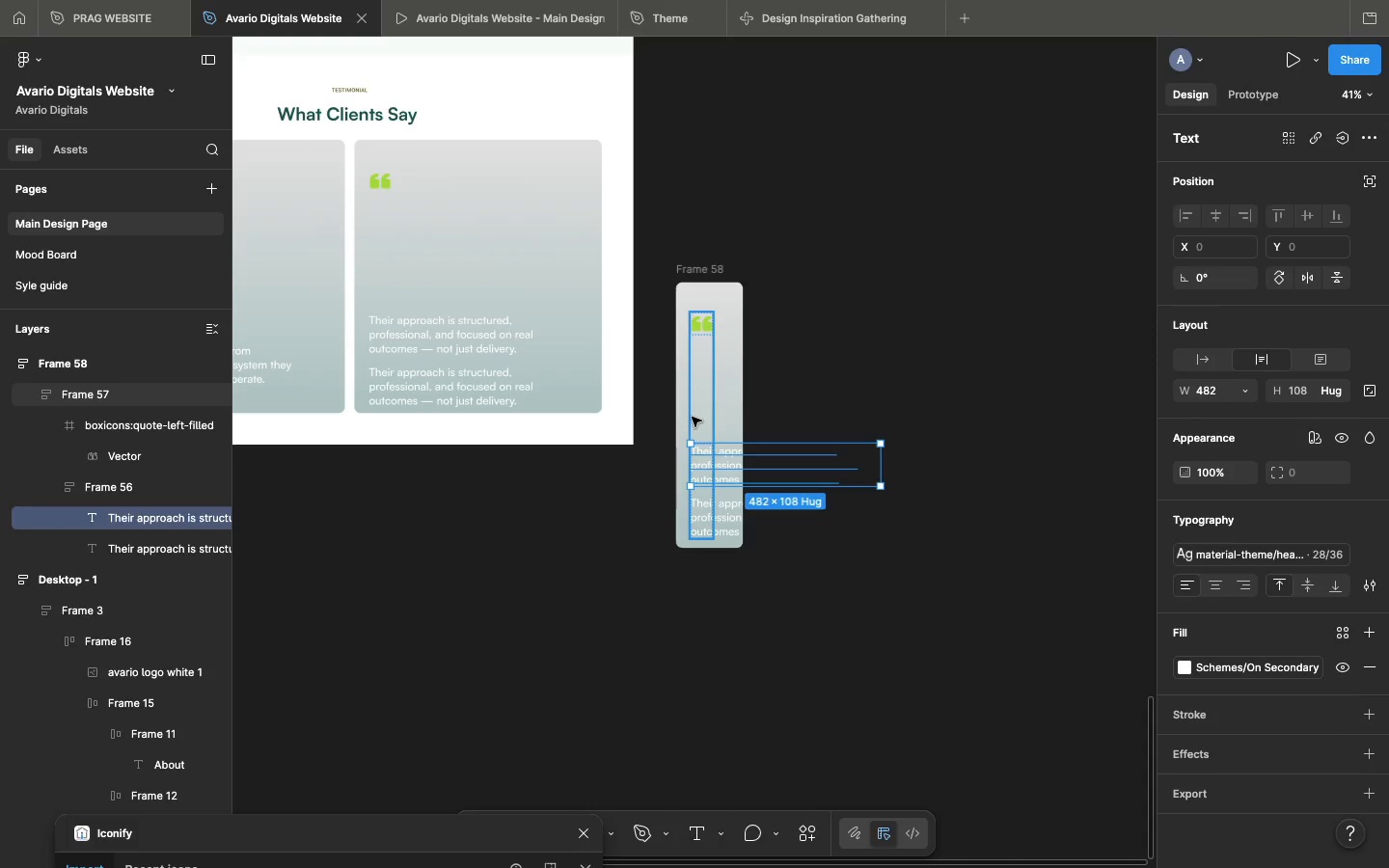 
double_click([692, 417])
 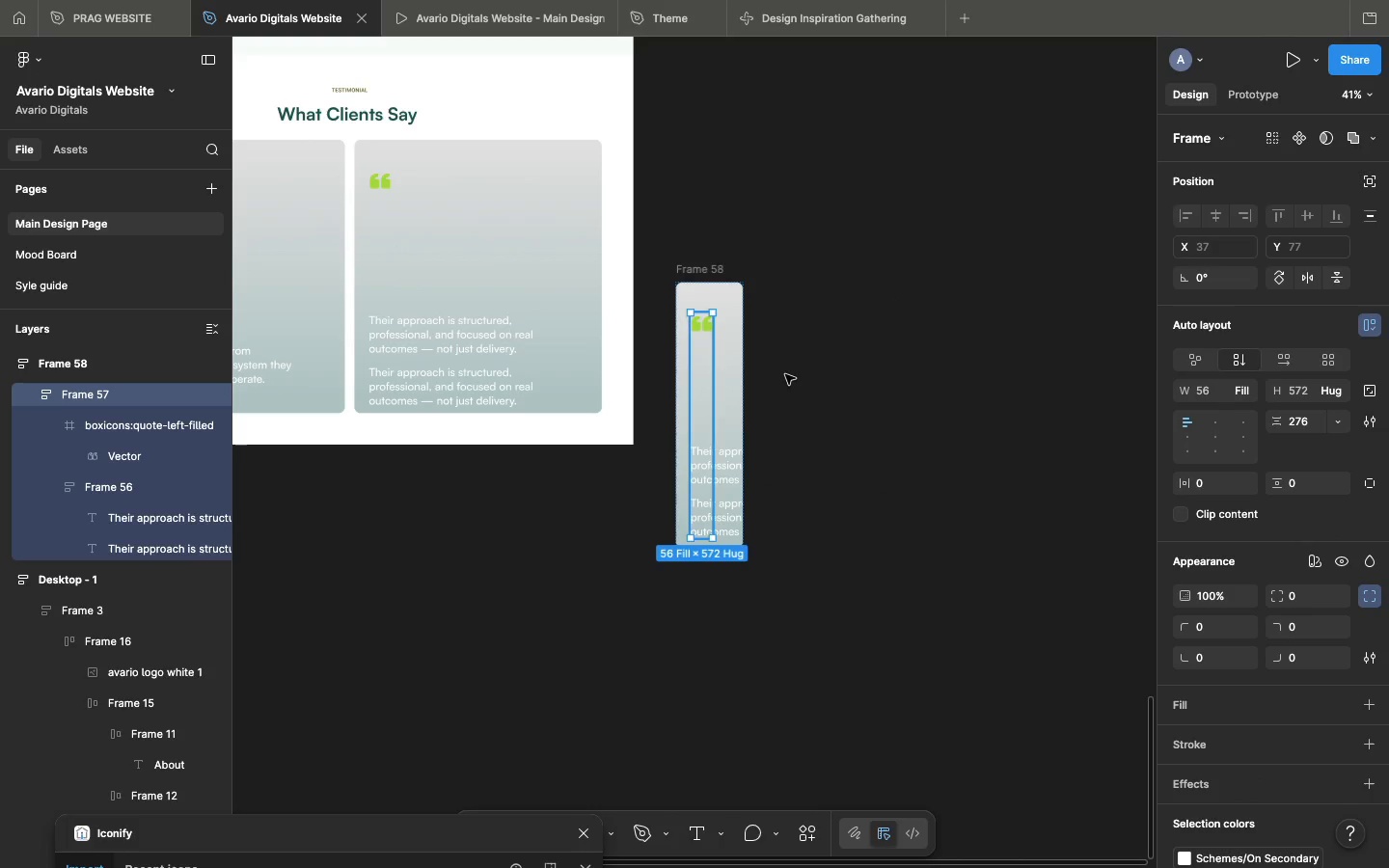 
left_click([692, 417])
 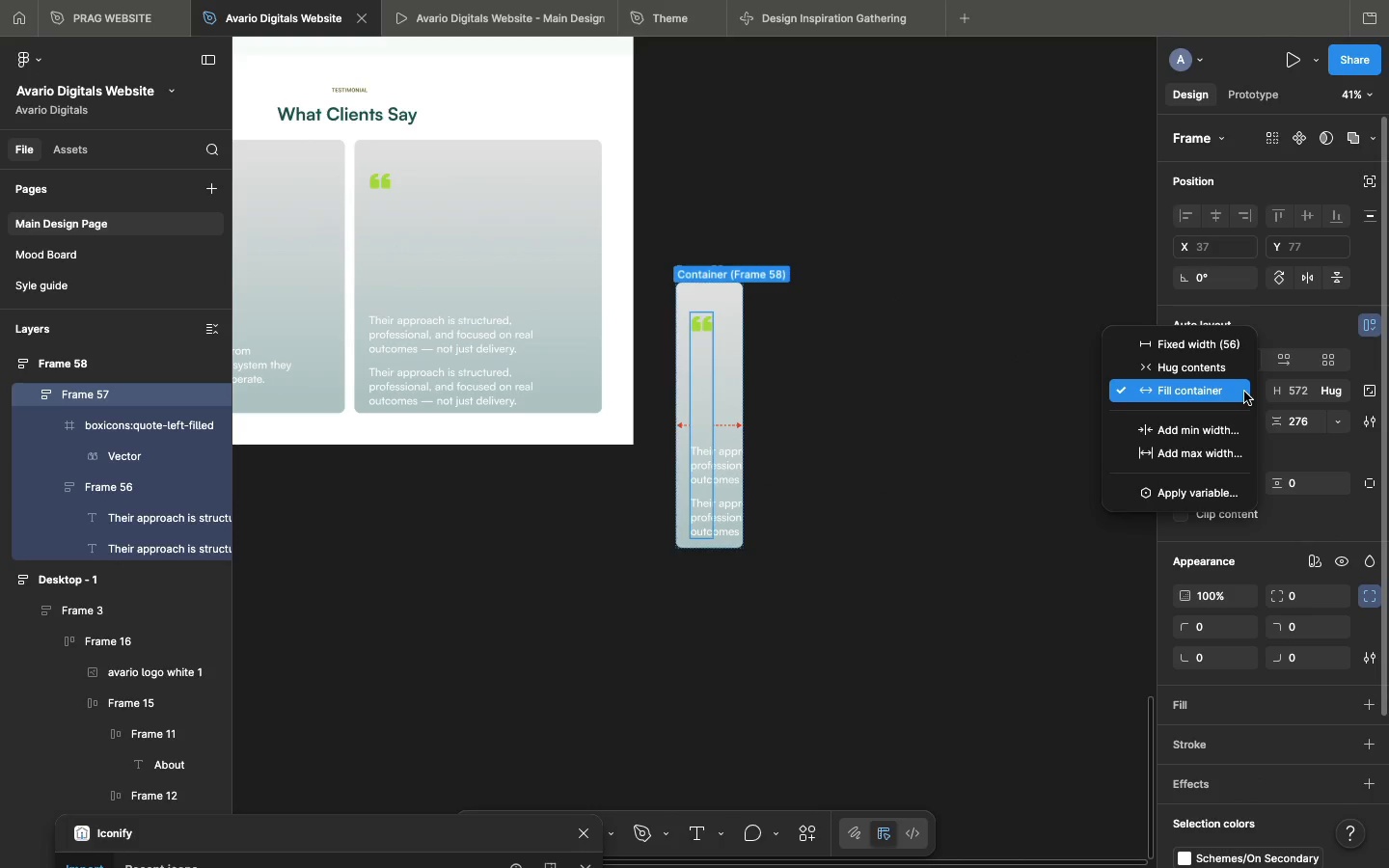 
left_click([1244, 392])
 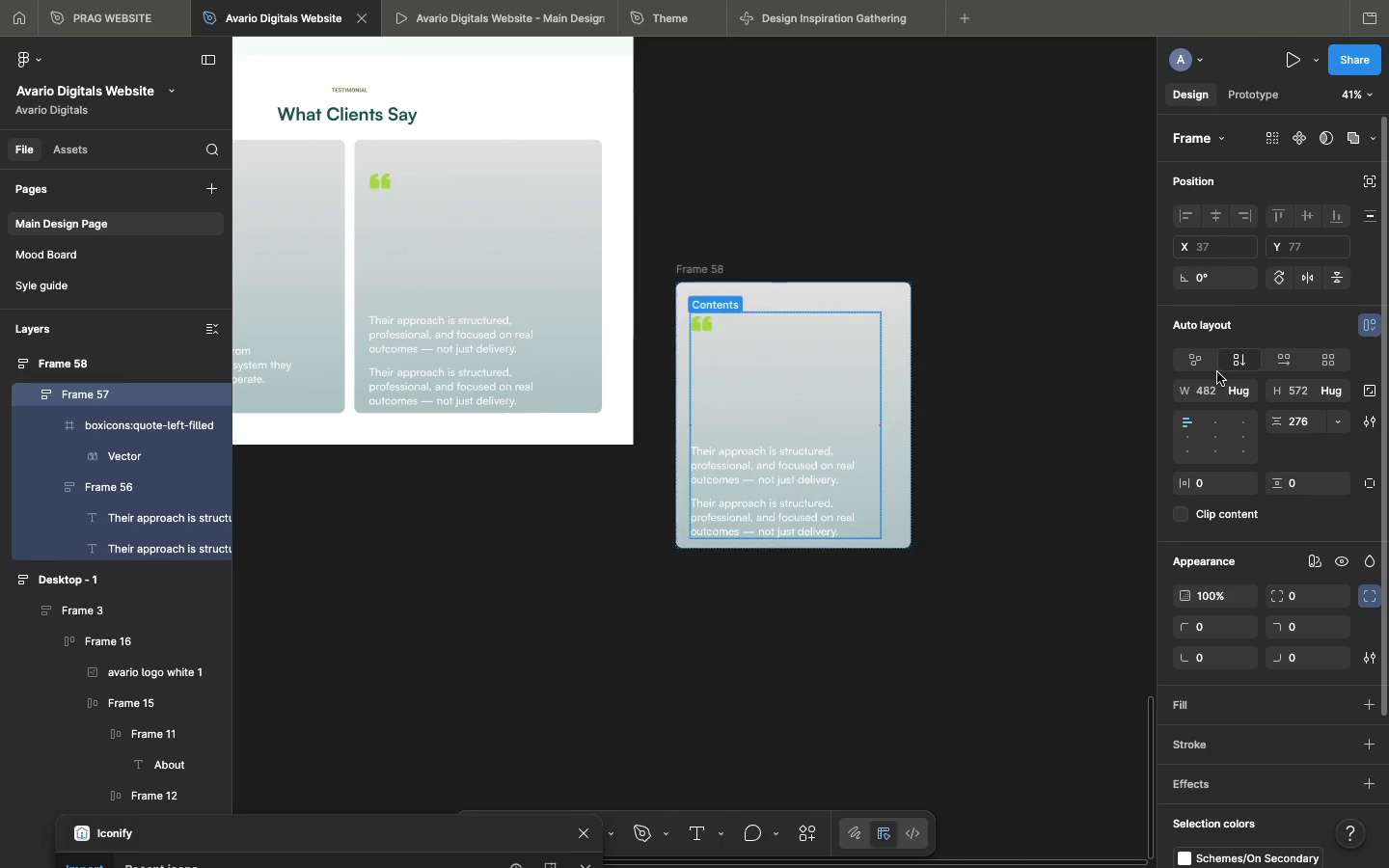 
left_click([1217, 372])
 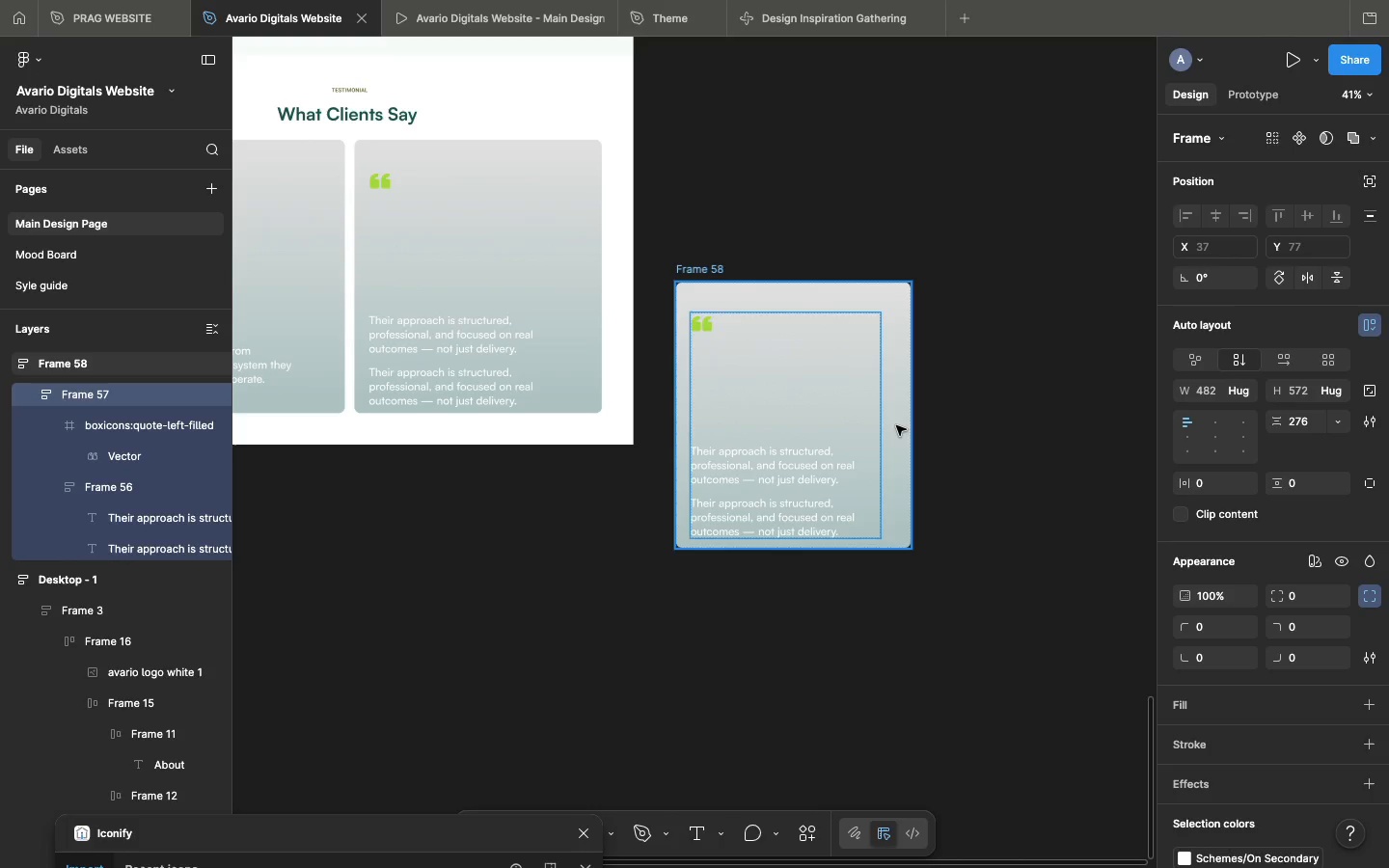 
left_click([896, 425])
 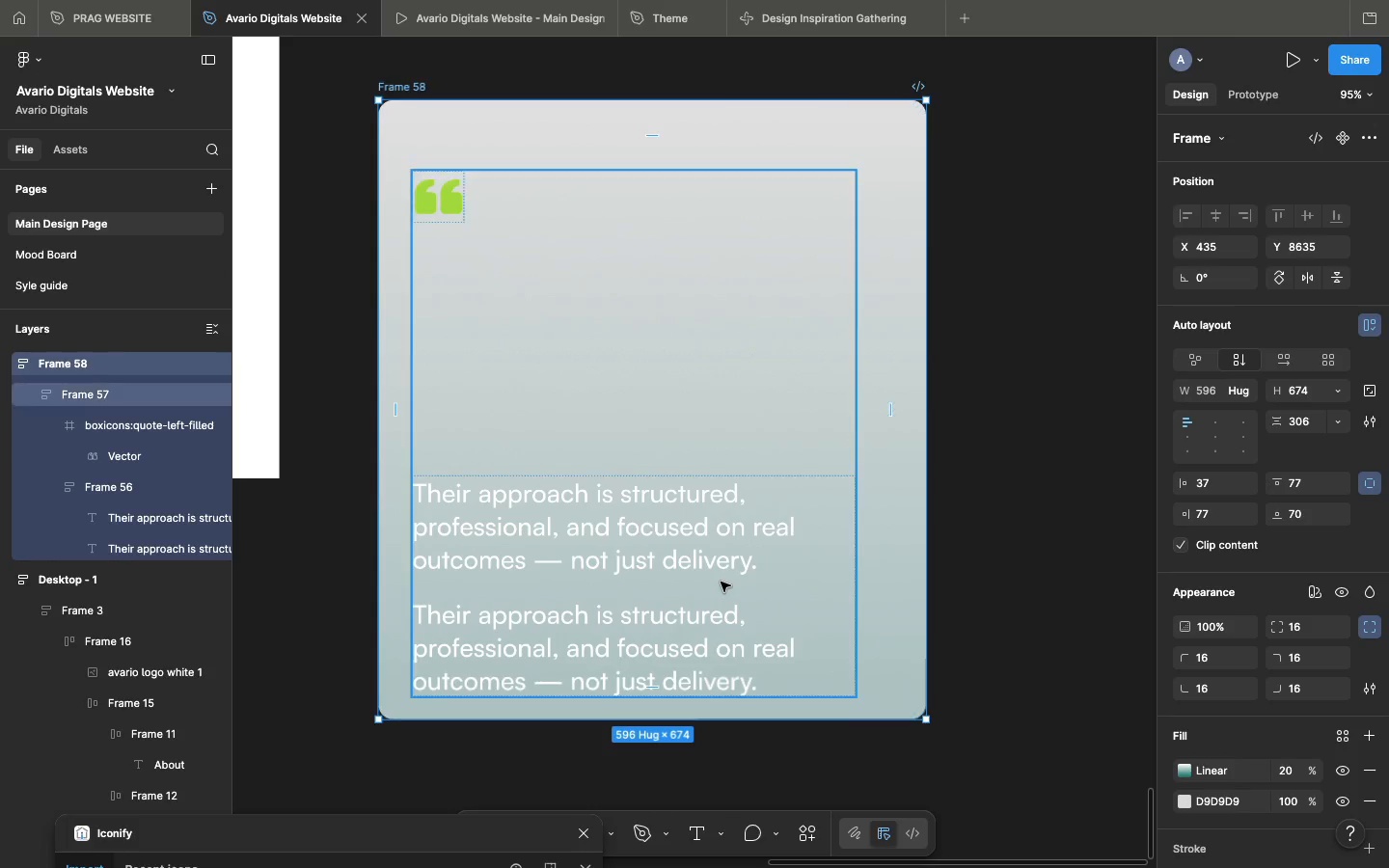 
double_click([721, 582])
 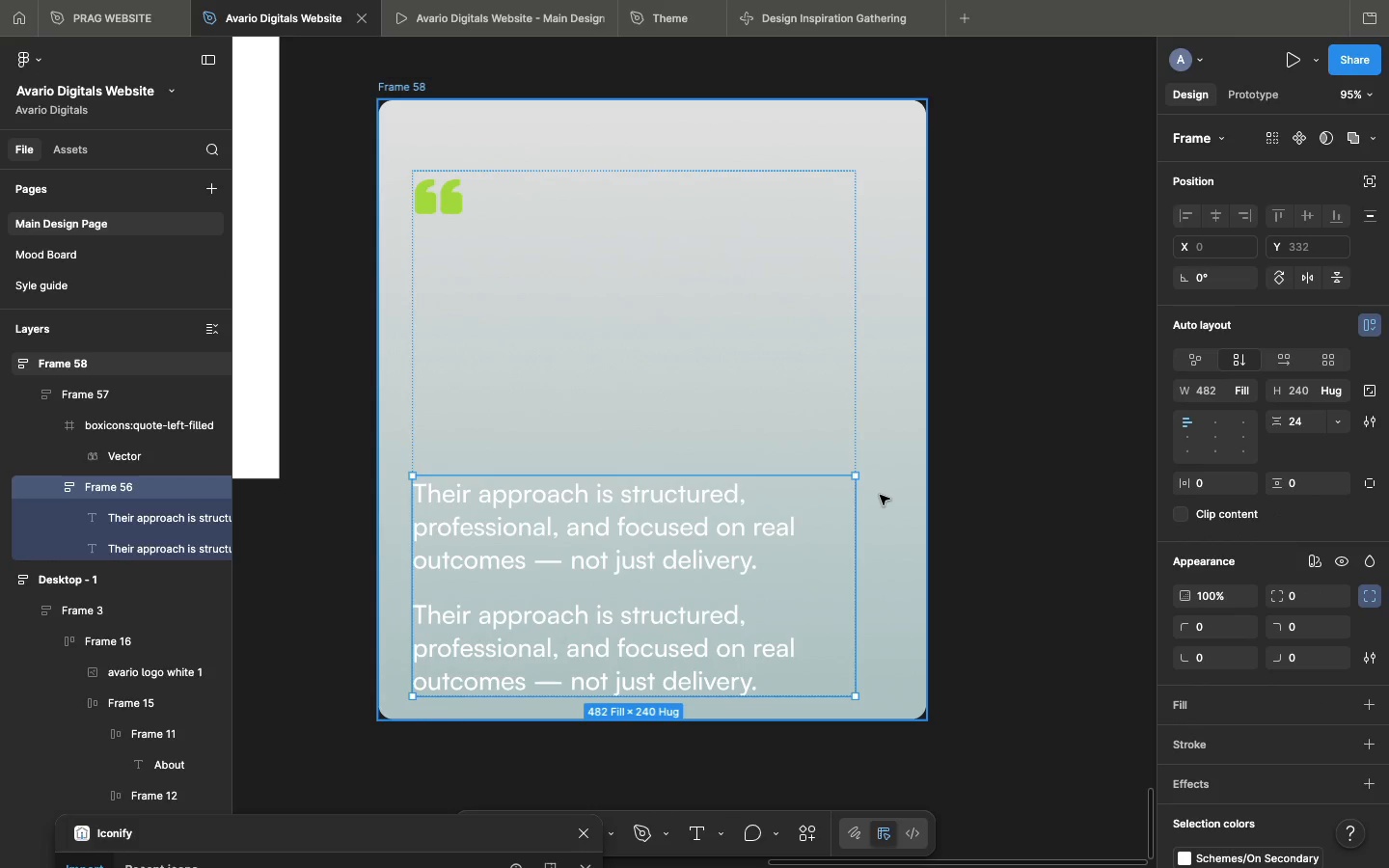 
left_click([880, 495])
 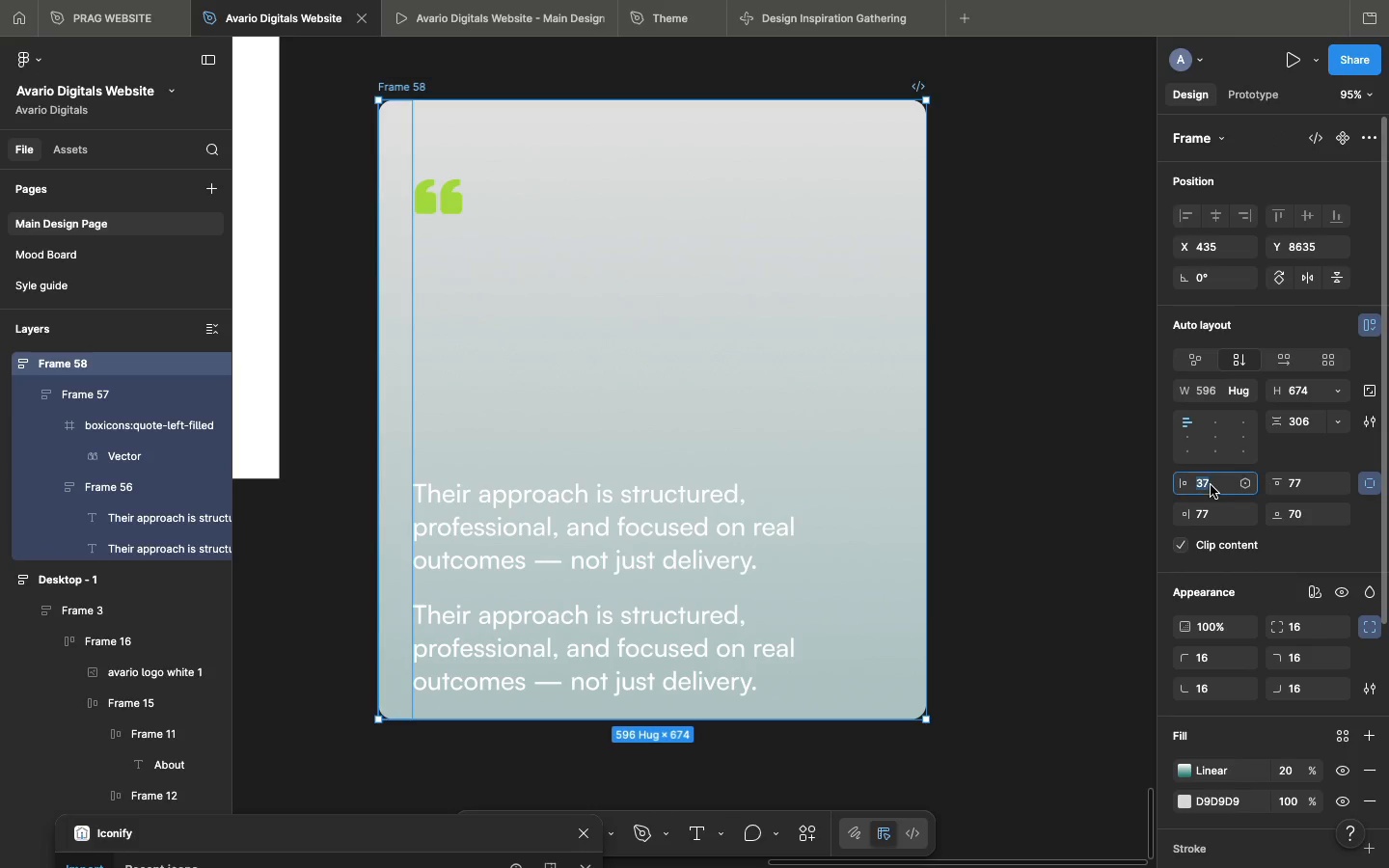 
double_click([1211, 485])
 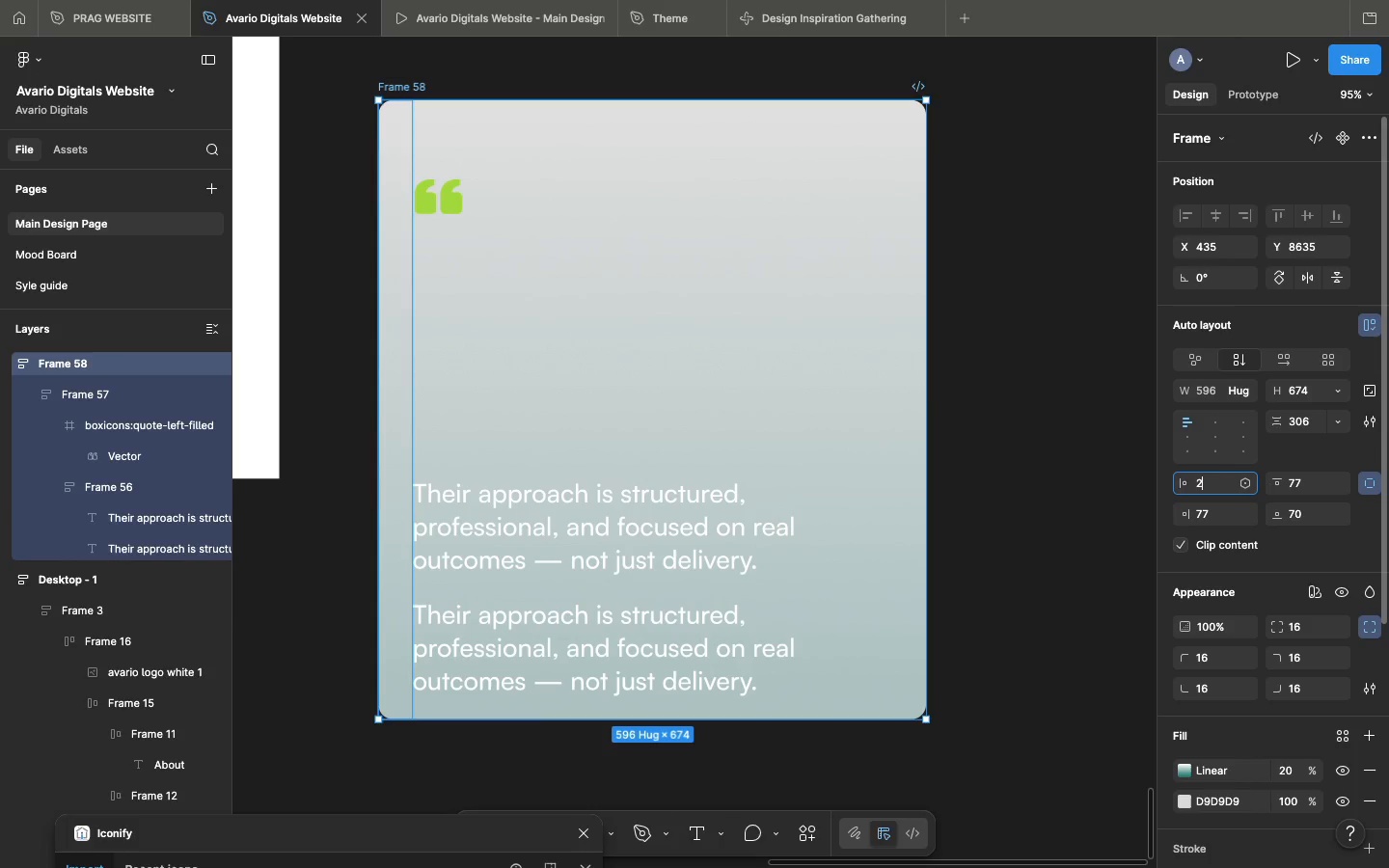 
type(24)
 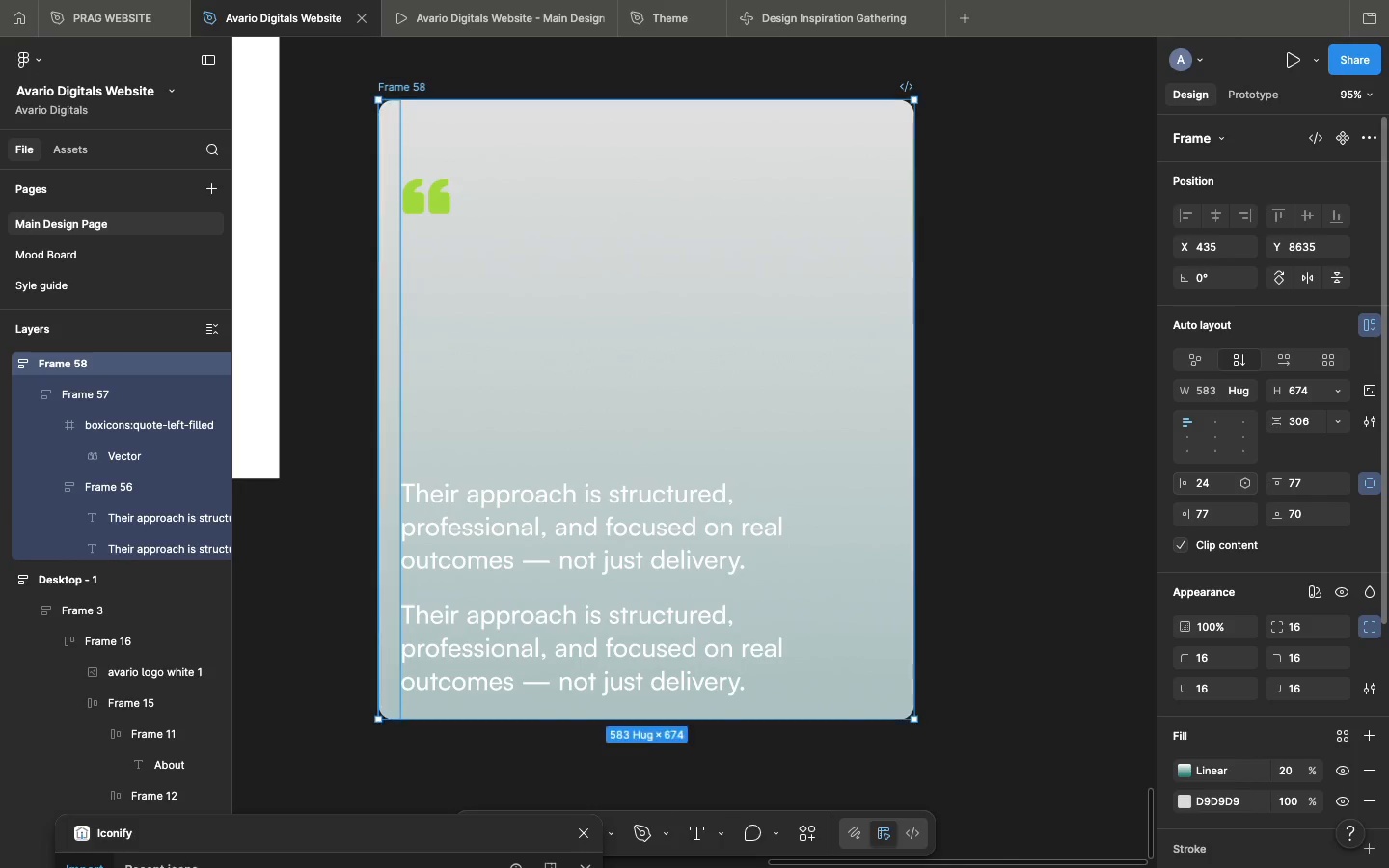 
key(Enter)
 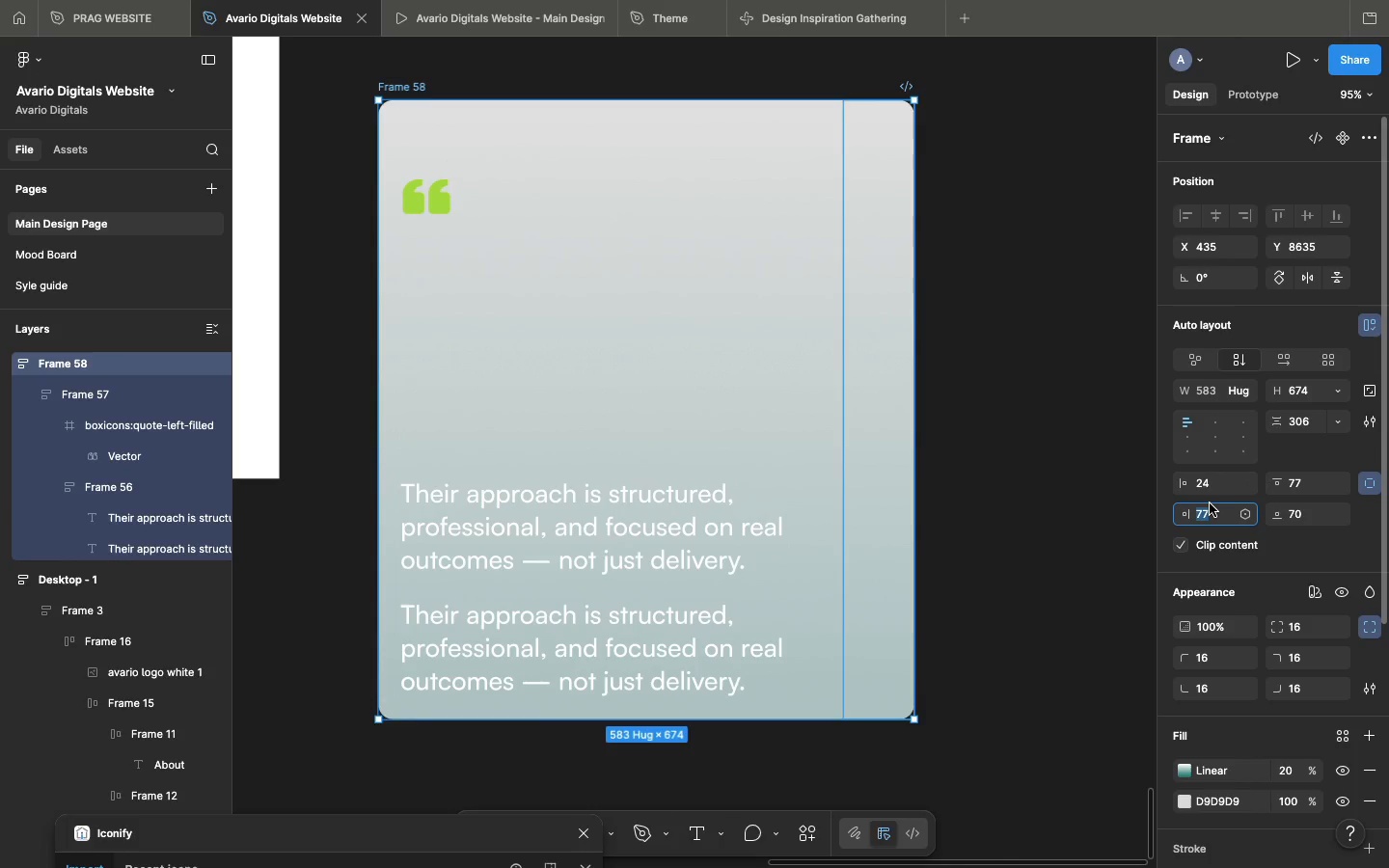 
left_click([1210, 503])
 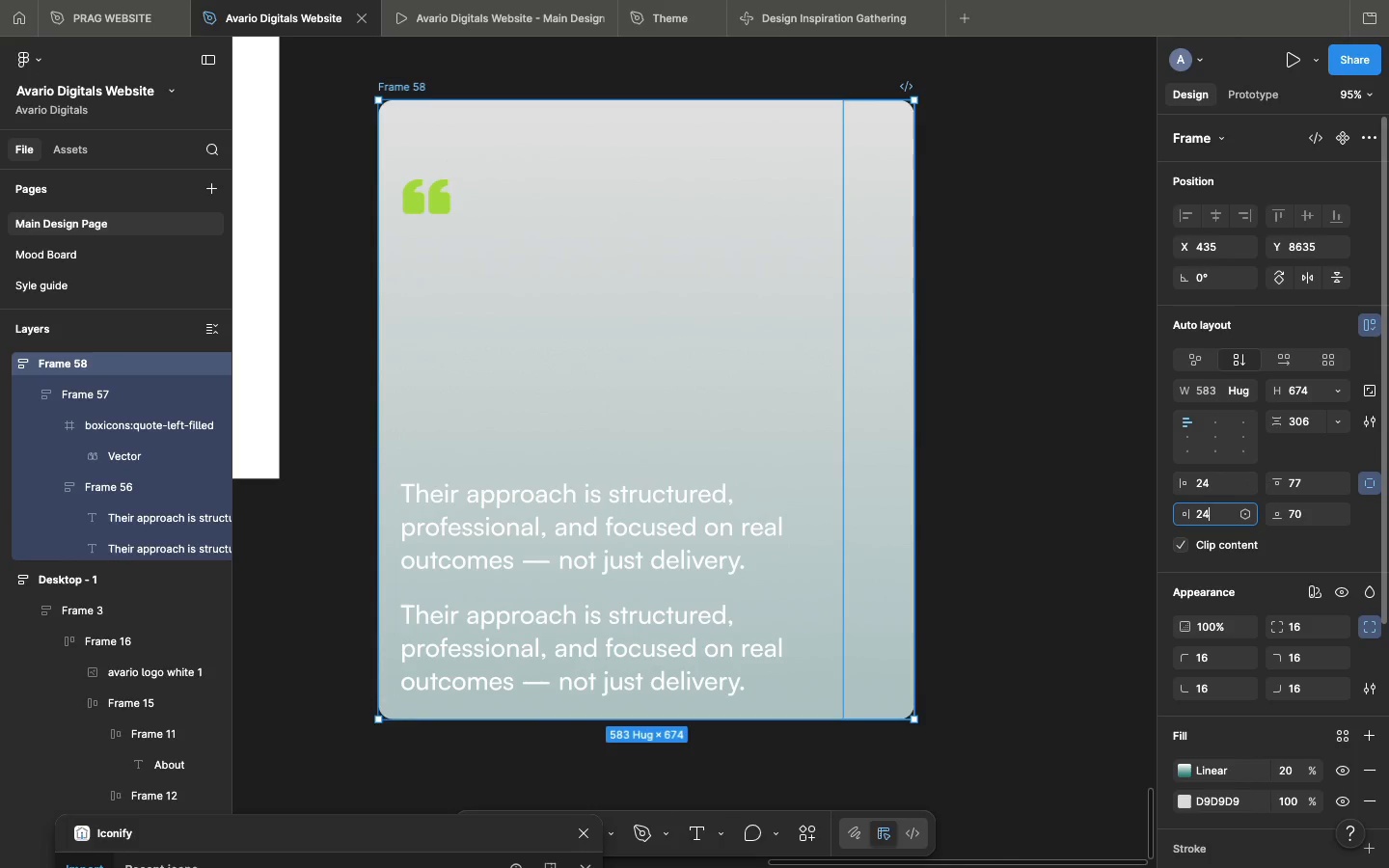 
type(24)
 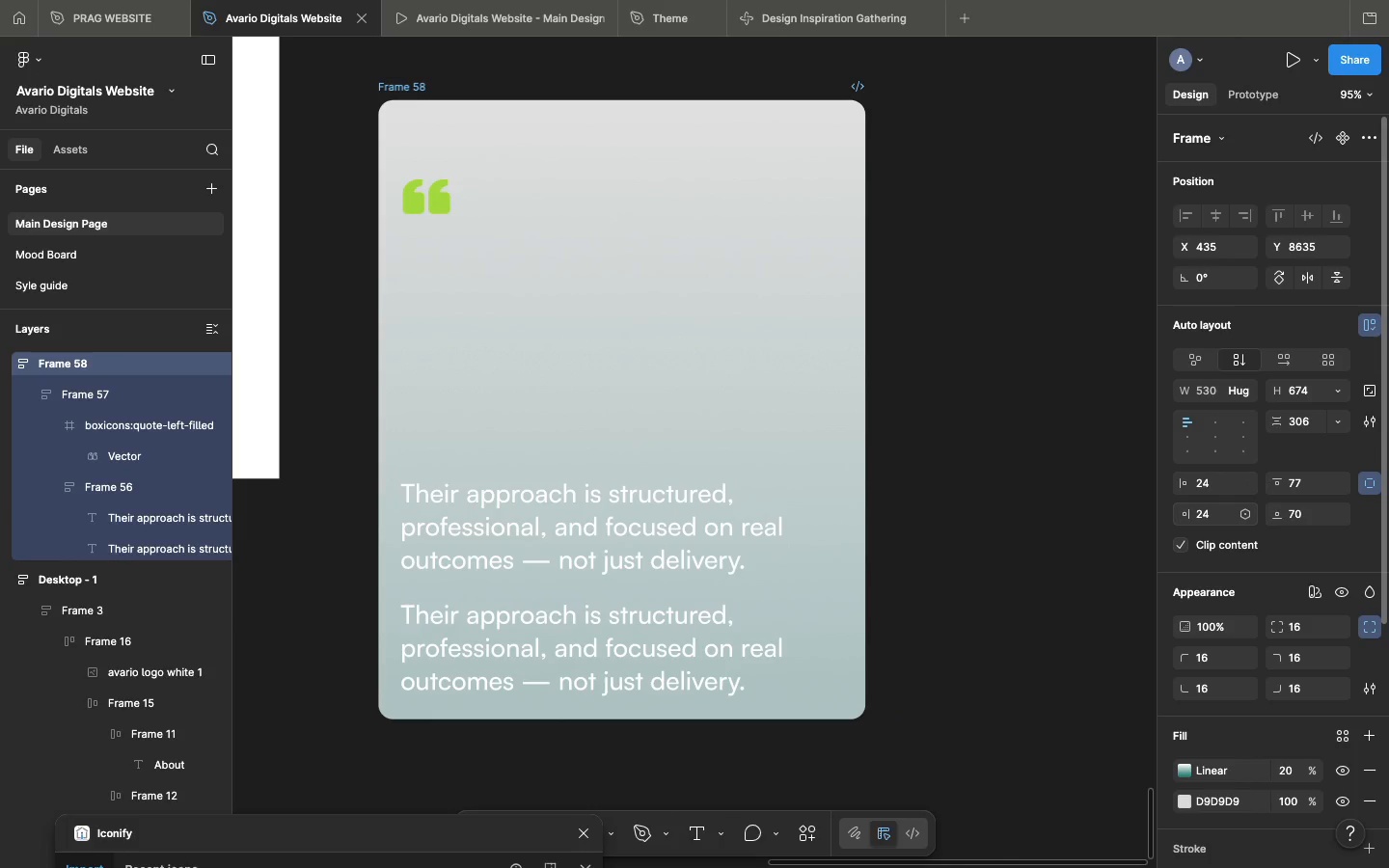 
key(Enter)
 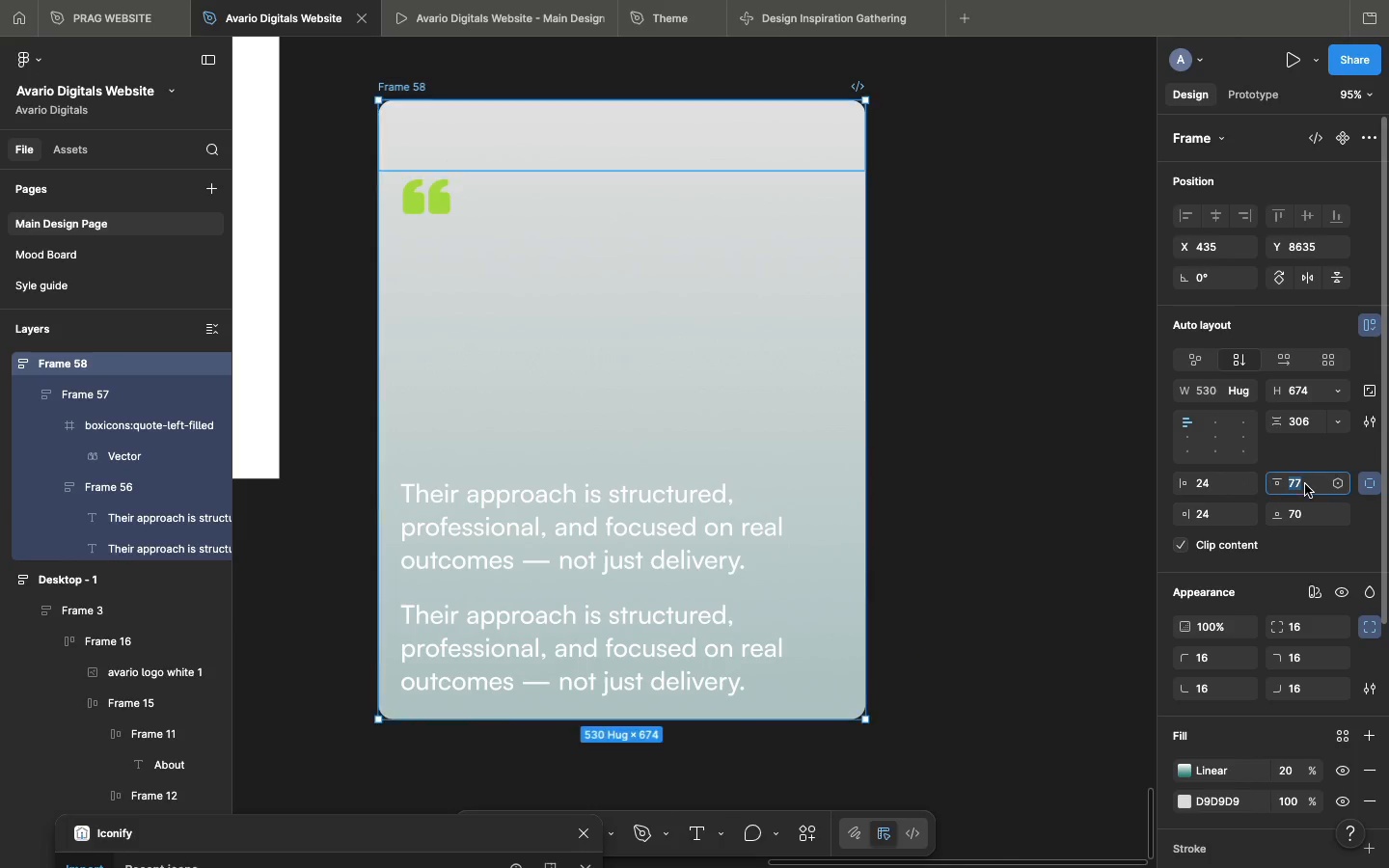 
left_click([1305, 484])
 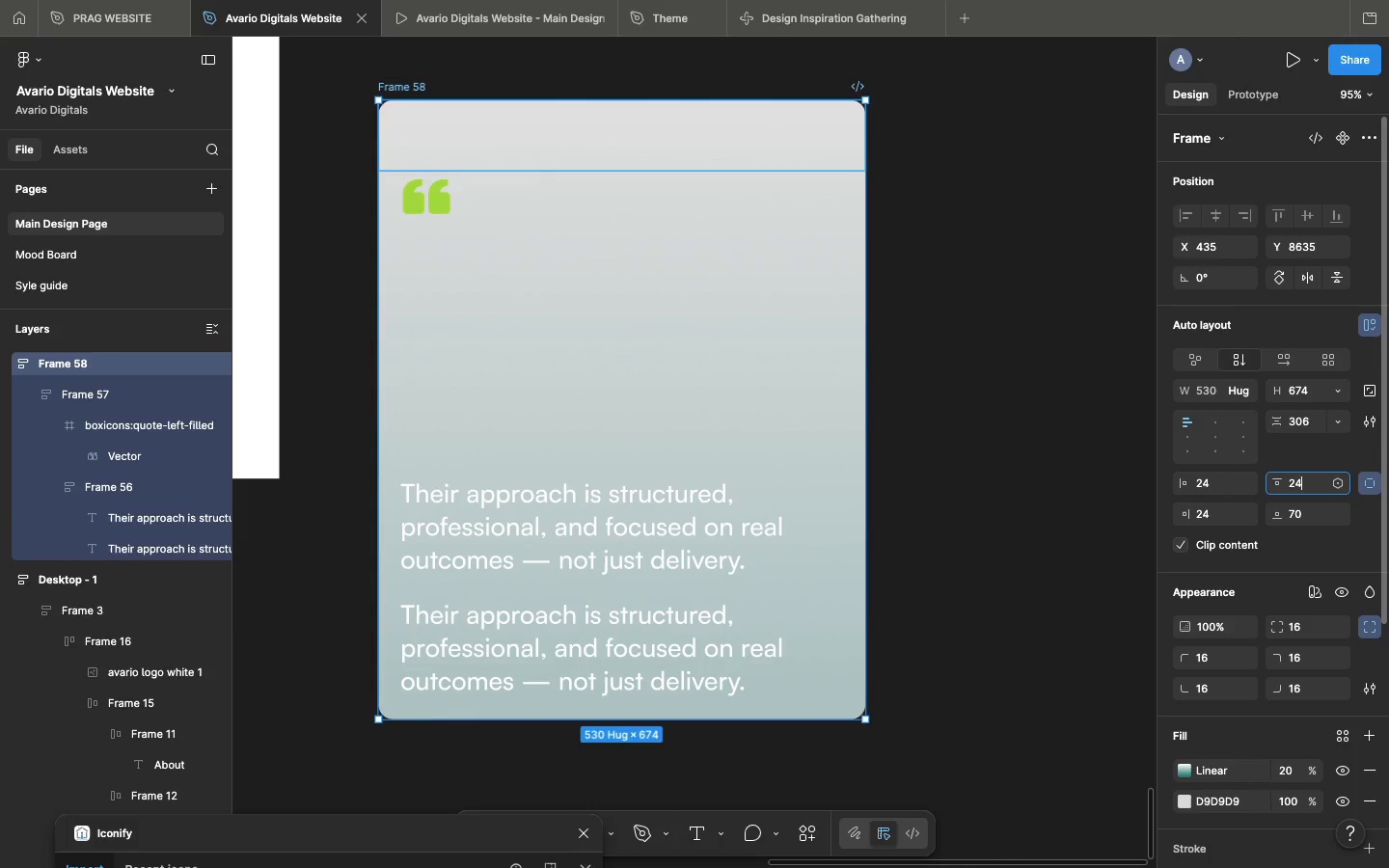 
type(24)
 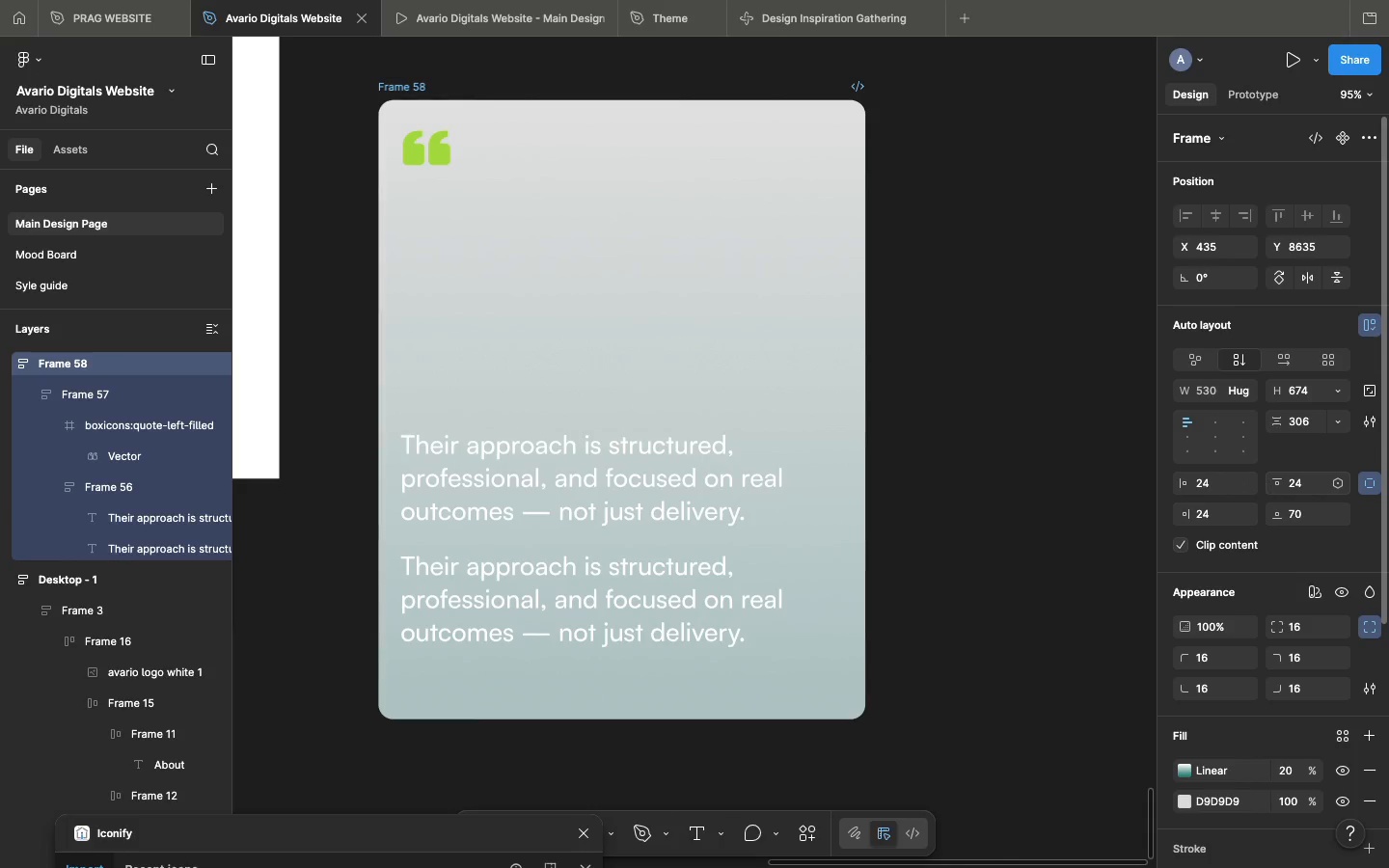 
key(Enter)
 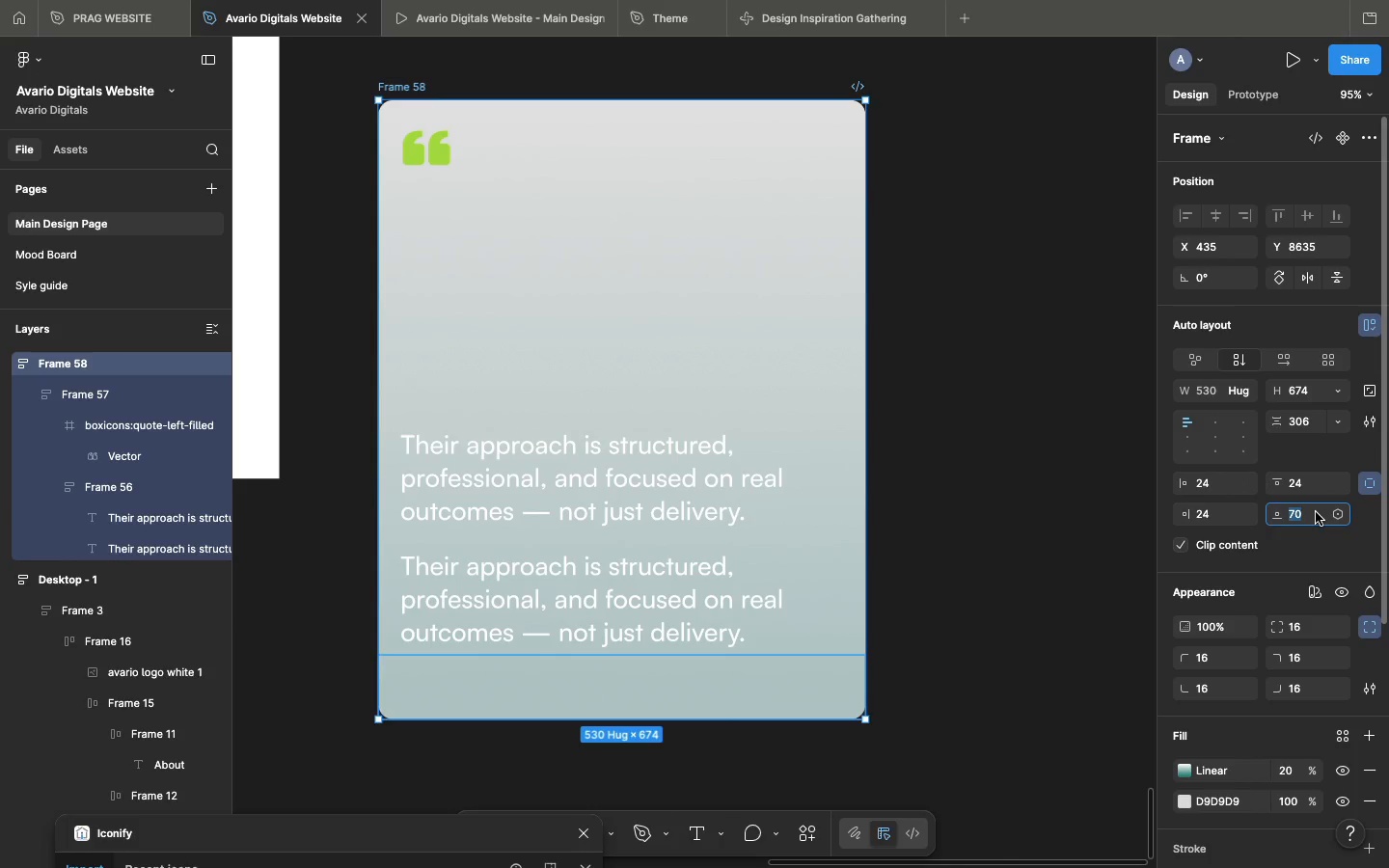 
left_click([1316, 512])
 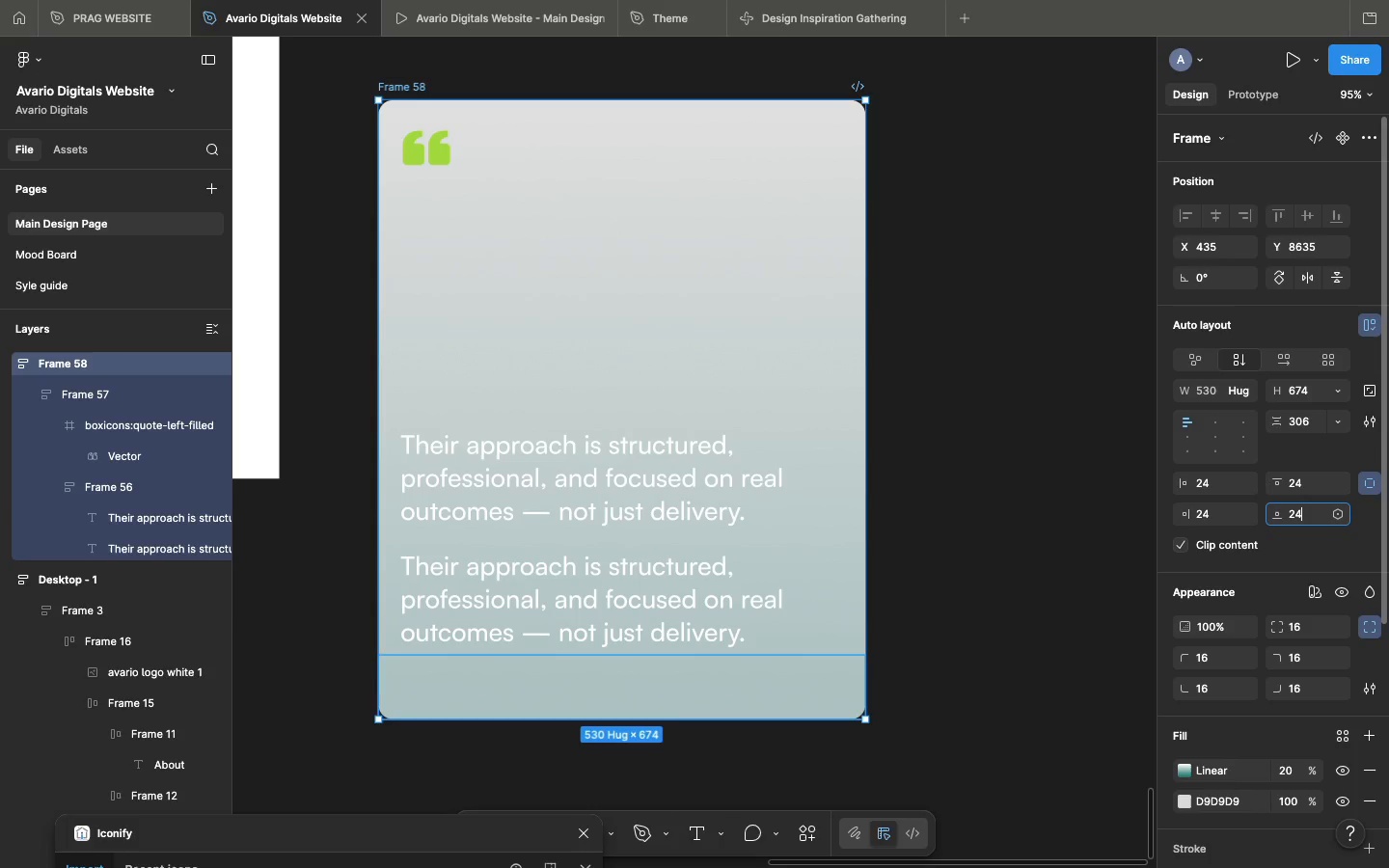 
type(24)
 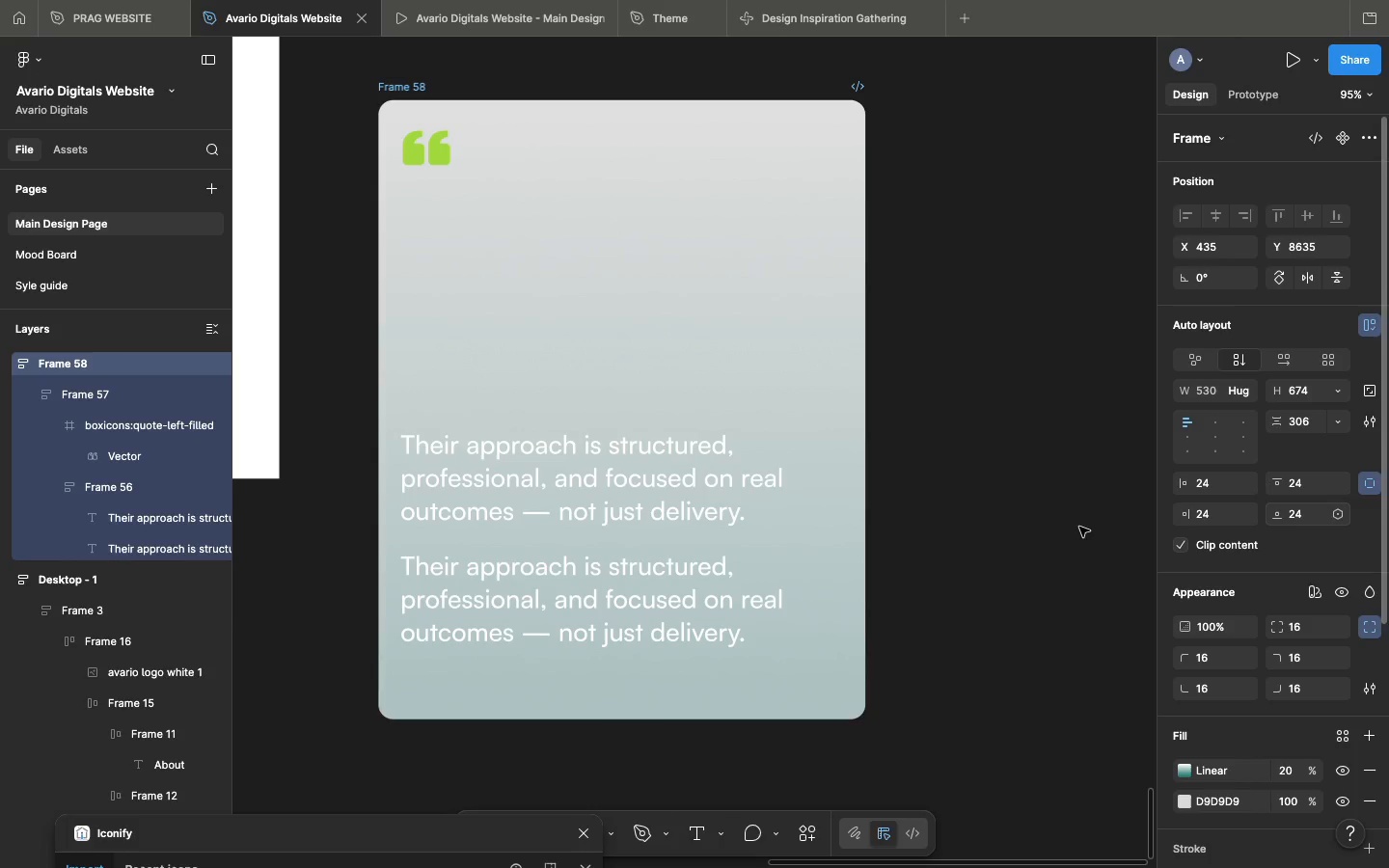 
key(Enter)
 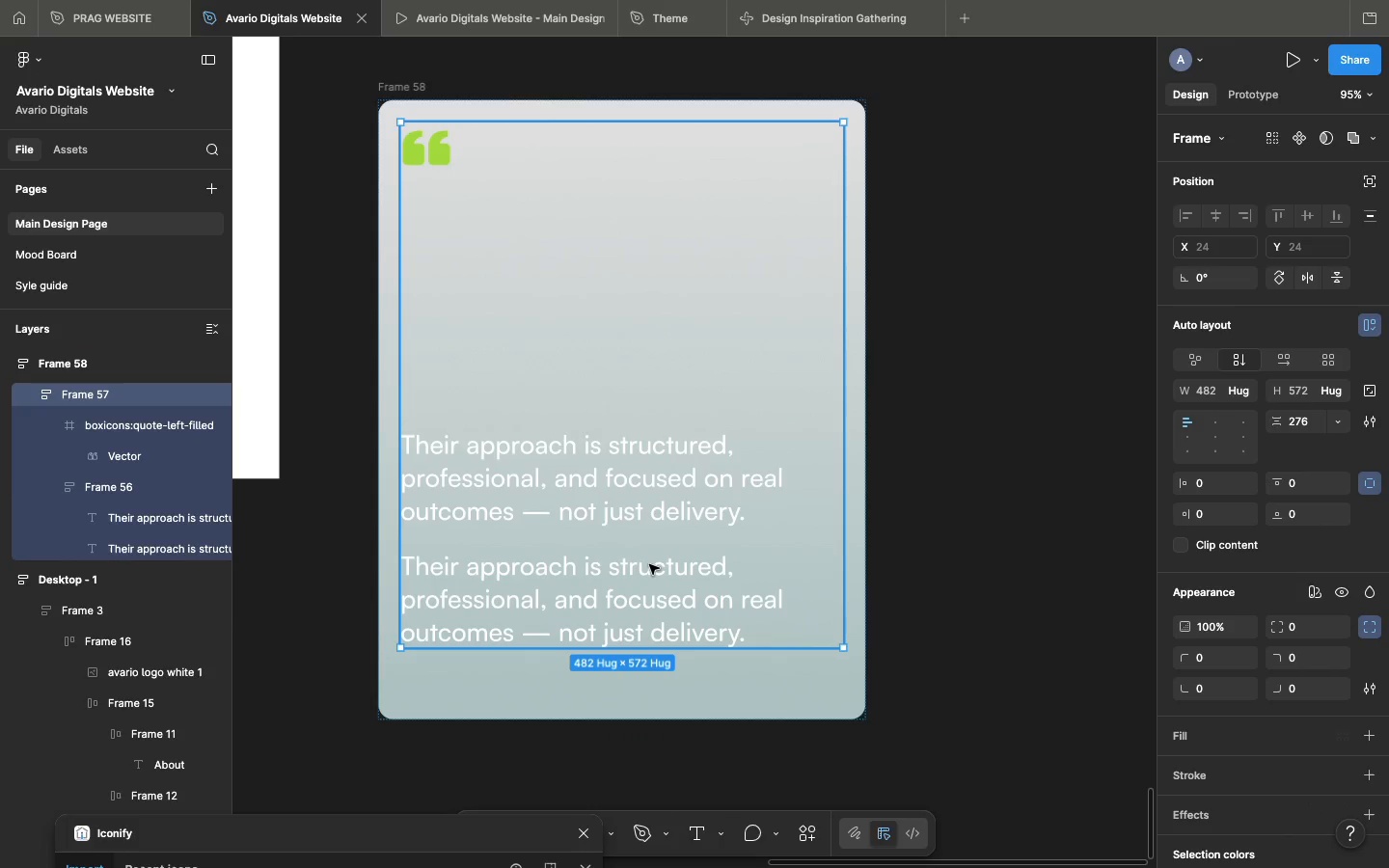 
double_click([649, 564])
 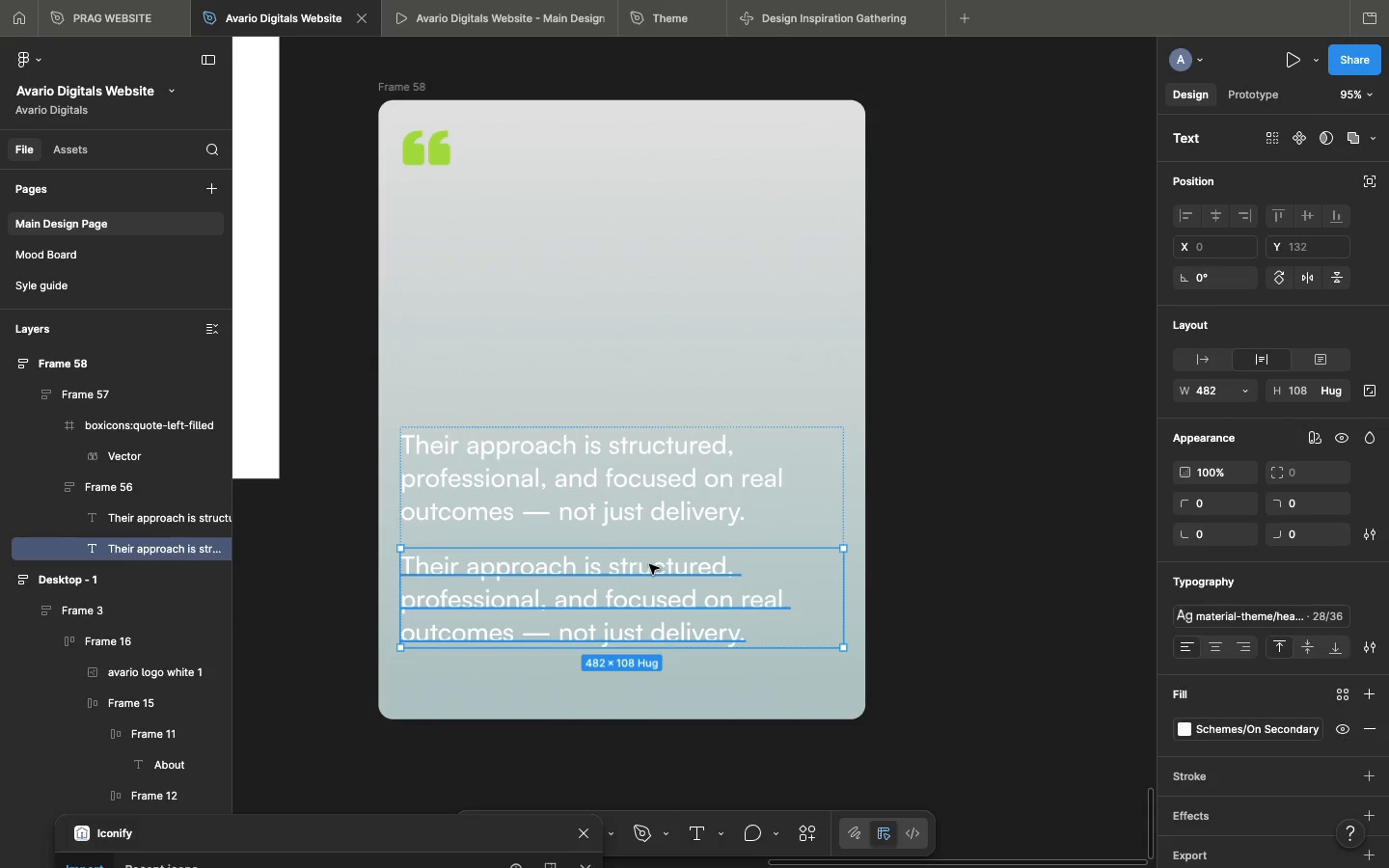 
double_click([649, 564])
 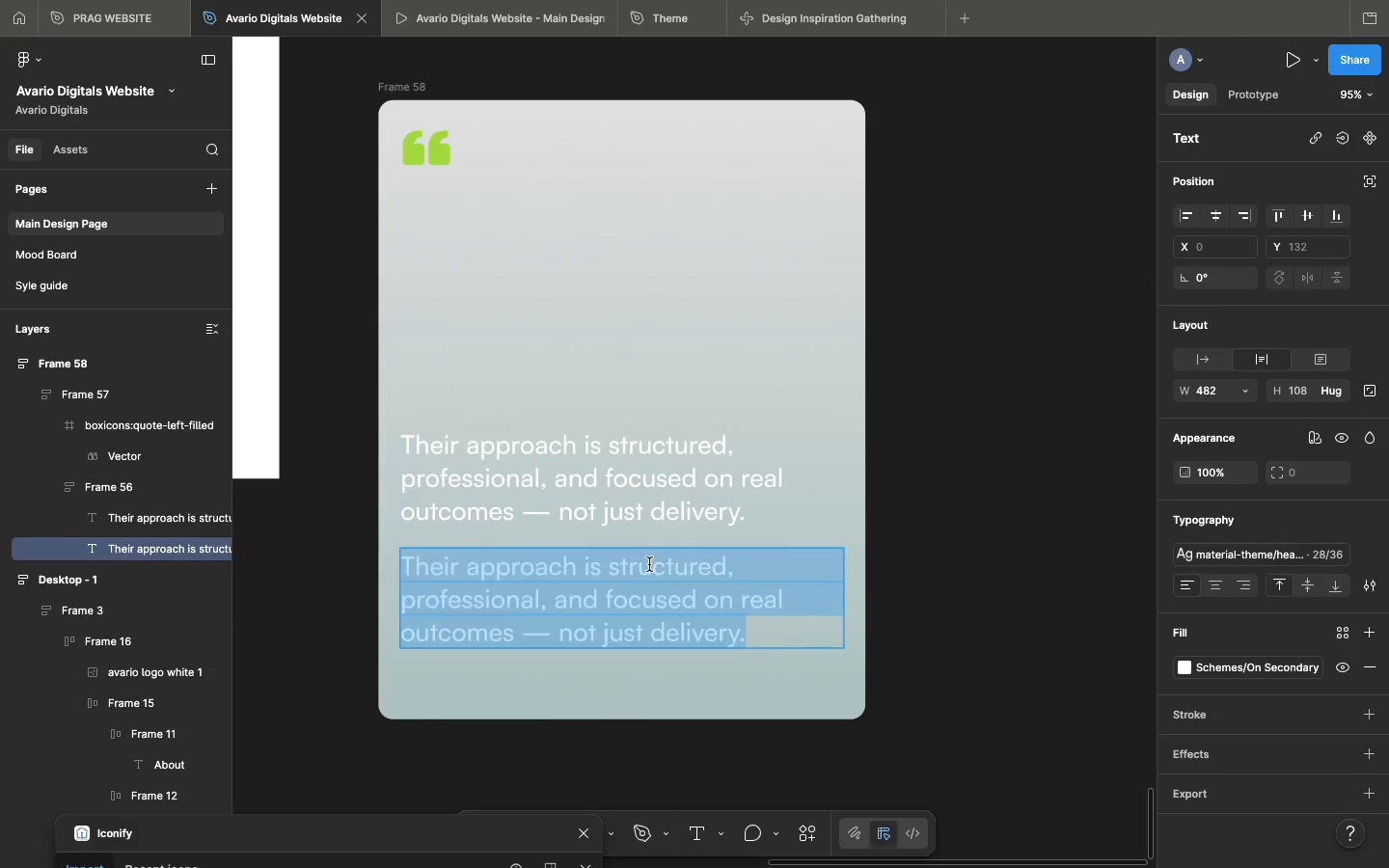 
triple_click([649, 564])
 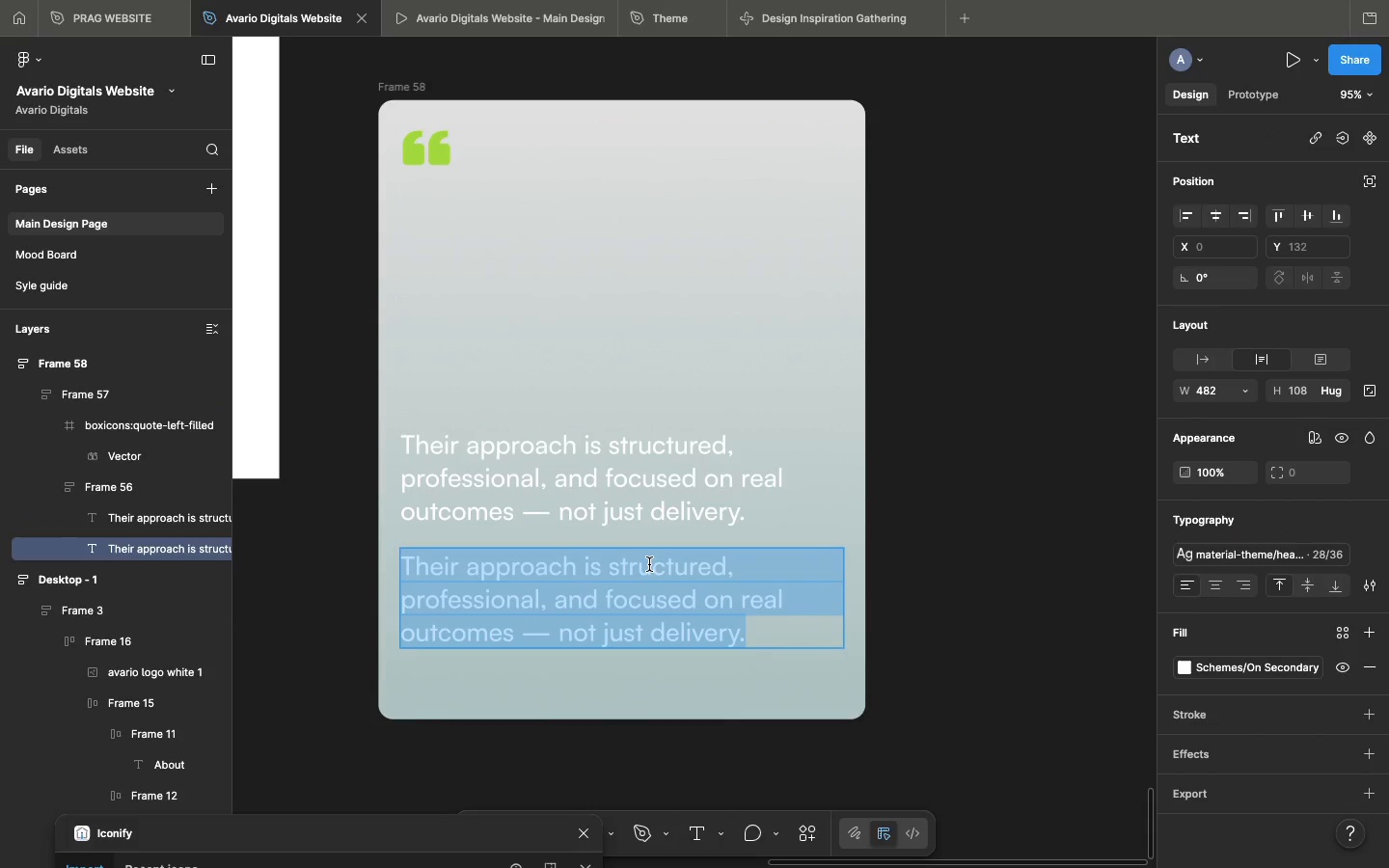 
triple_click([649, 564])
 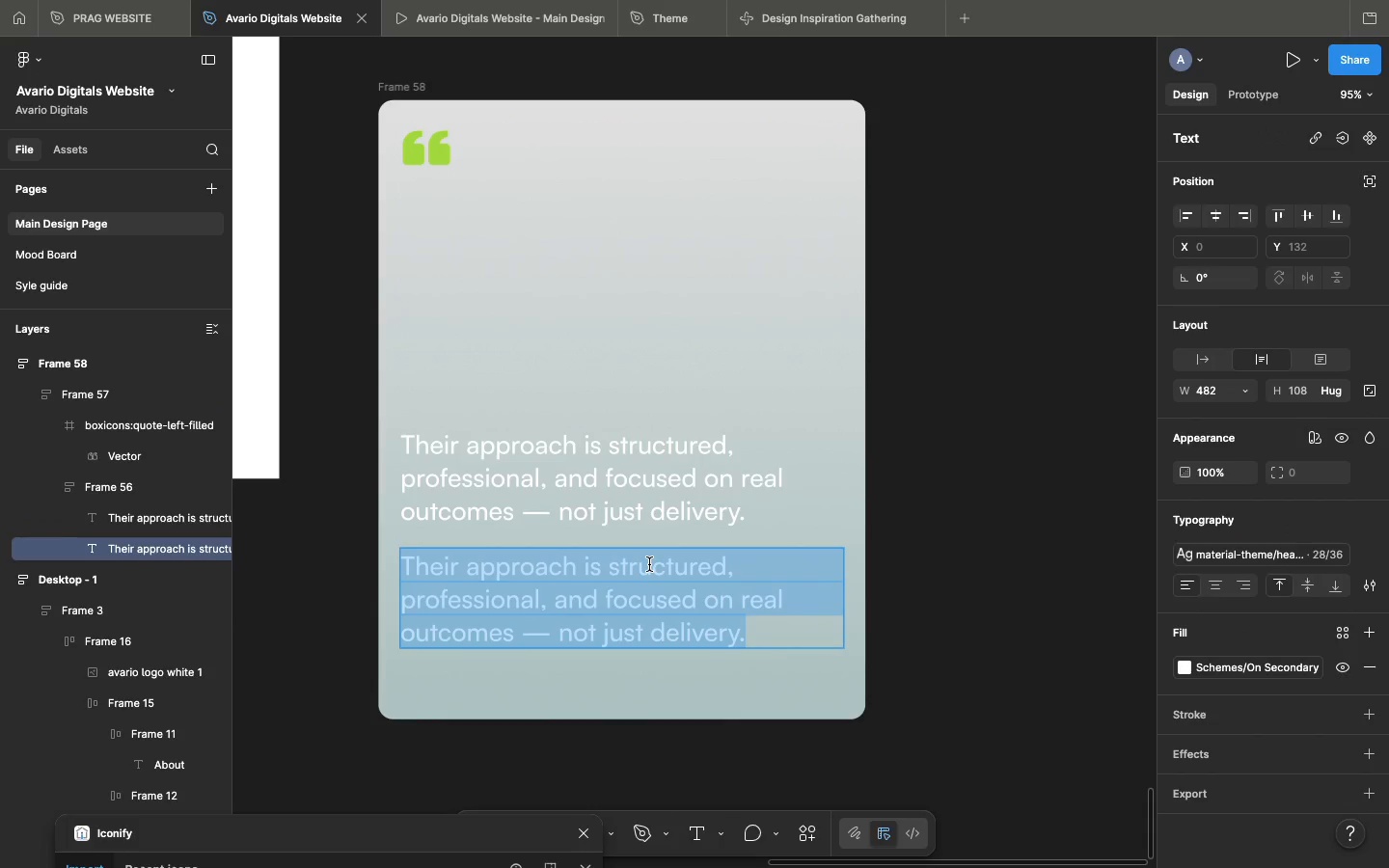 
type(CEO PRAG)
 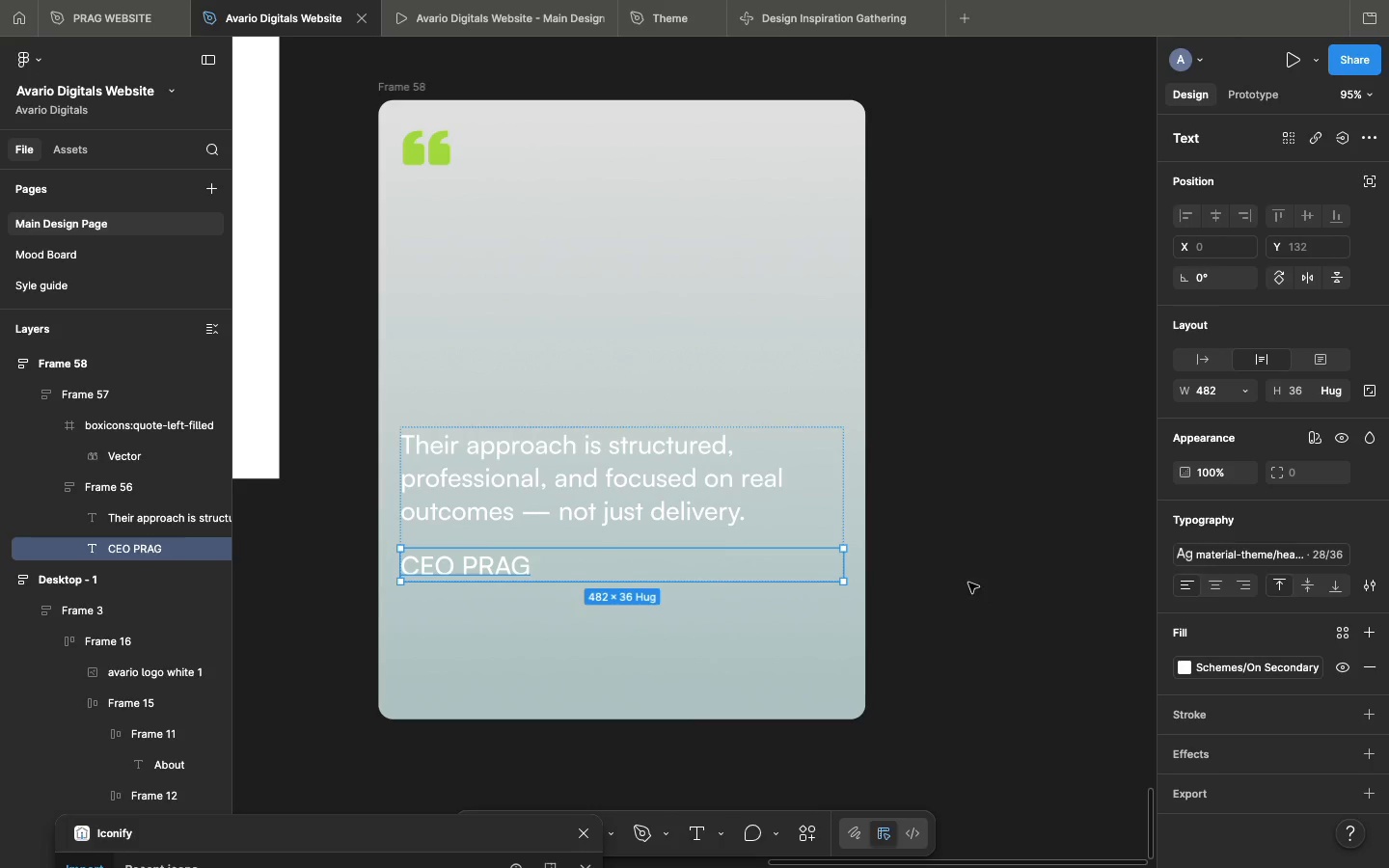 
left_click([988, 589])
 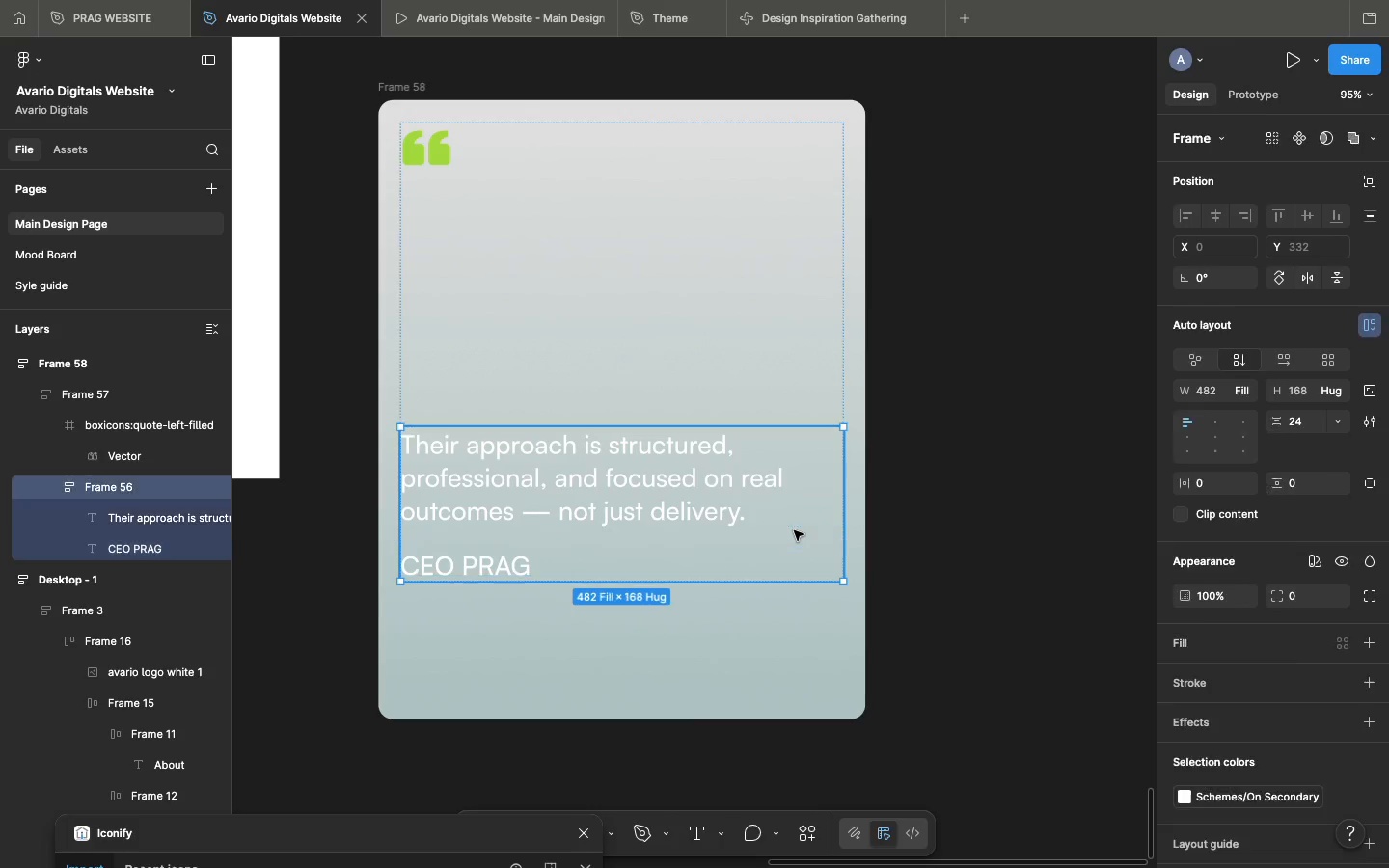 
left_click([794, 530])
 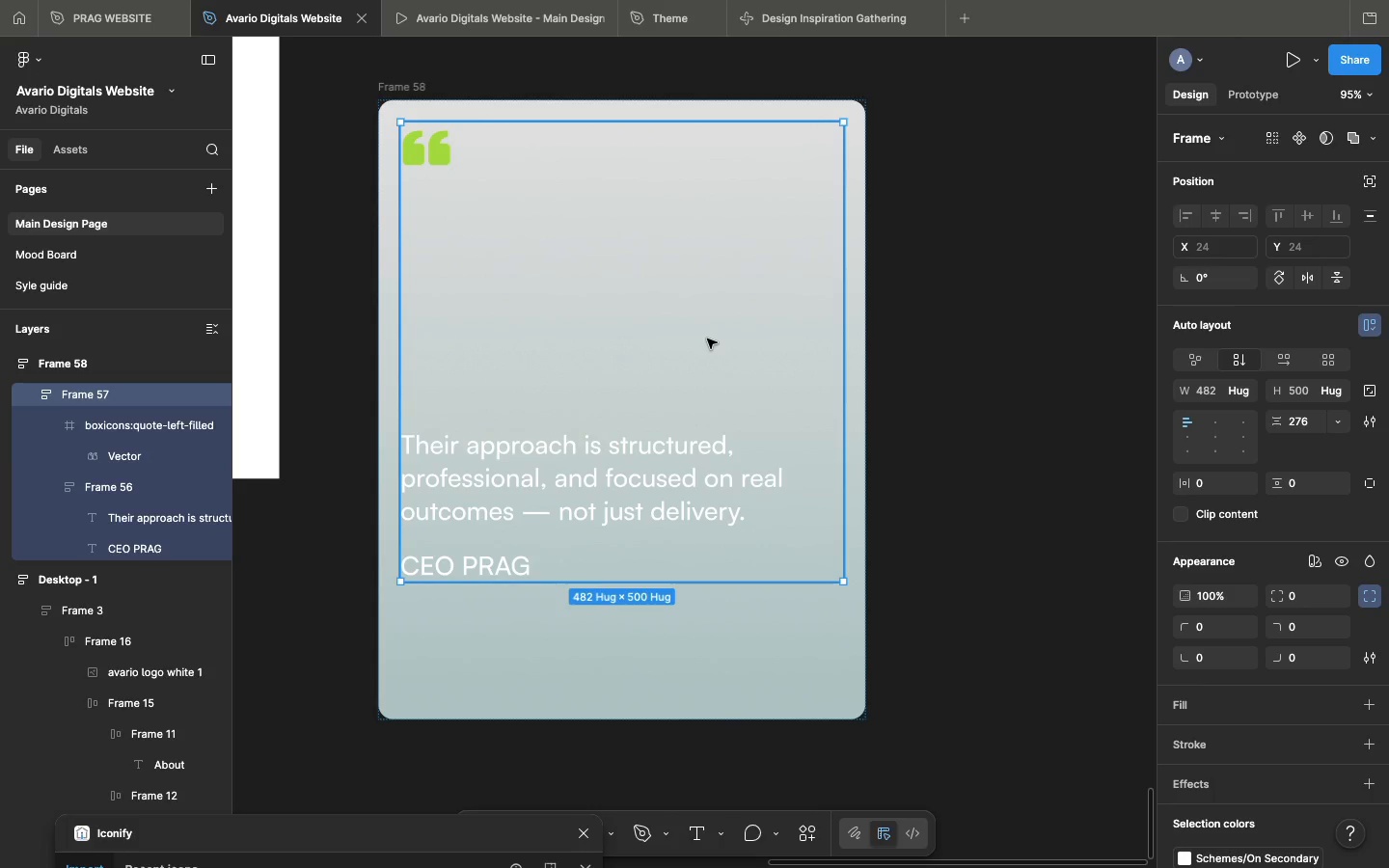 
left_click([707, 339])
 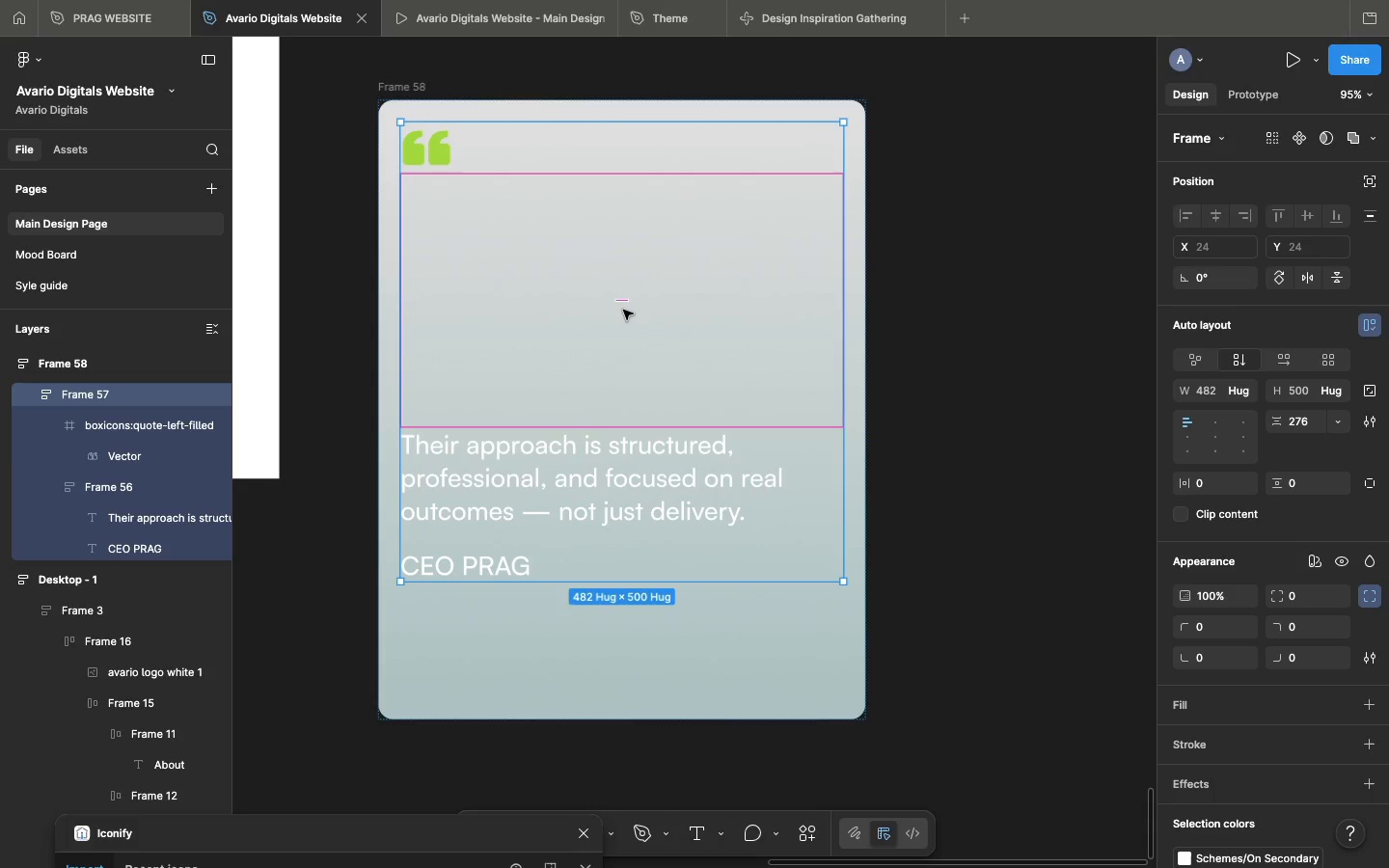 
left_click([623, 310])
 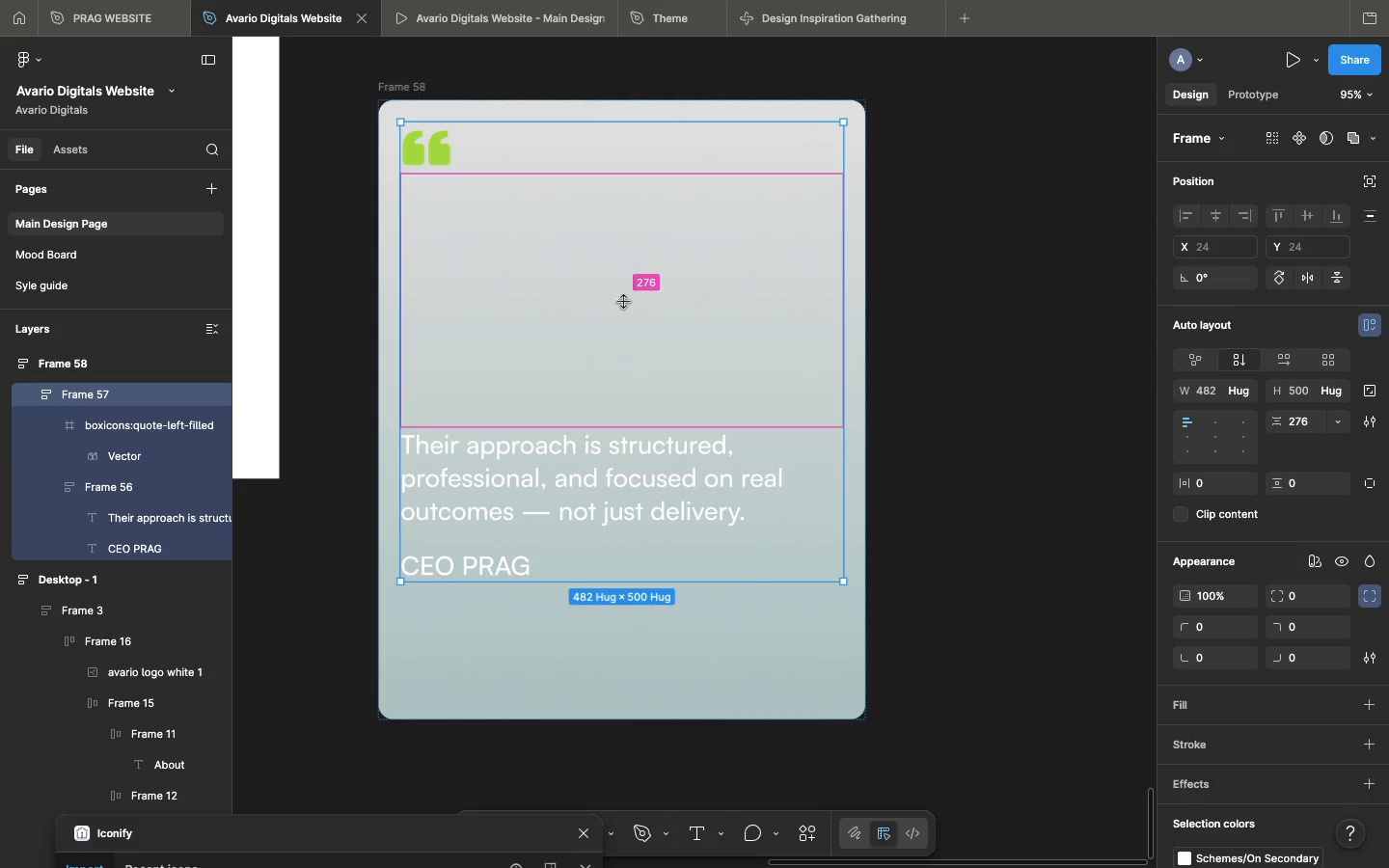 
left_click_drag(start_coordinate=[623, 302], to_coordinate=[623, 356])
 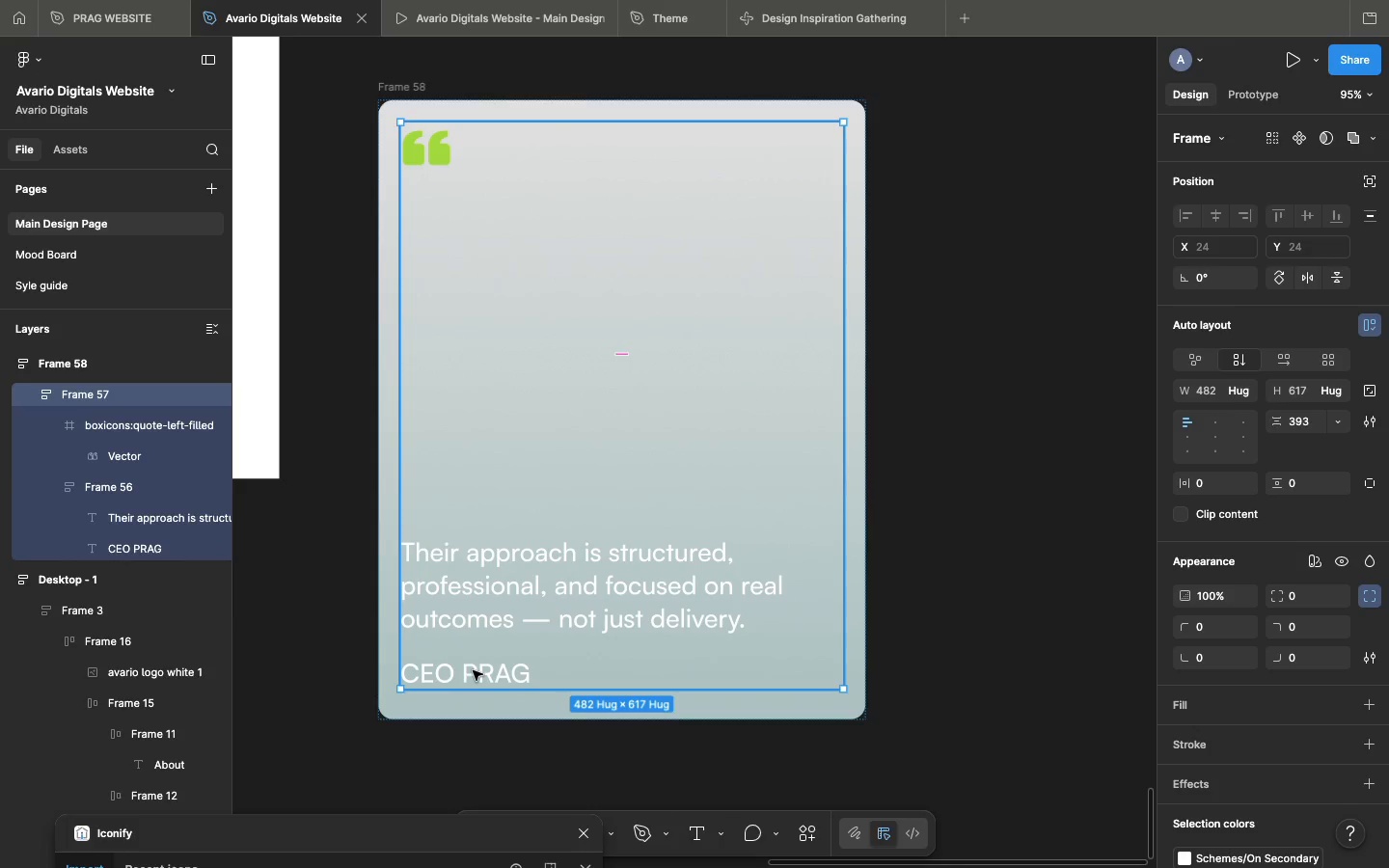 
double_click([473, 670])
 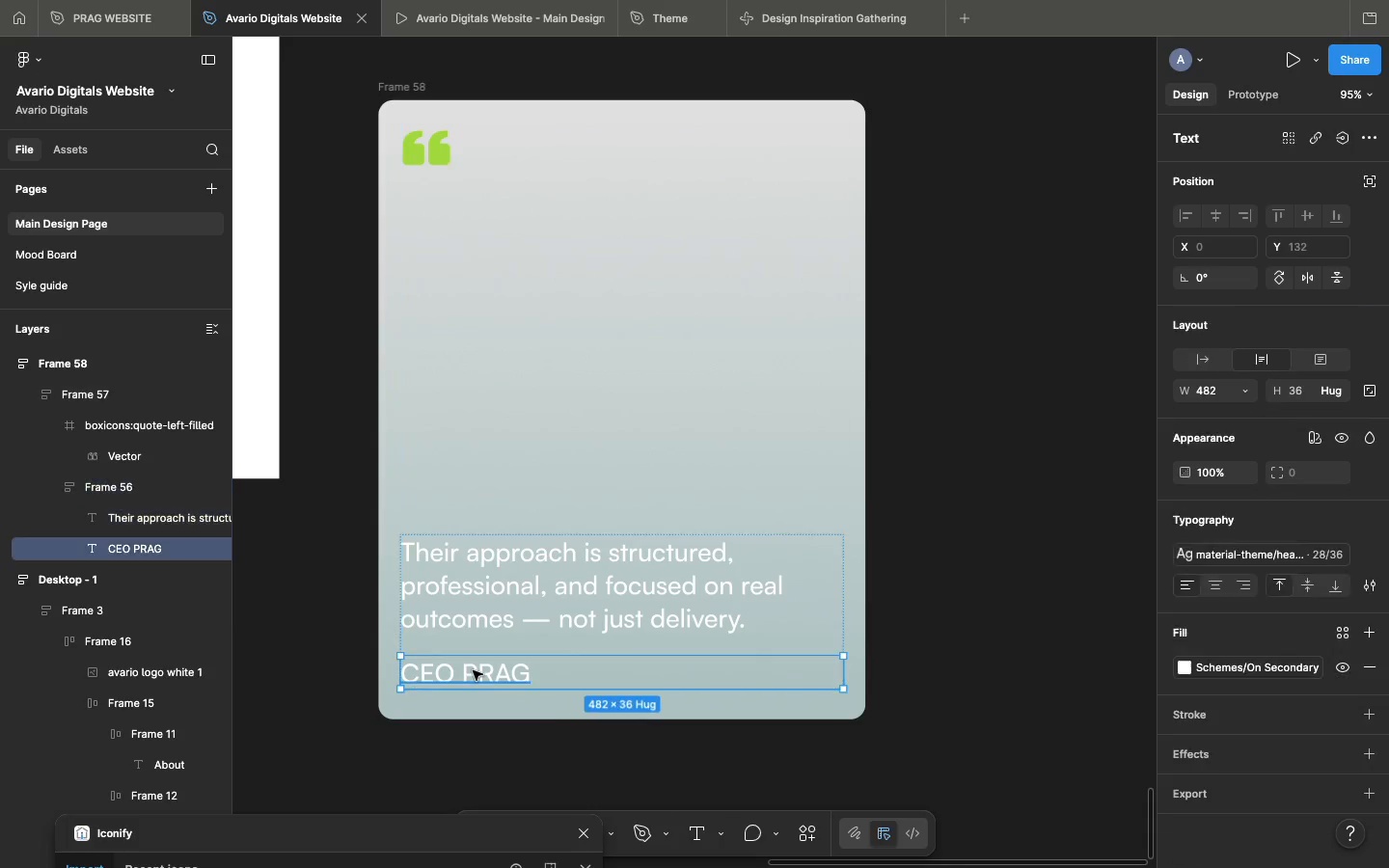 
triple_click([473, 670])
 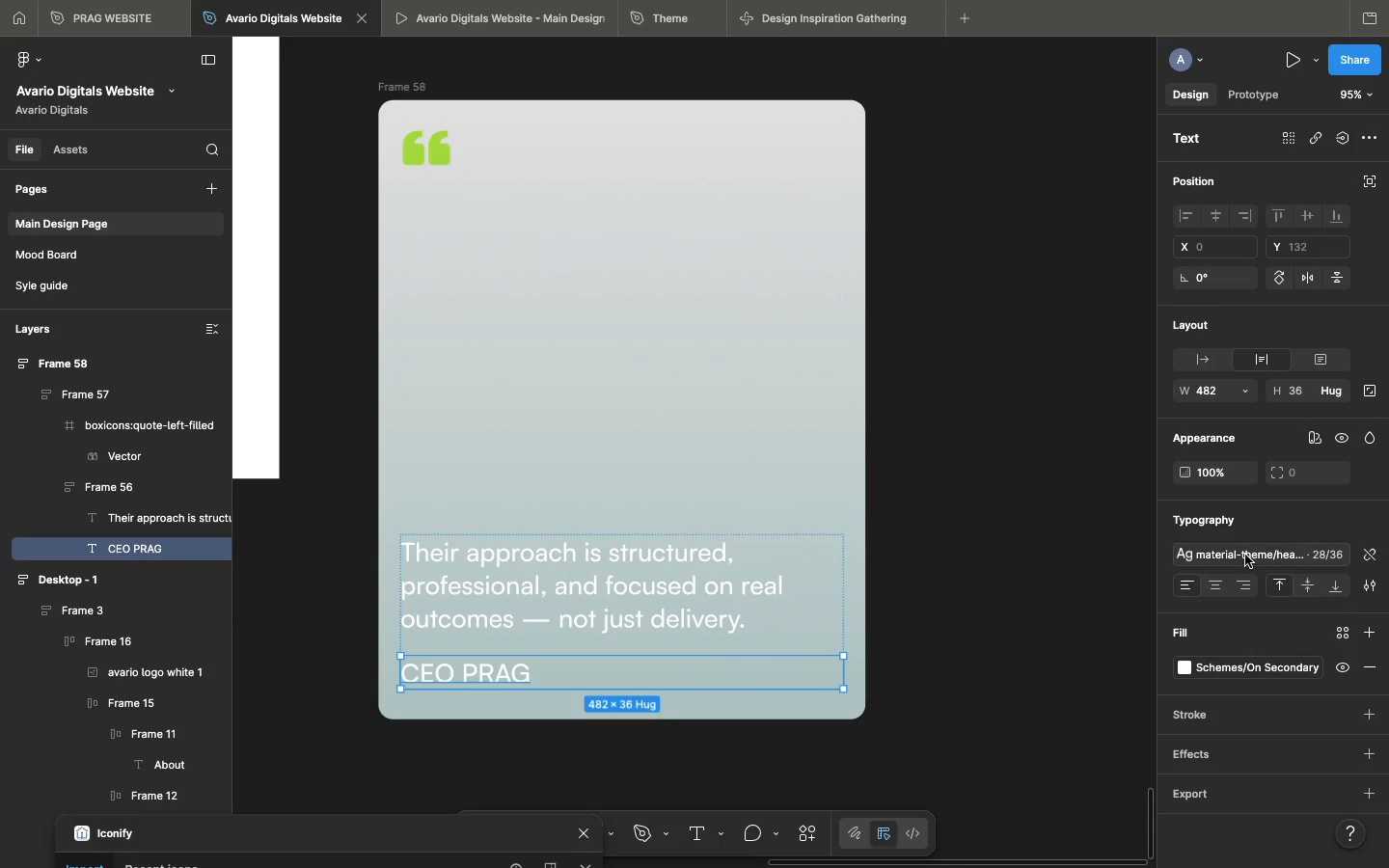 
left_click([1245, 555])
 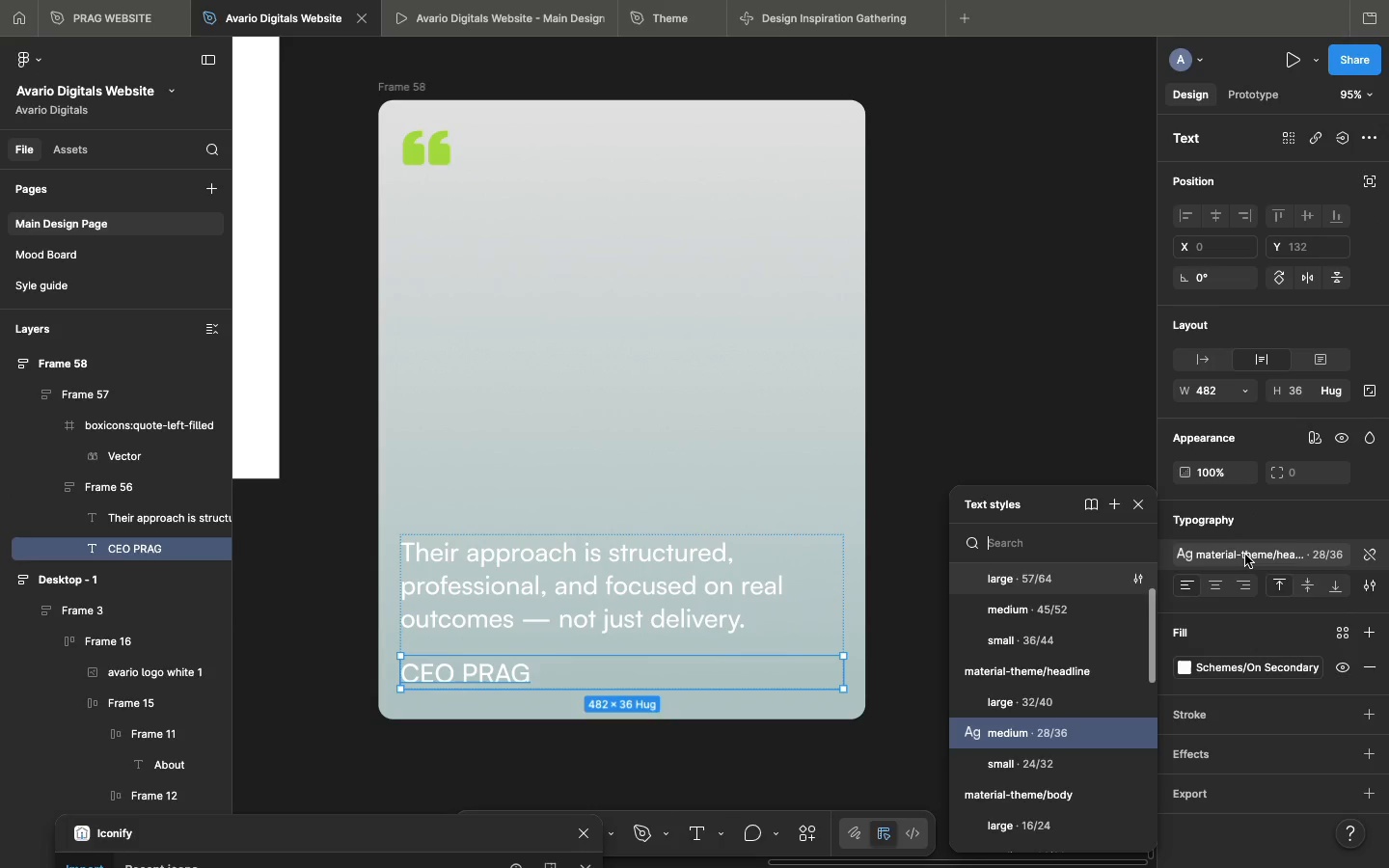 
left_click([1245, 555])
 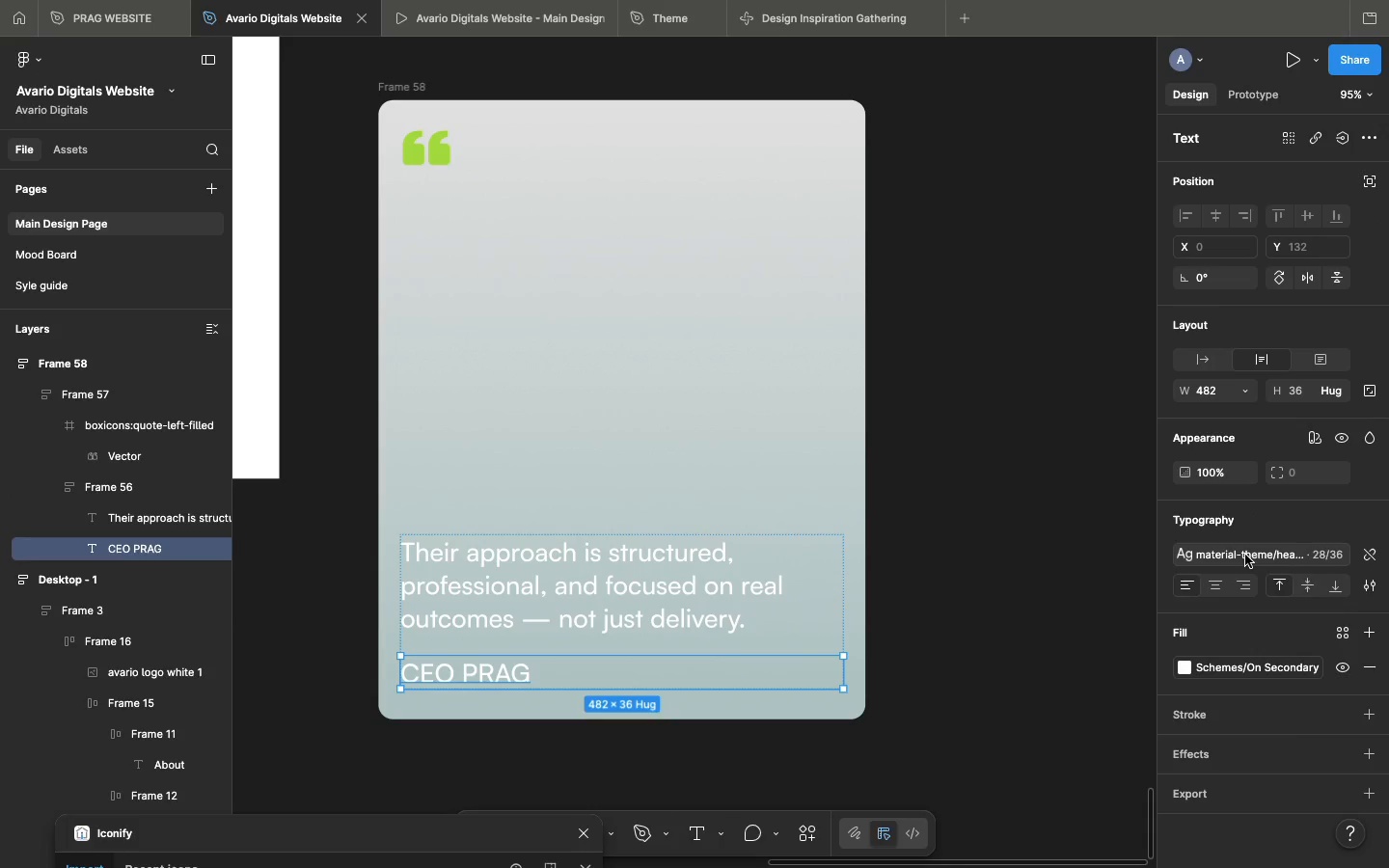 
left_click([1245, 555])
 